 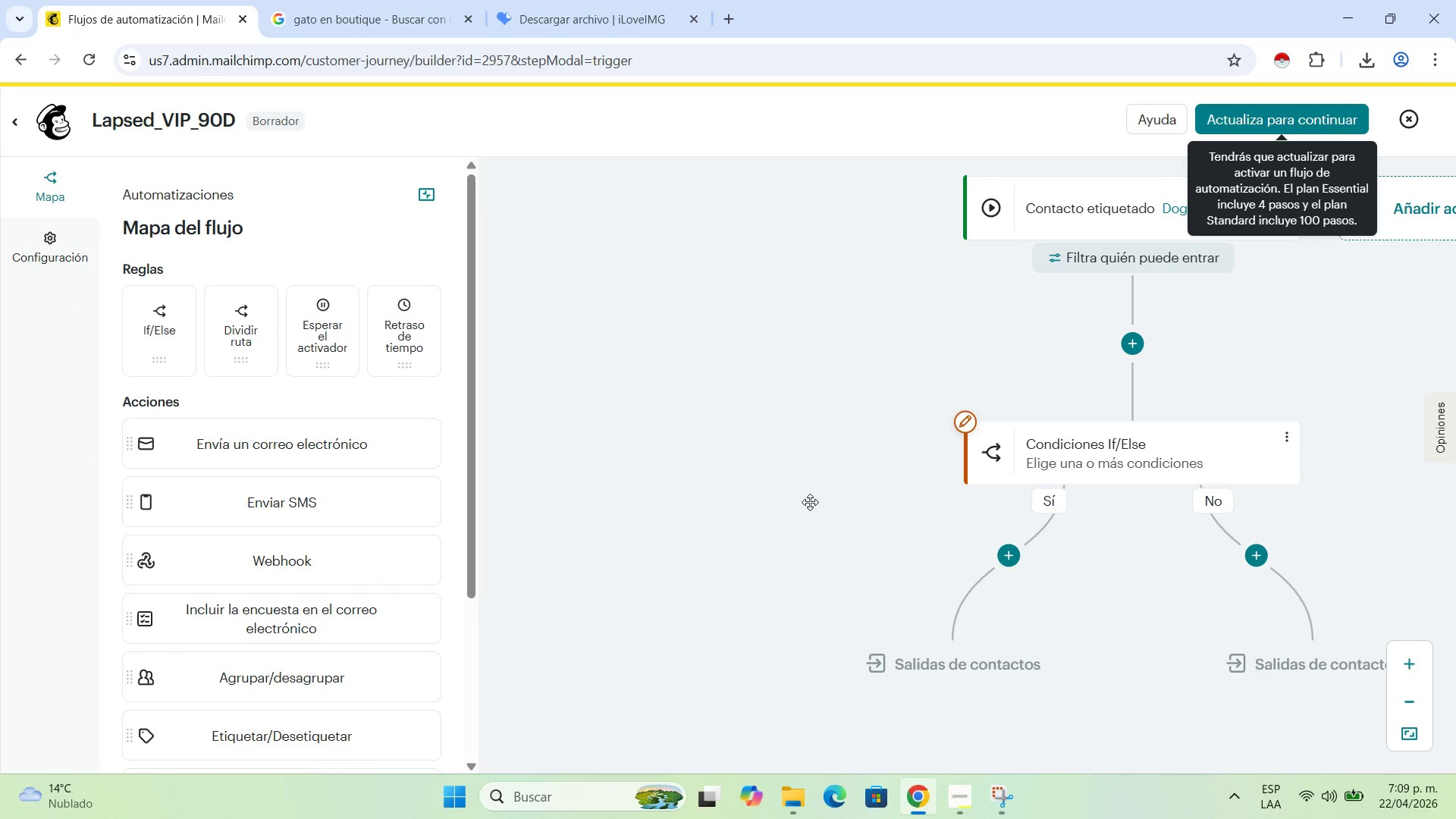 
scroll: coordinate [1046, 395], scroll_direction: down, amount: 2.0
 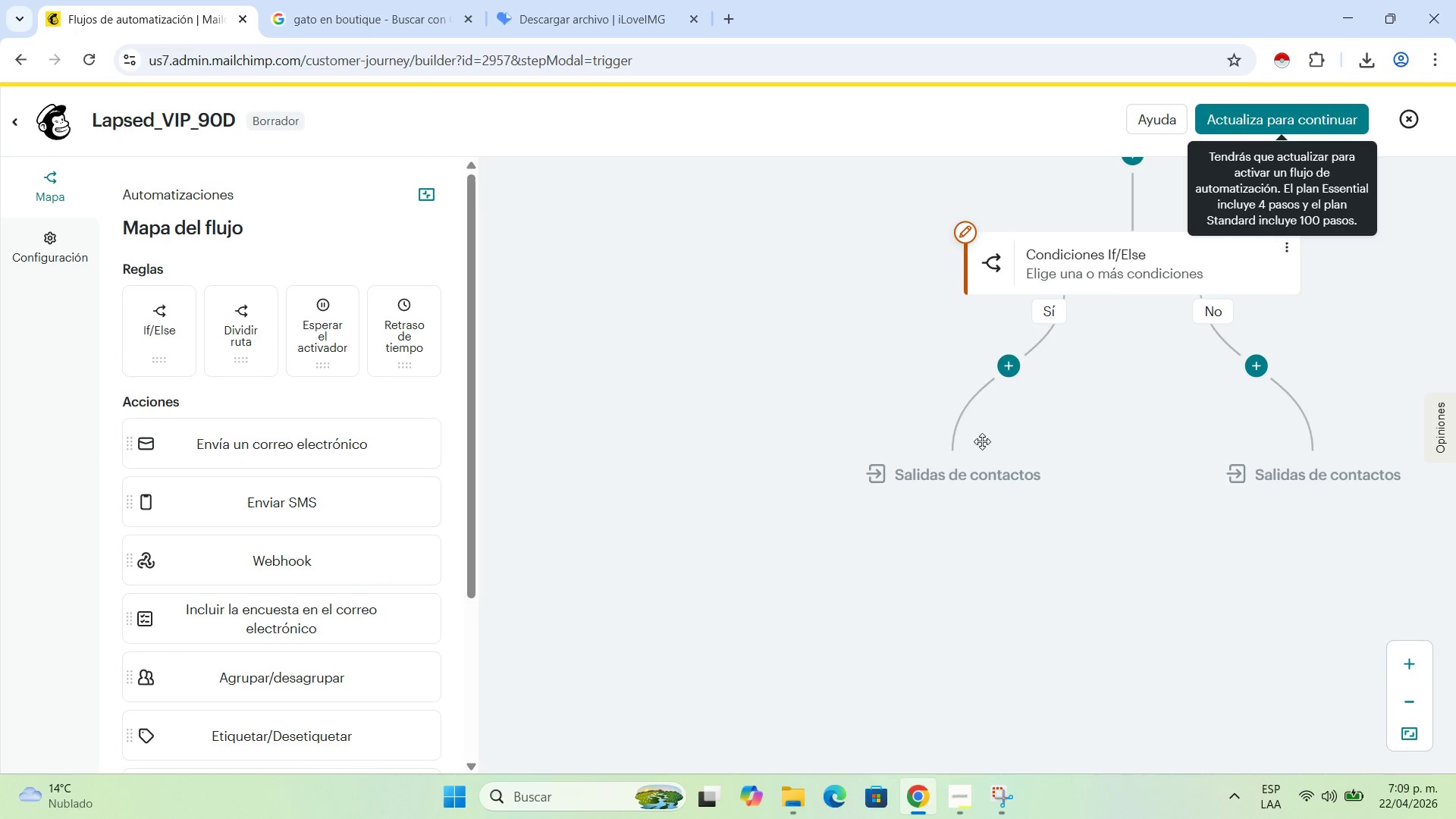 
mouse_move([1007, 361])
 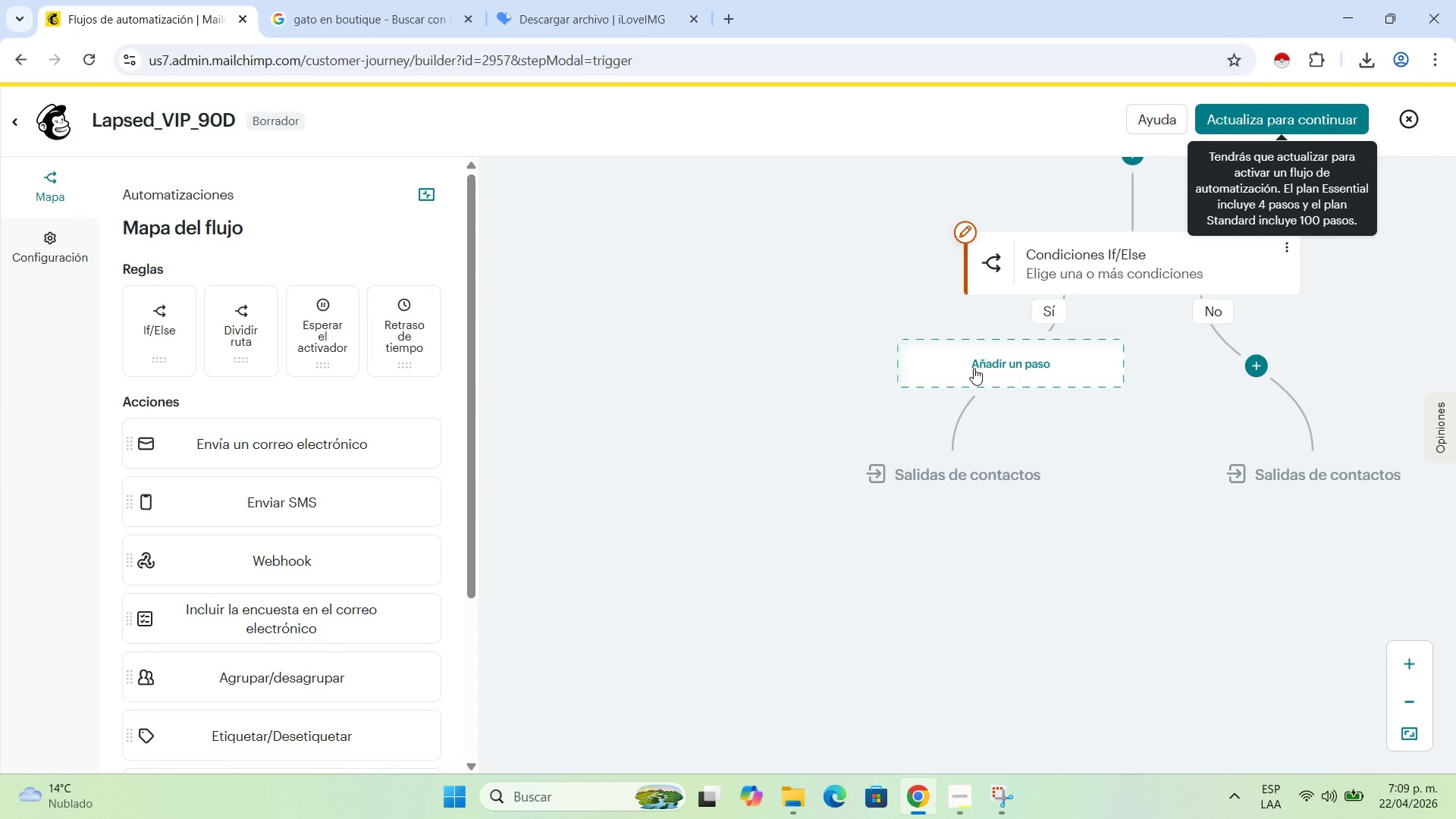 
wait(13.56)
 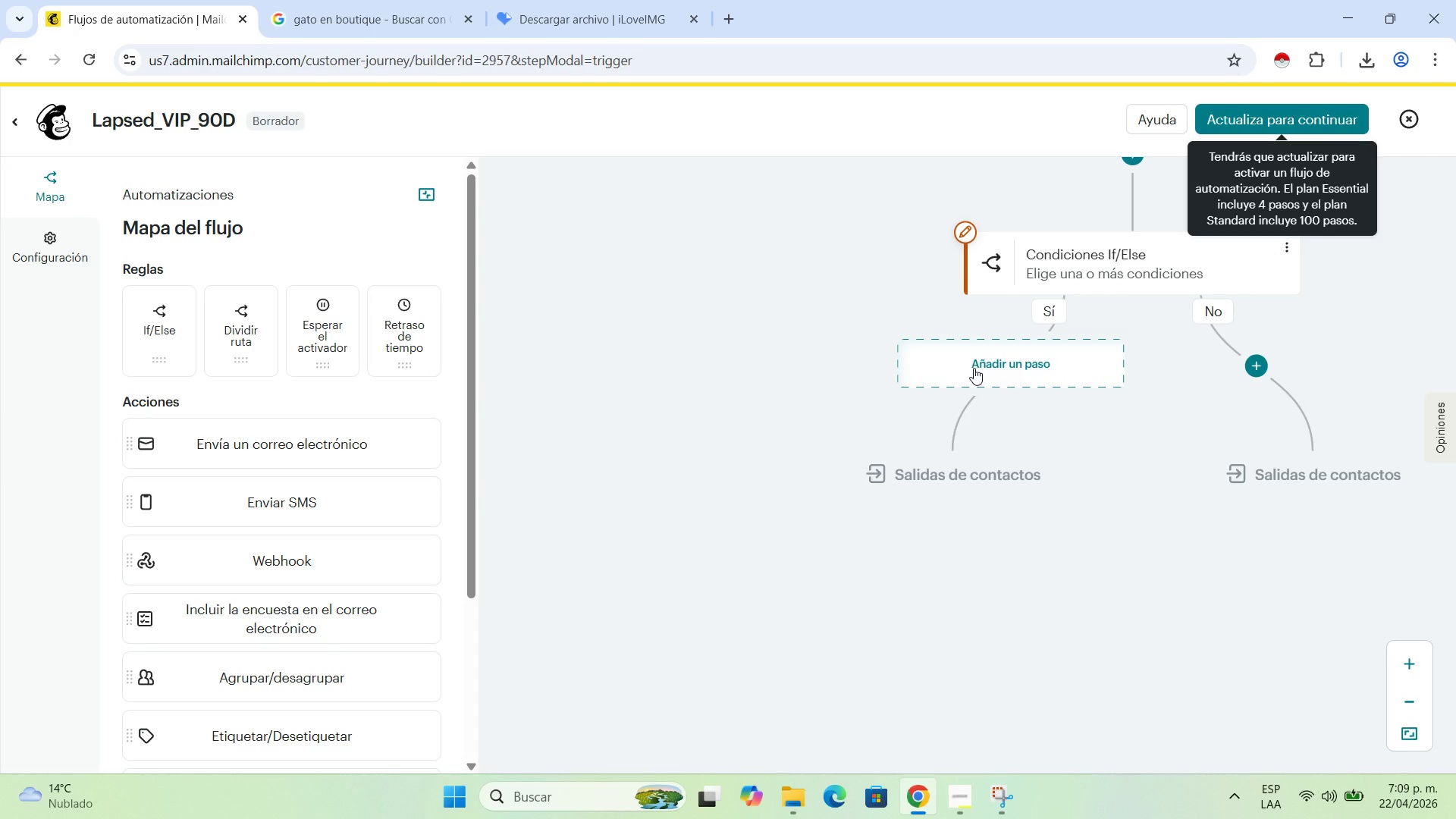 
scroll: coordinate [1206, 275], scroll_direction: up, amount: 1.0
 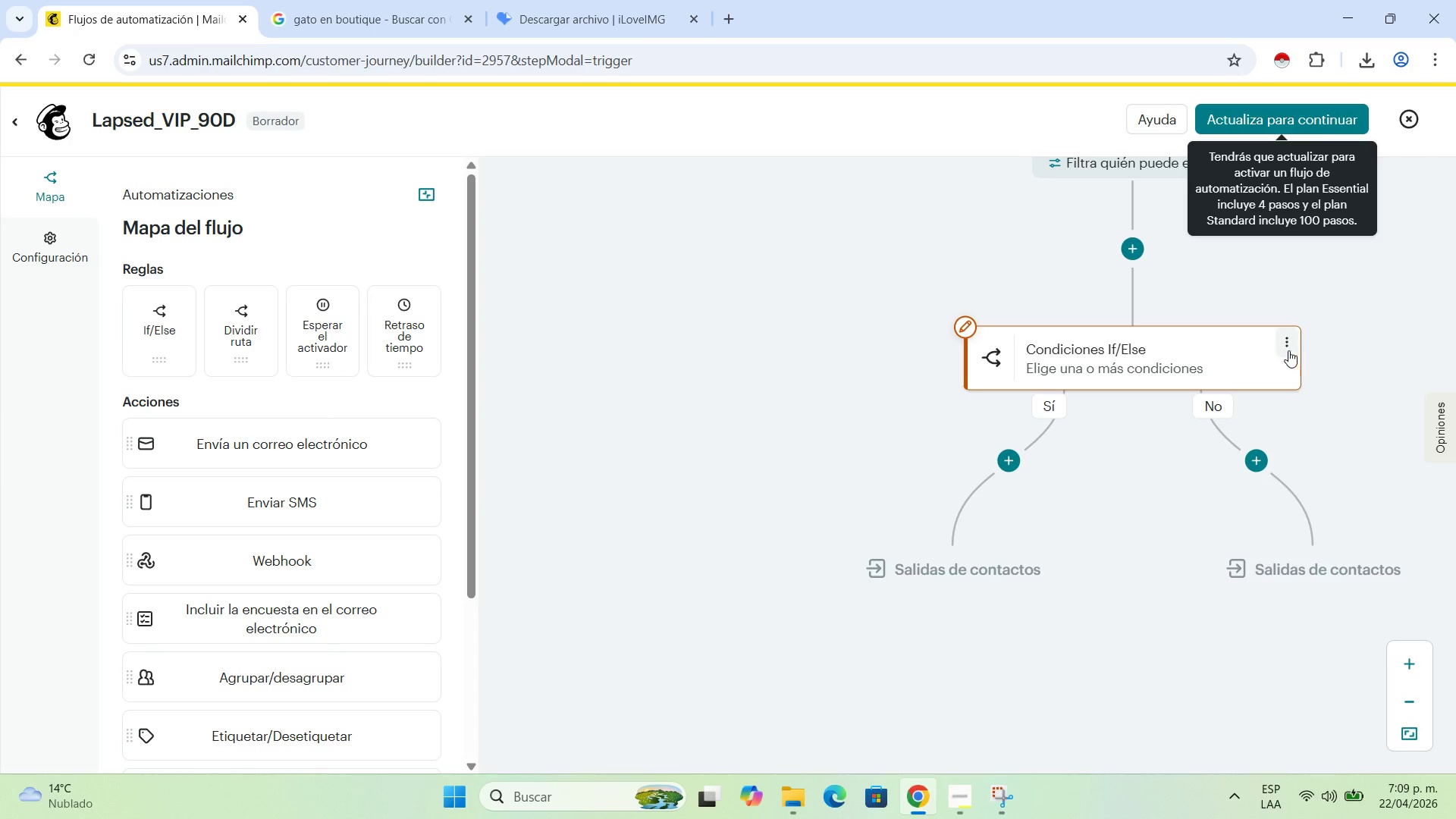 
left_click([1282, 344])
 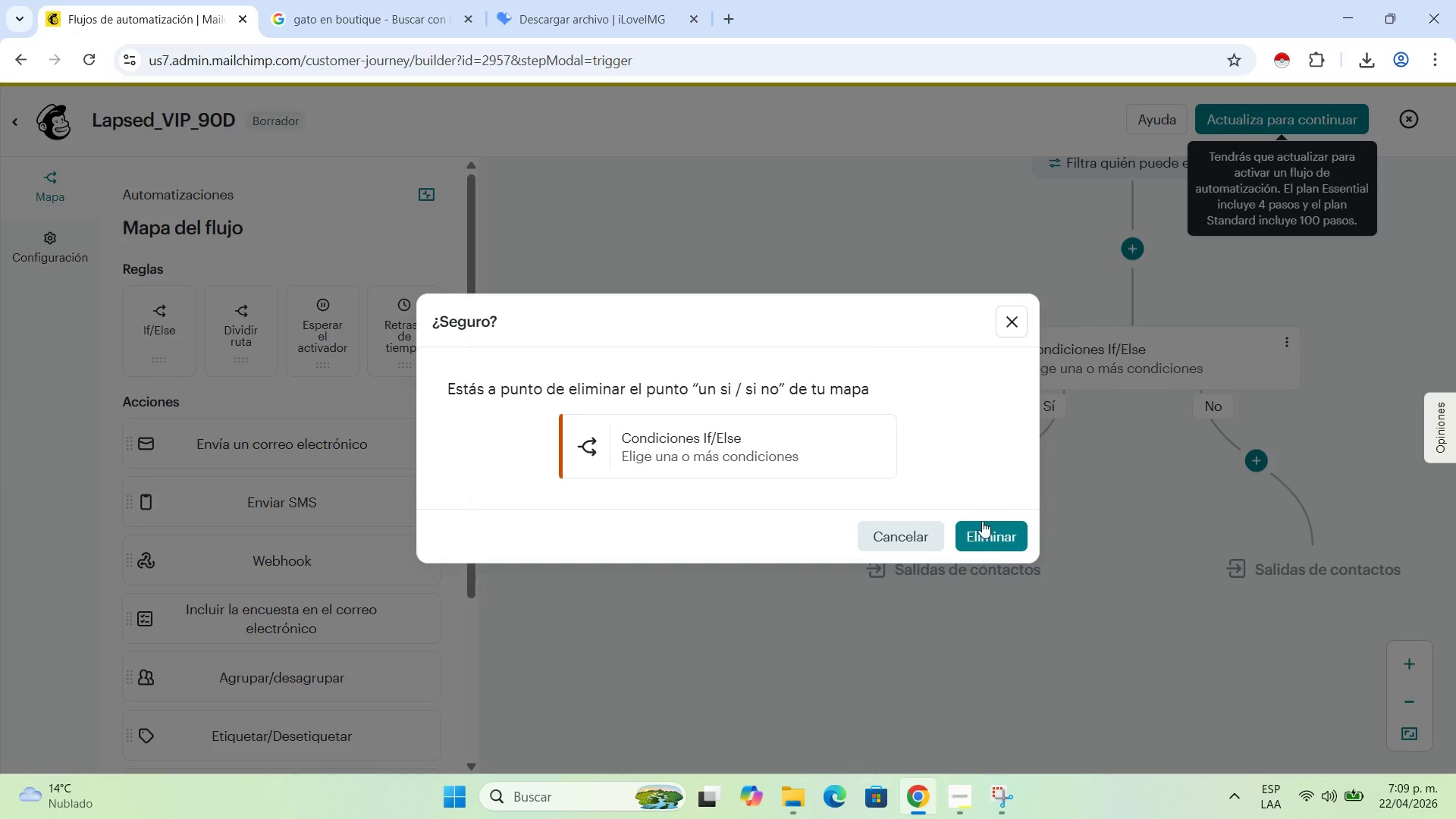 
double_click([998, 532])
 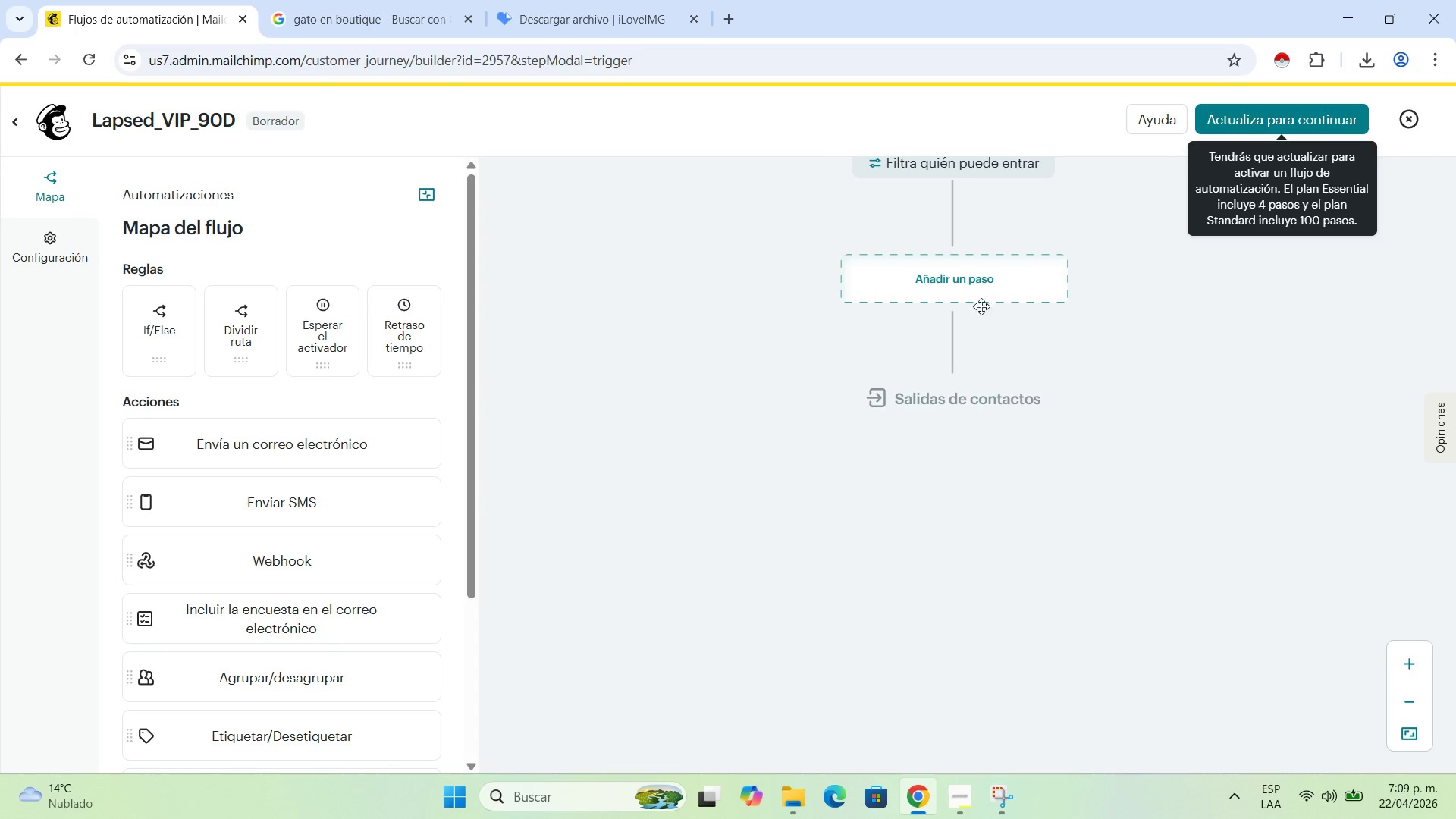 
left_click([972, 284])
 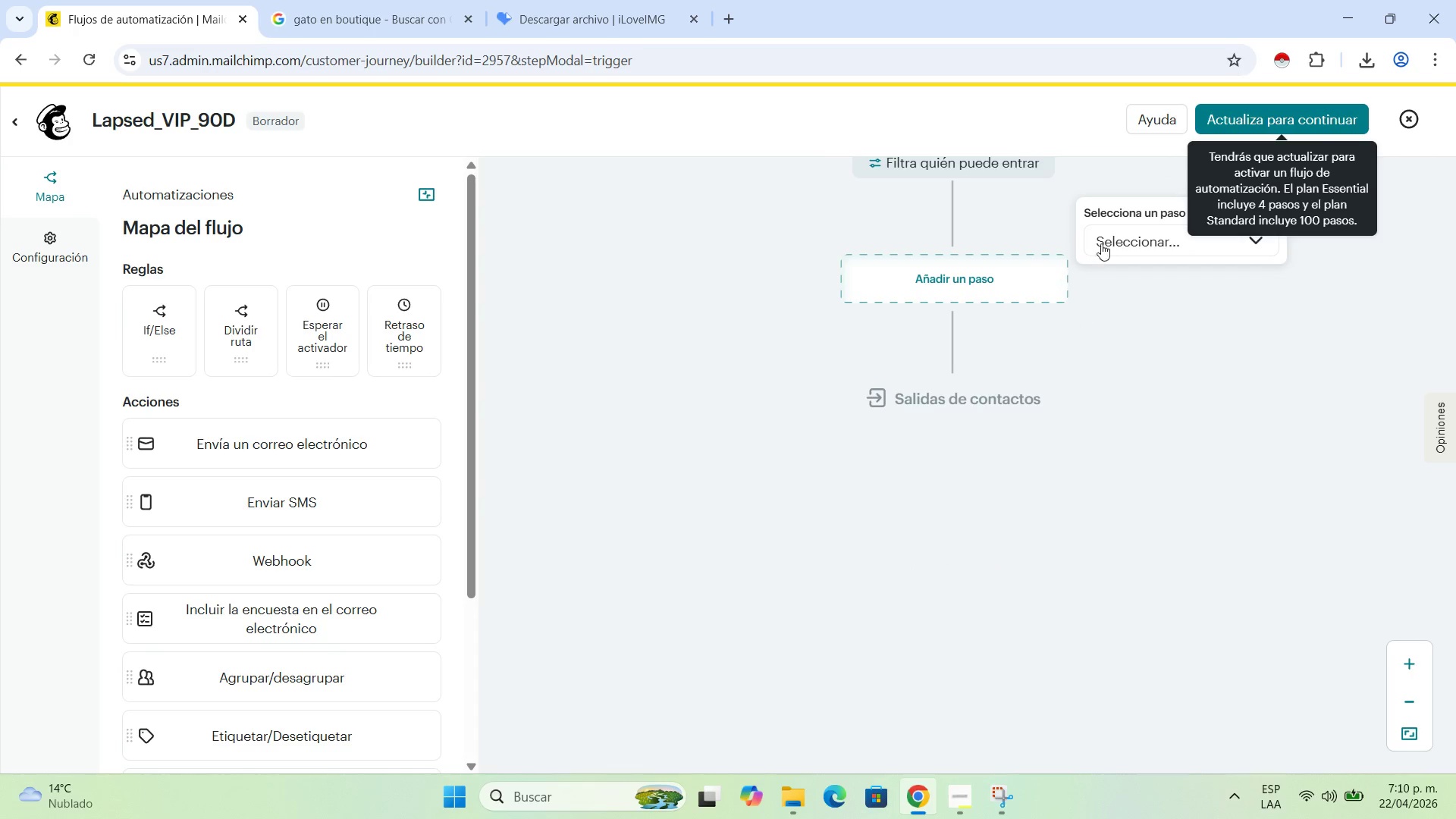 
left_click([1109, 237])
 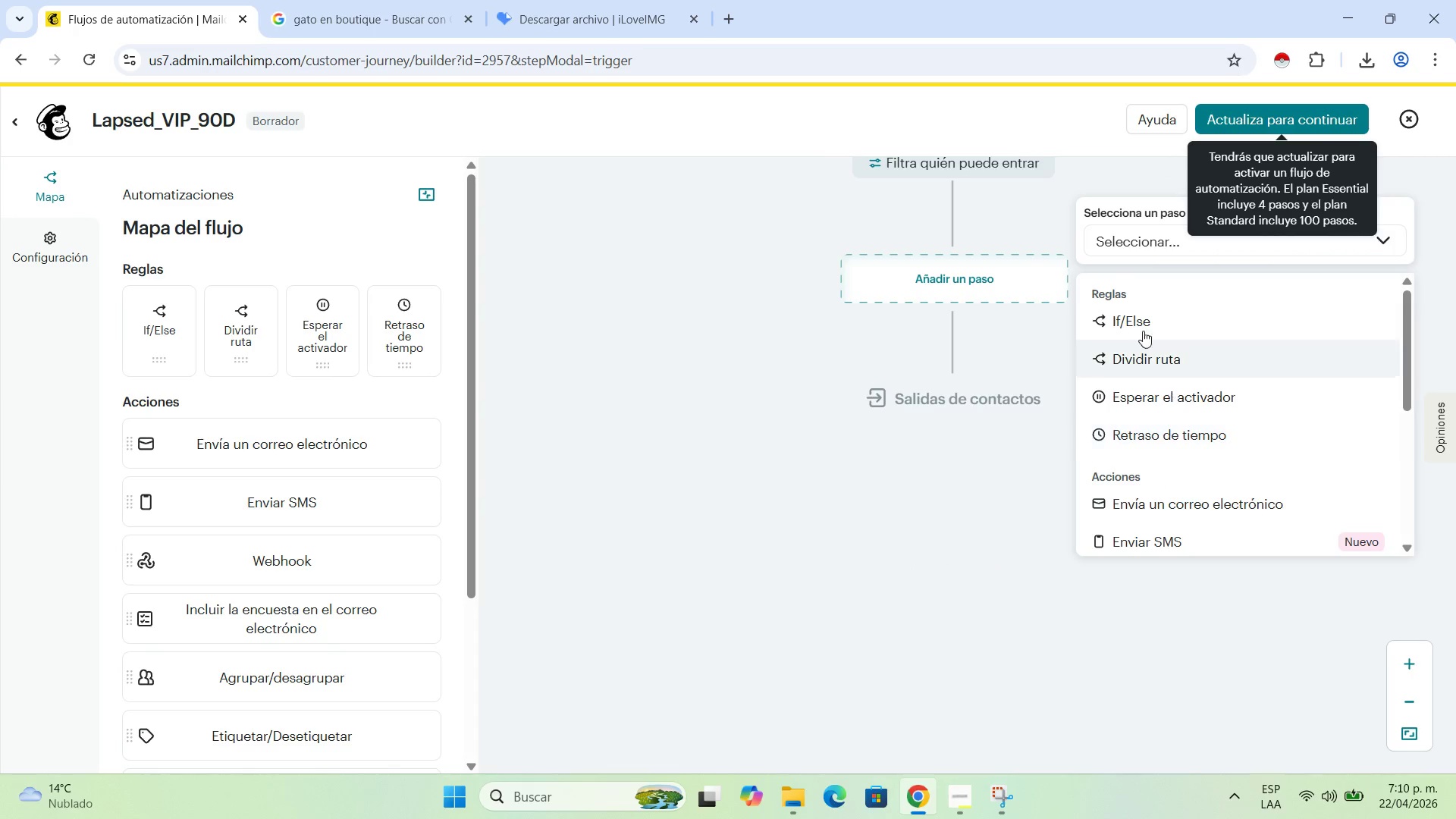 
left_click([1143, 313])
 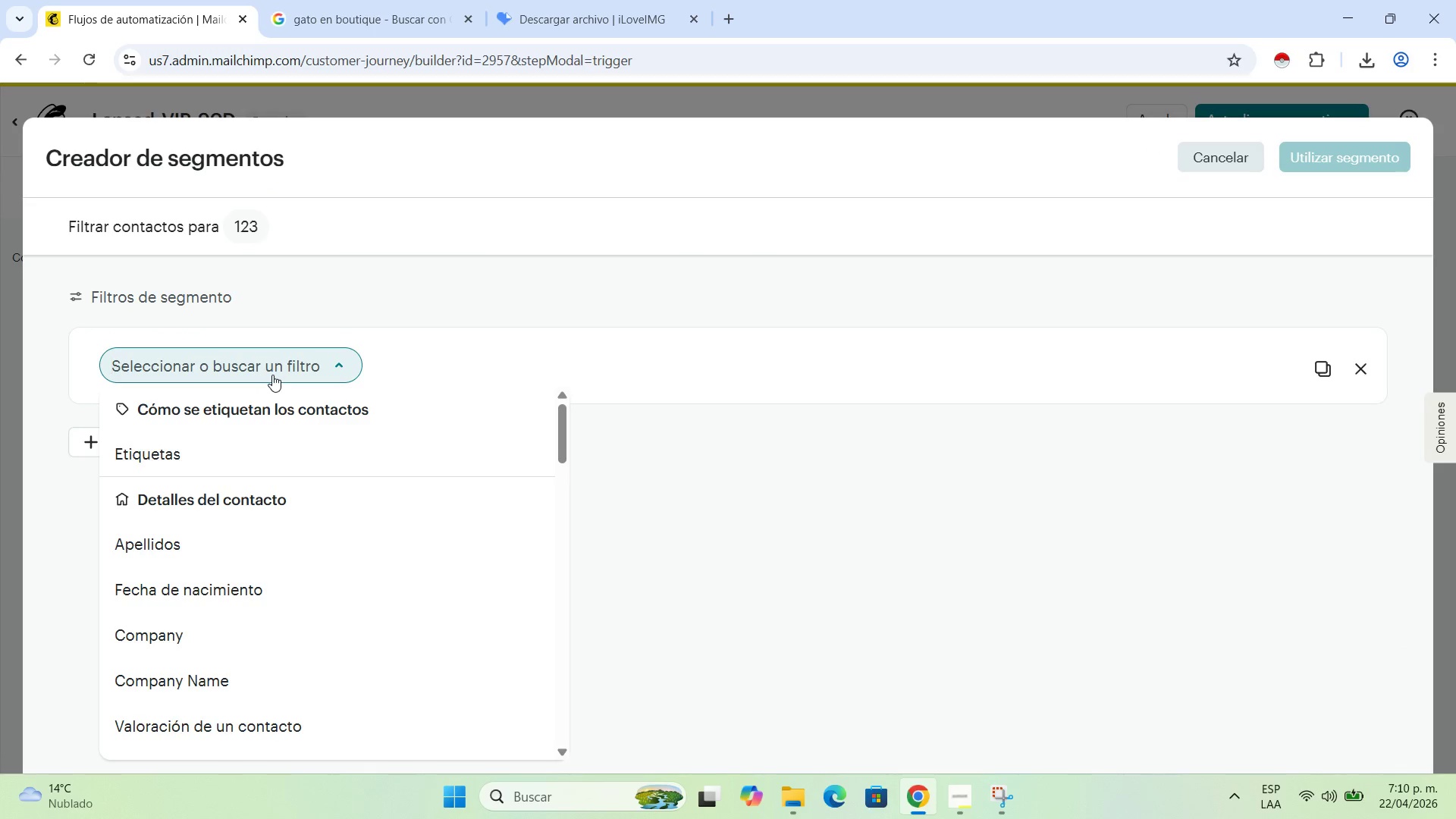 
scroll: coordinate [315, 474], scroll_direction: down, amount: 14.0
 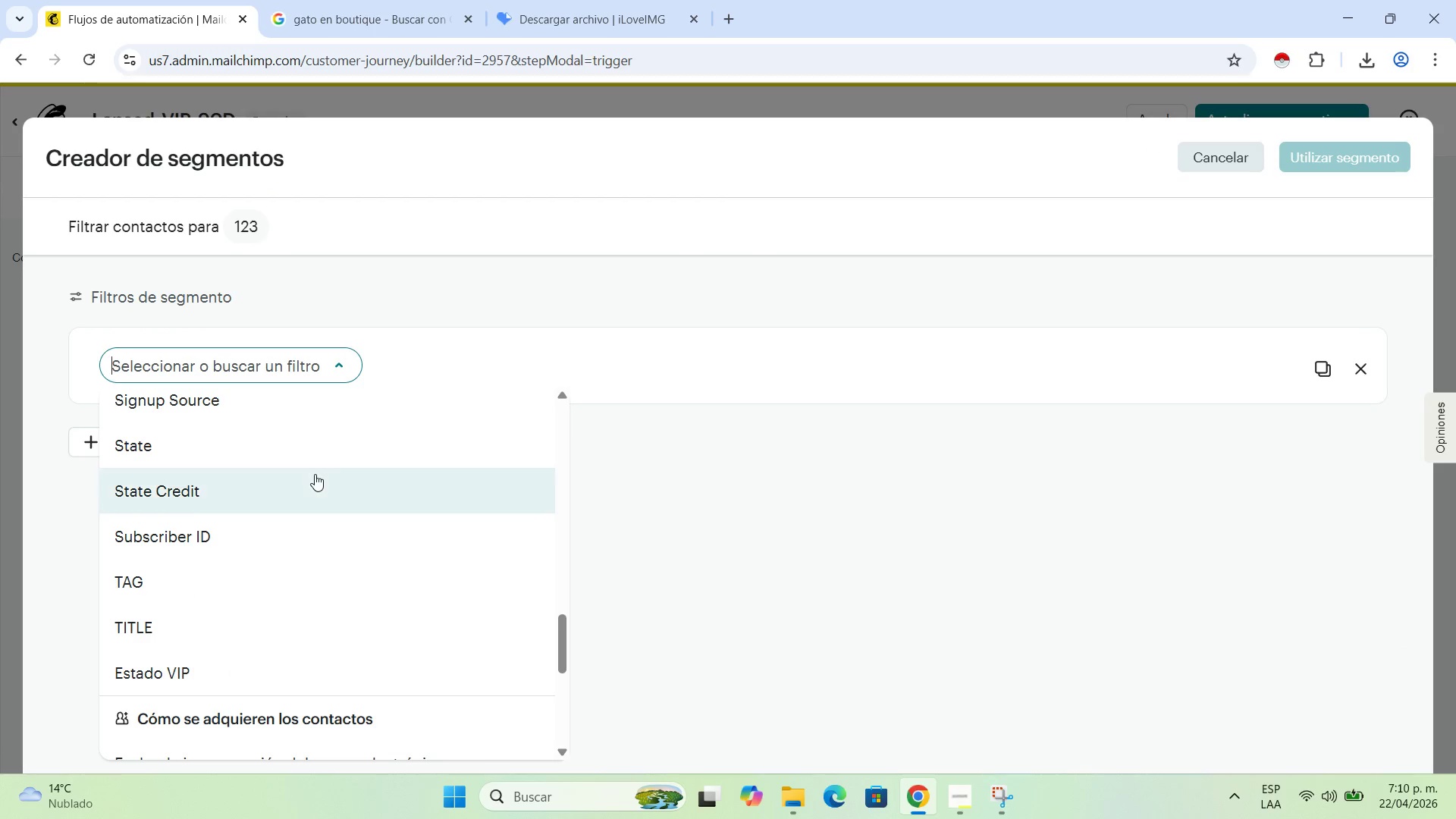 
scroll: coordinate [314, 474], scroll_direction: up, amount: 2.0
 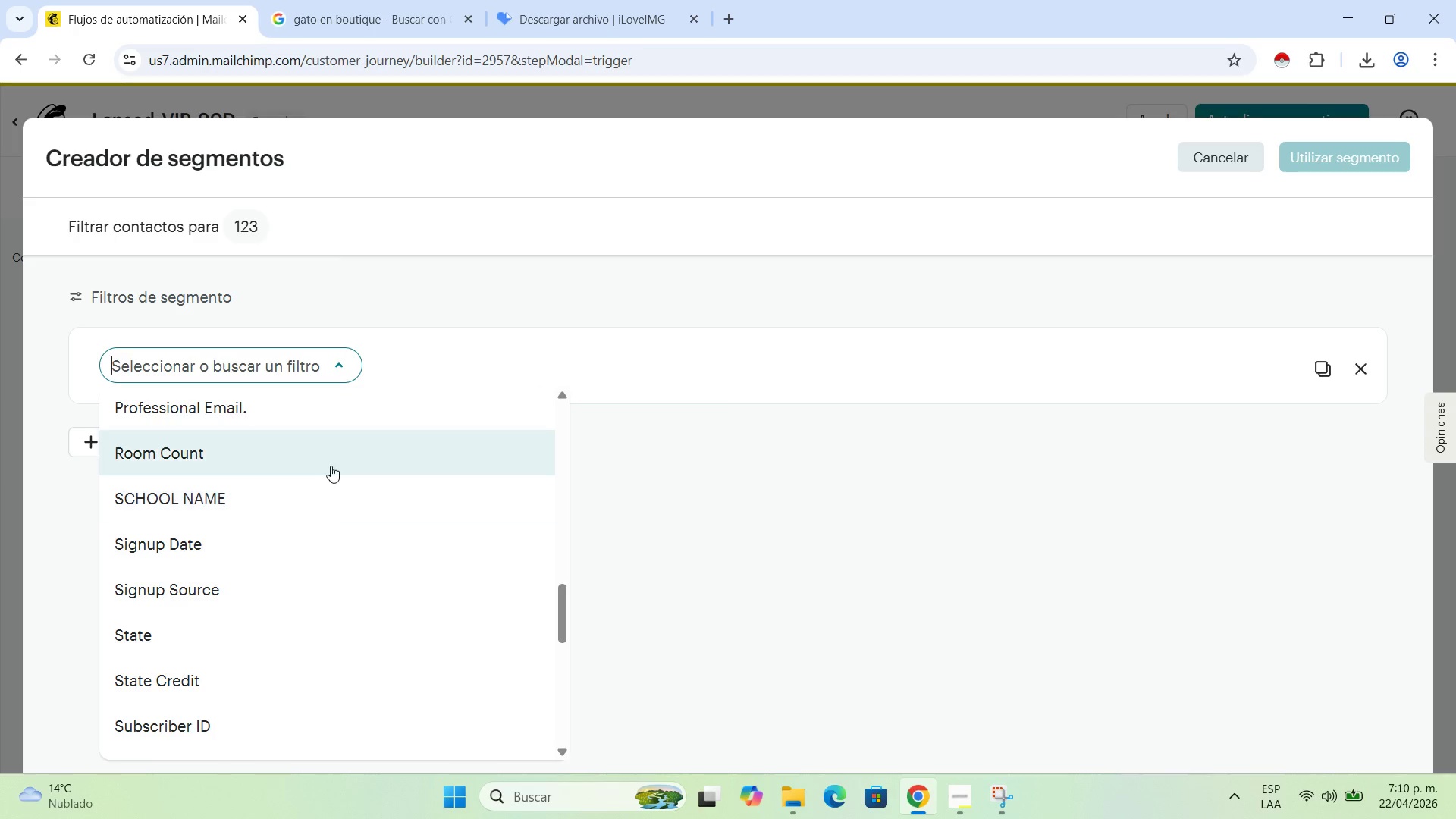 
wait(20.45)
 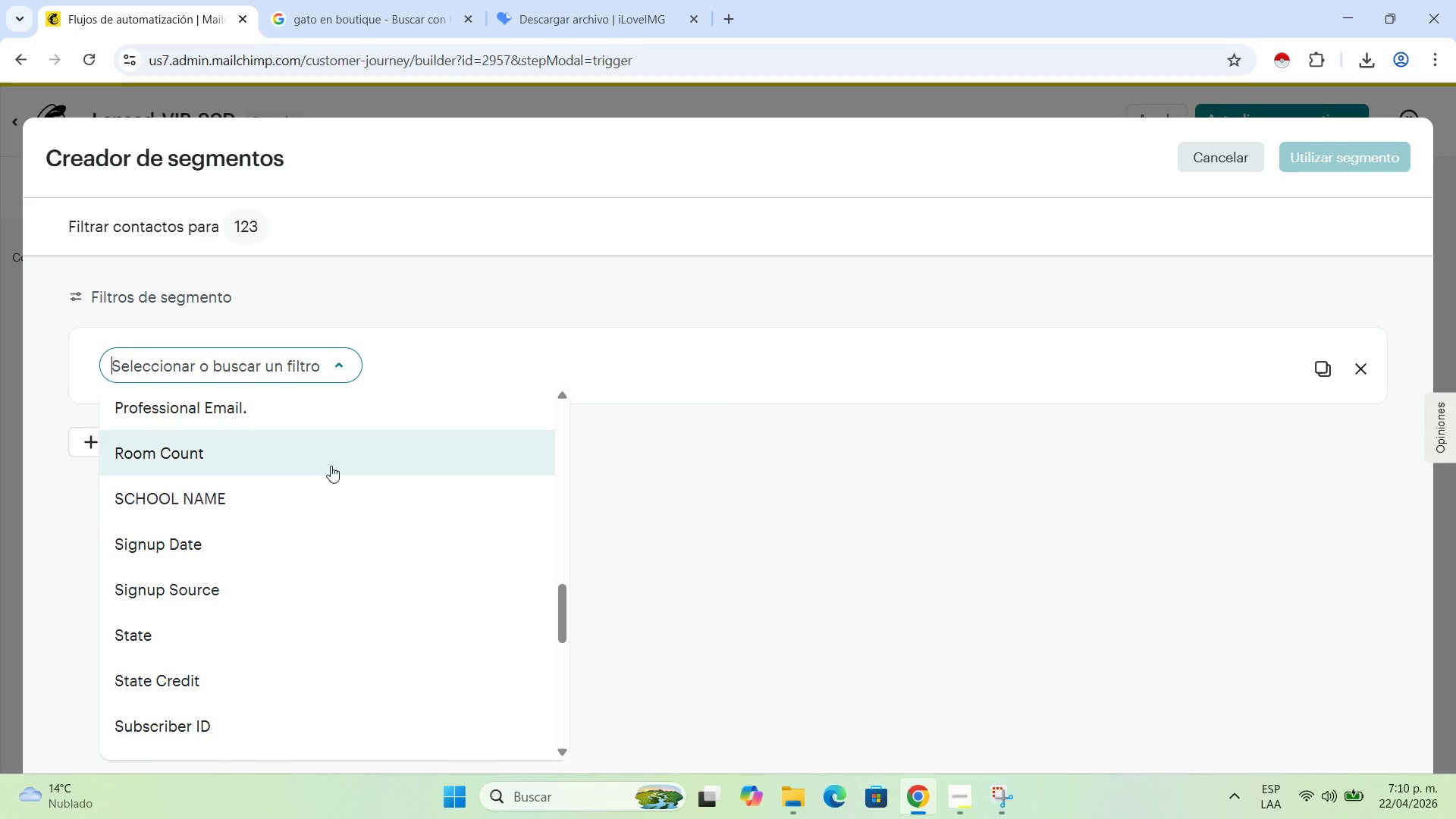 
scroll: coordinate [287, 463], scroll_direction: down, amount: 5.0
 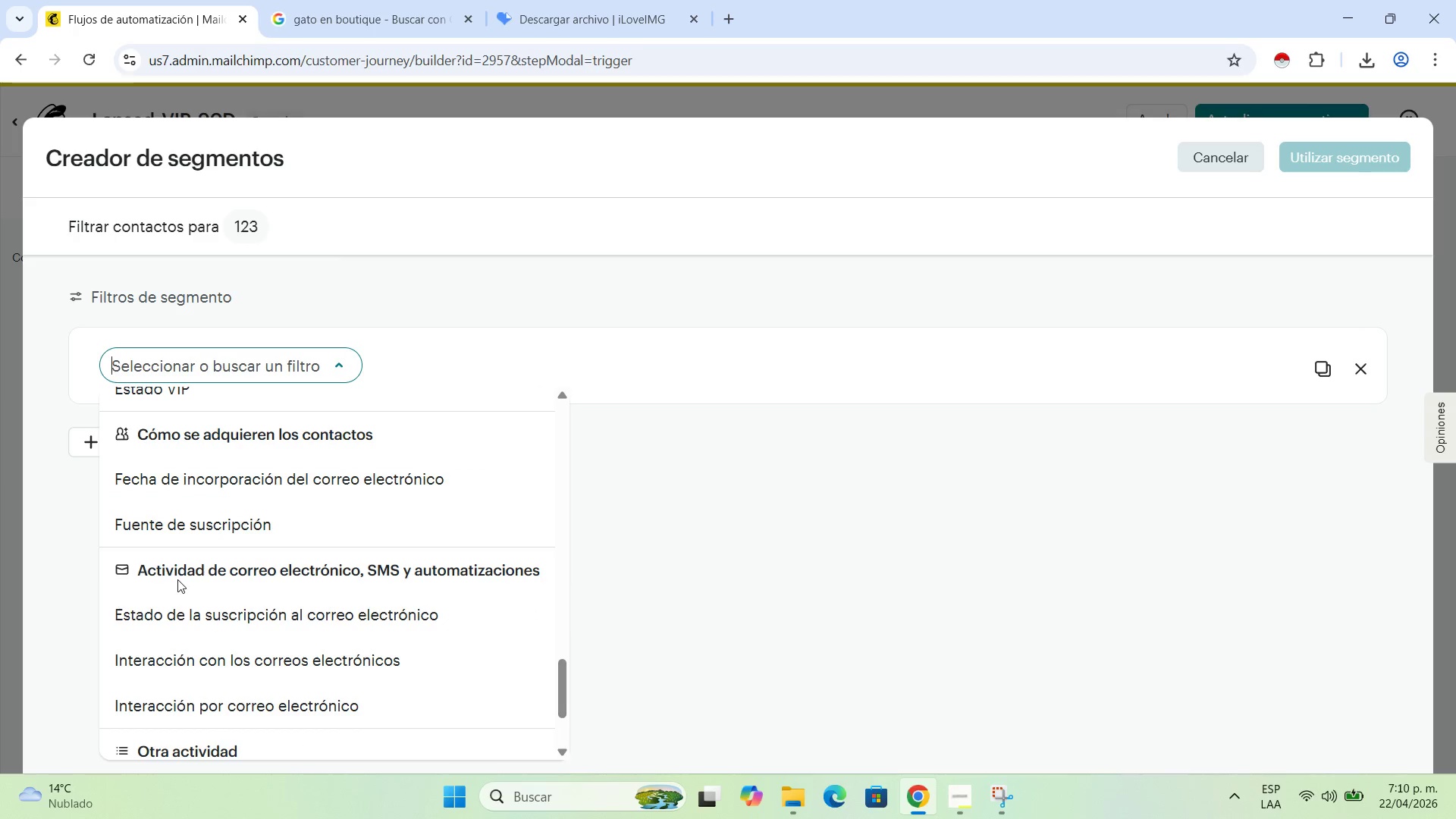 
wait(5.14)
 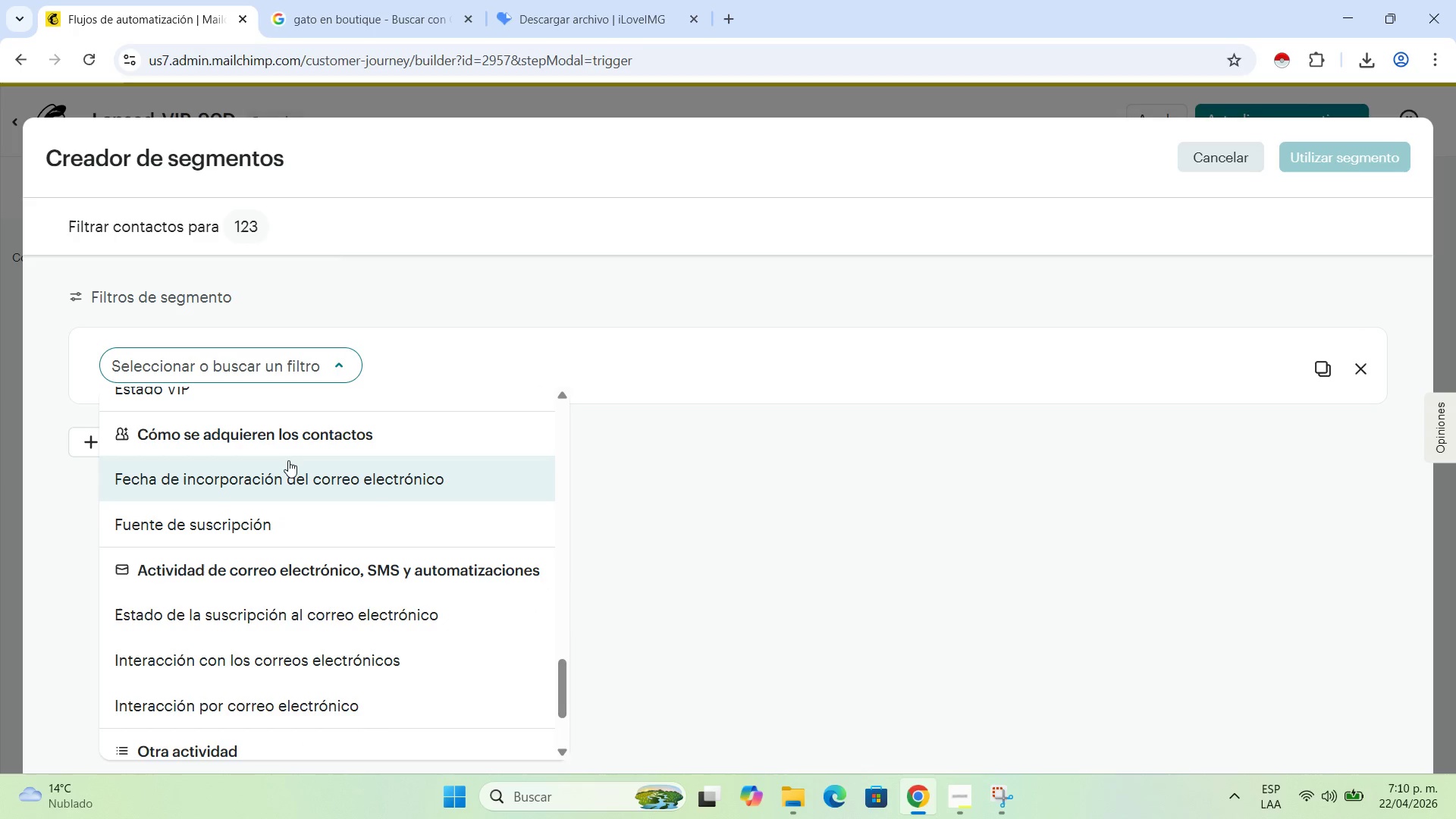 
scroll: coordinate [217, 548], scroll_direction: up, amount: 5.0
 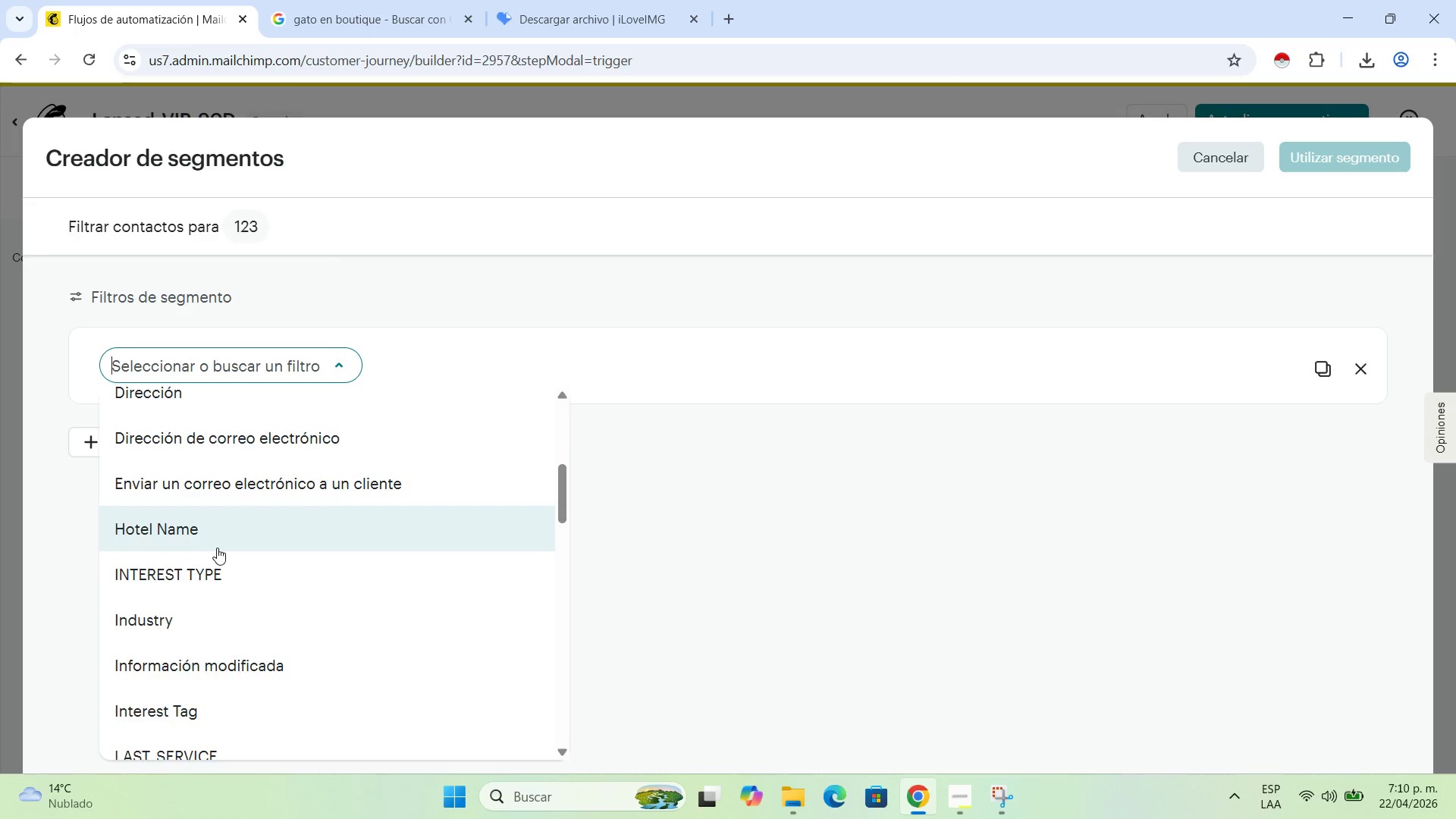 
scroll: coordinate [218, 548], scroll_direction: down, amount: 14.0
 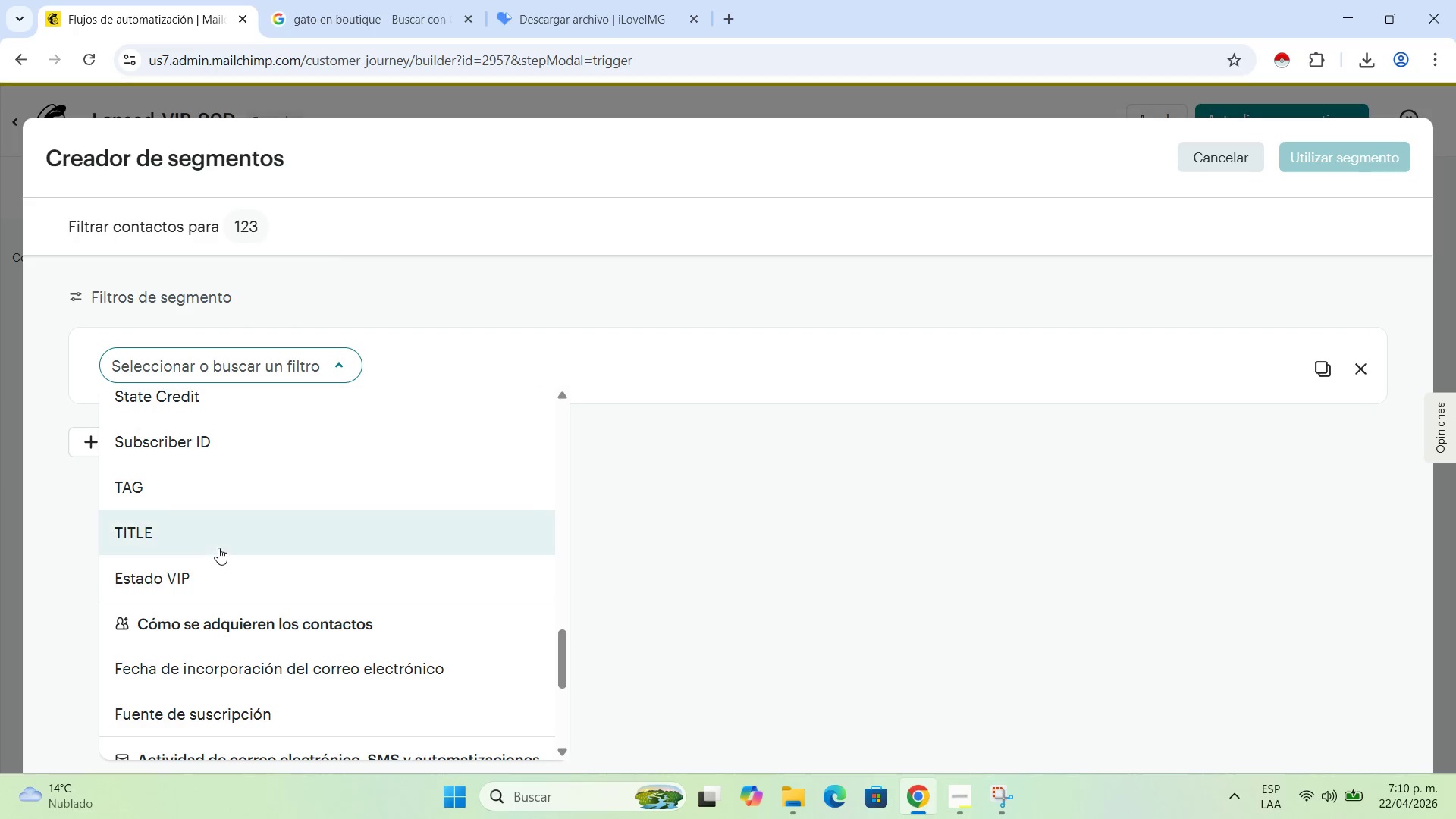 
scroll: coordinate [324, 548], scroll_direction: up, amount: 23.0
 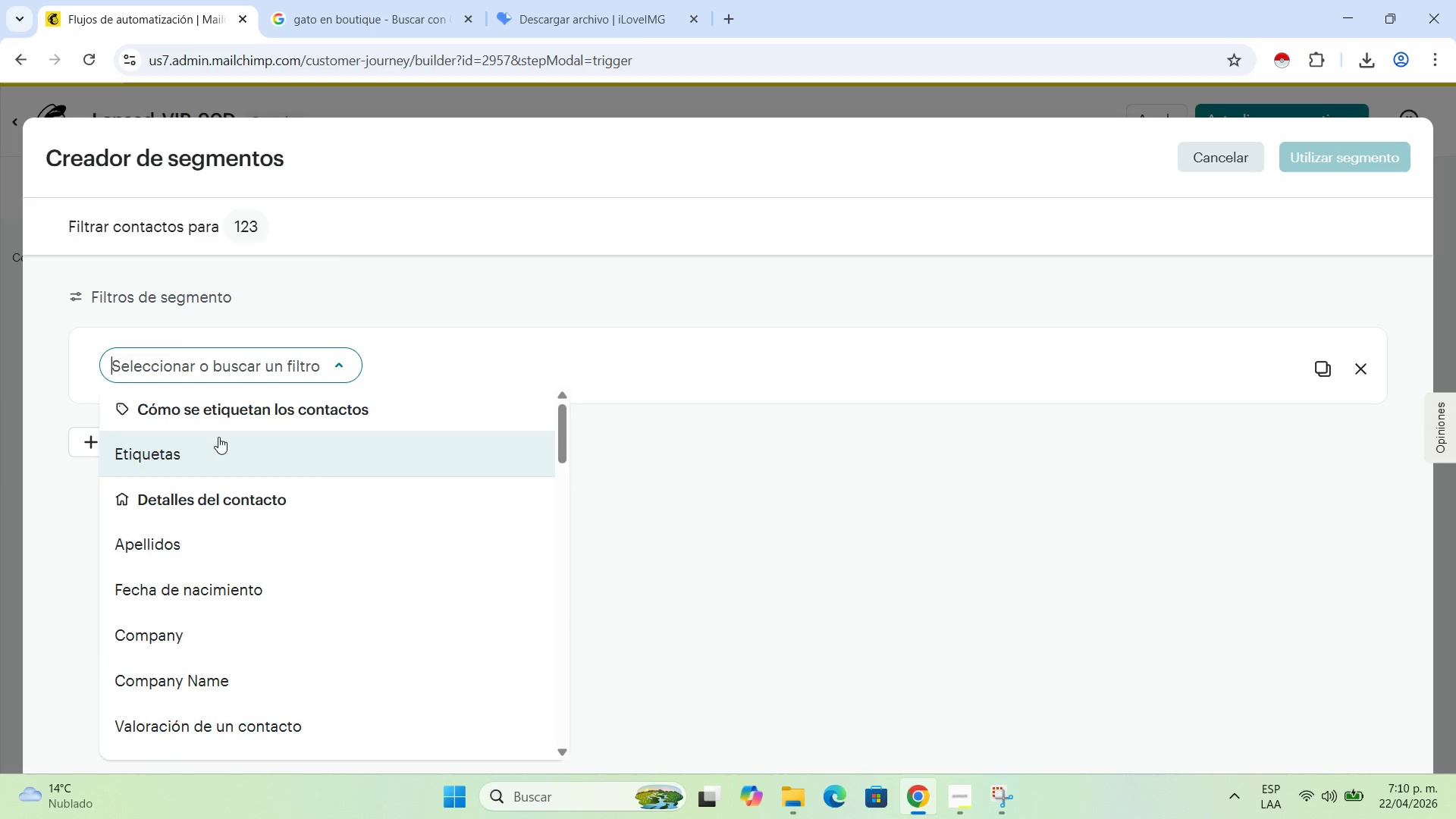 
left_click([196, 438])
 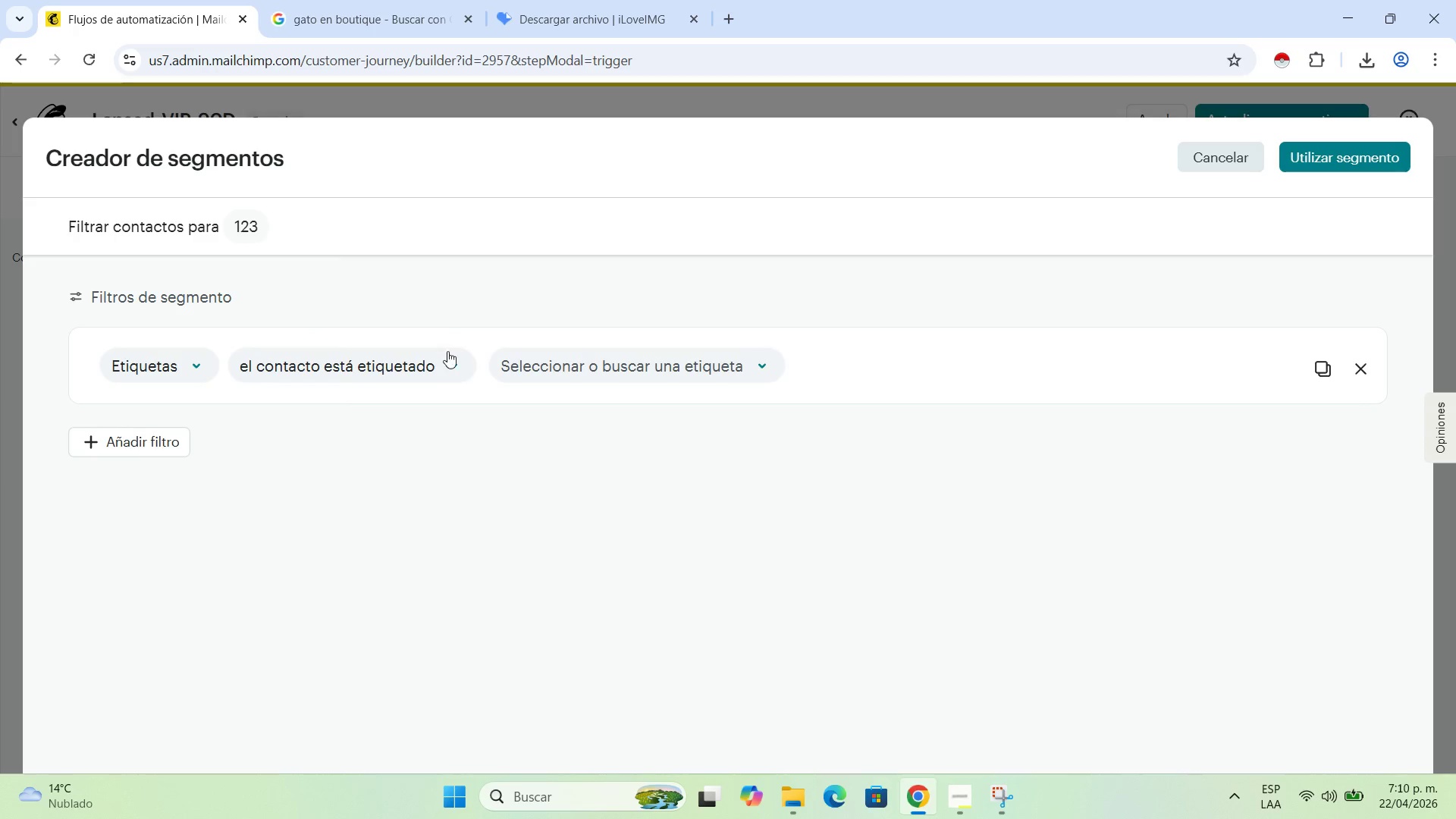 
left_click([444, 356])
 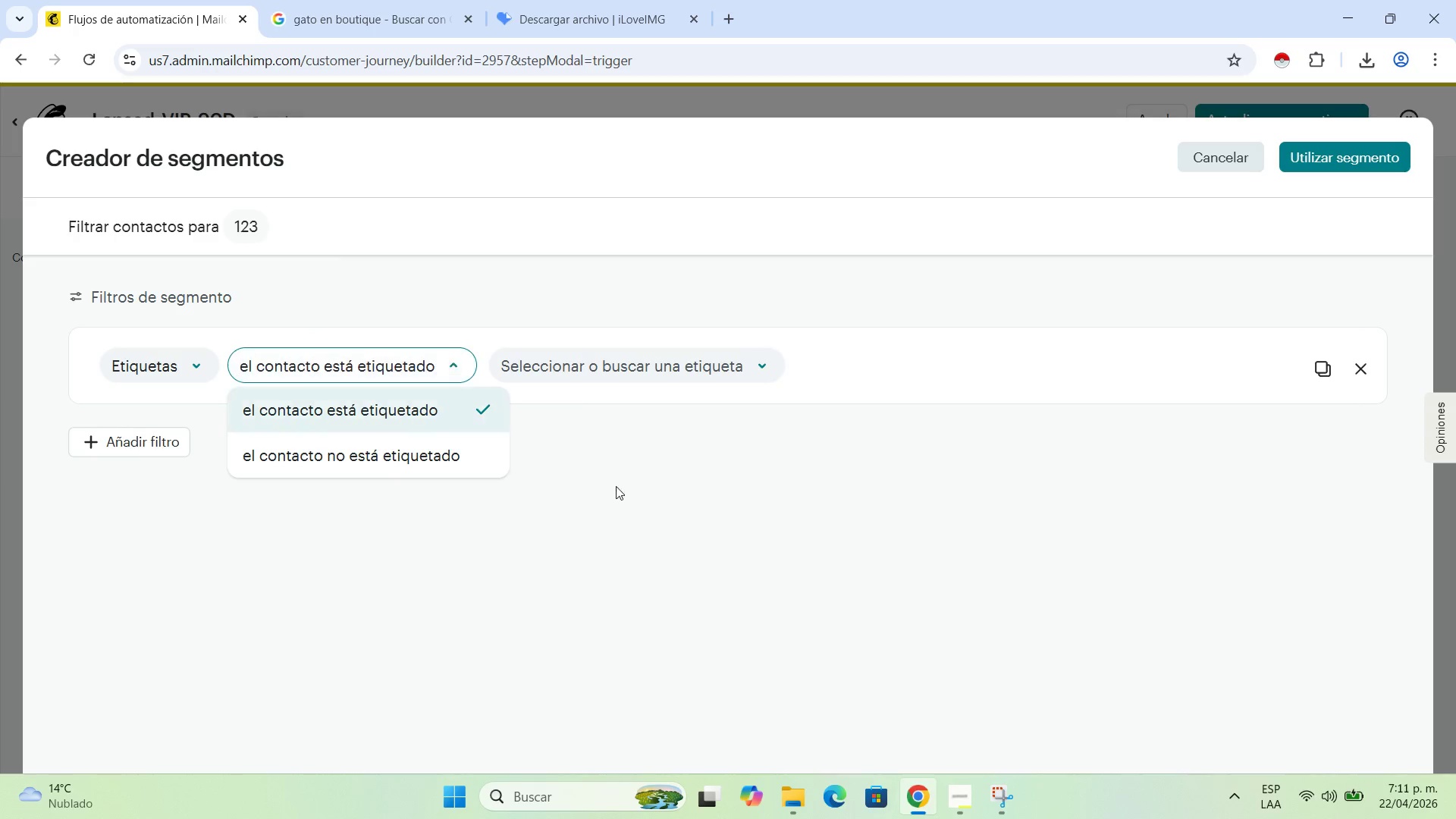 
left_click([680, 523])
 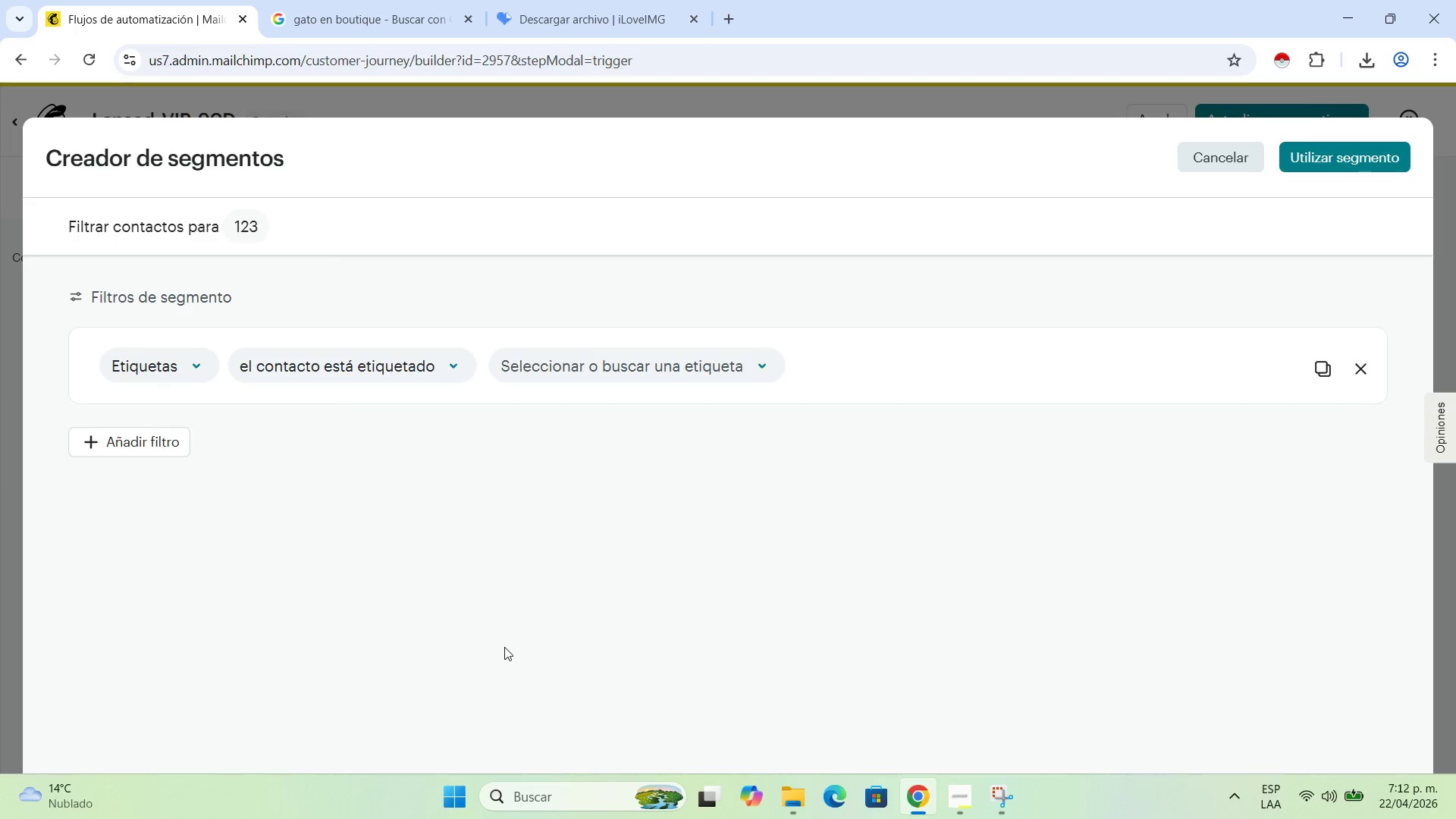 
wait(95.53)
 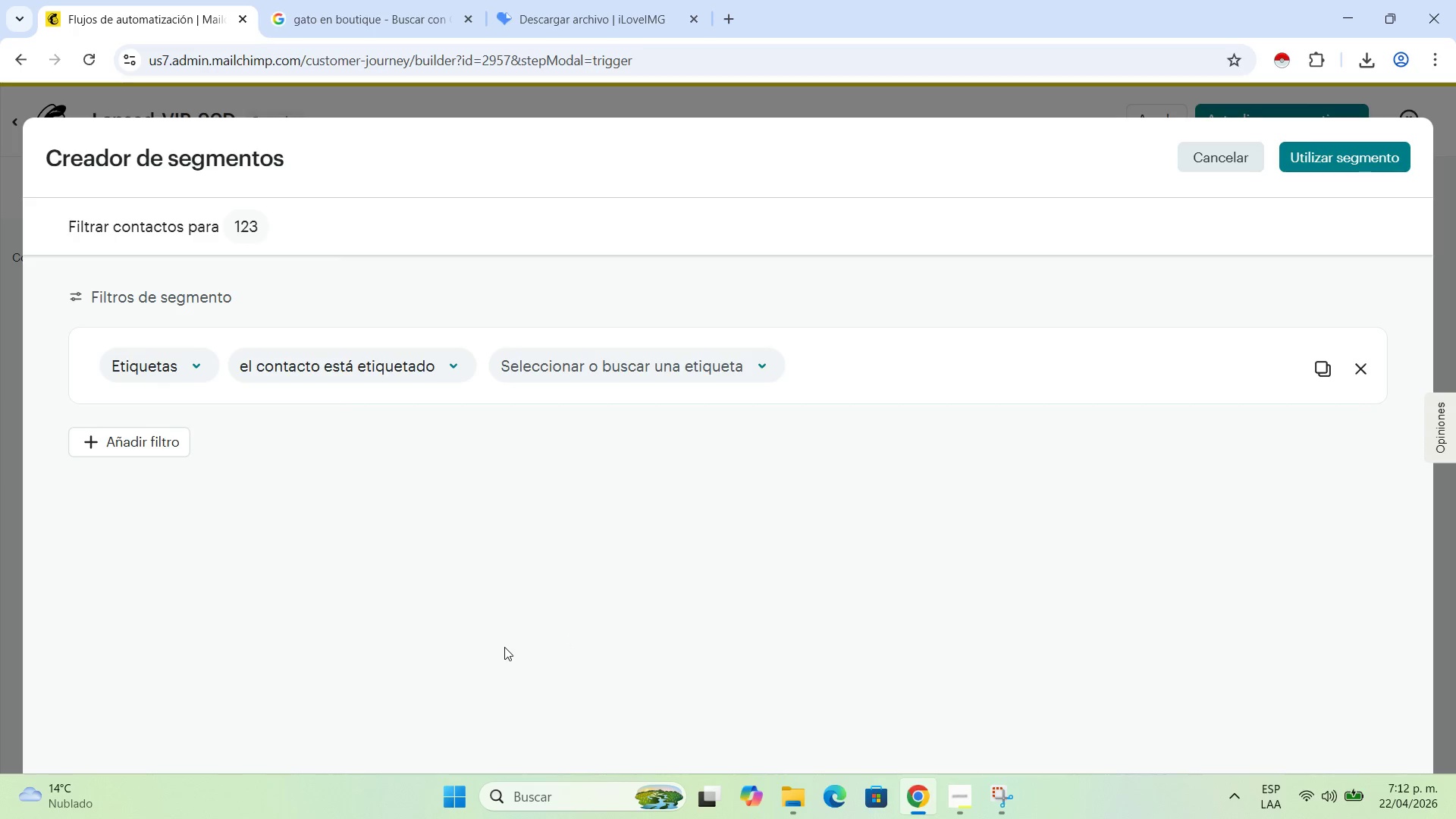 
left_click([193, 367])
 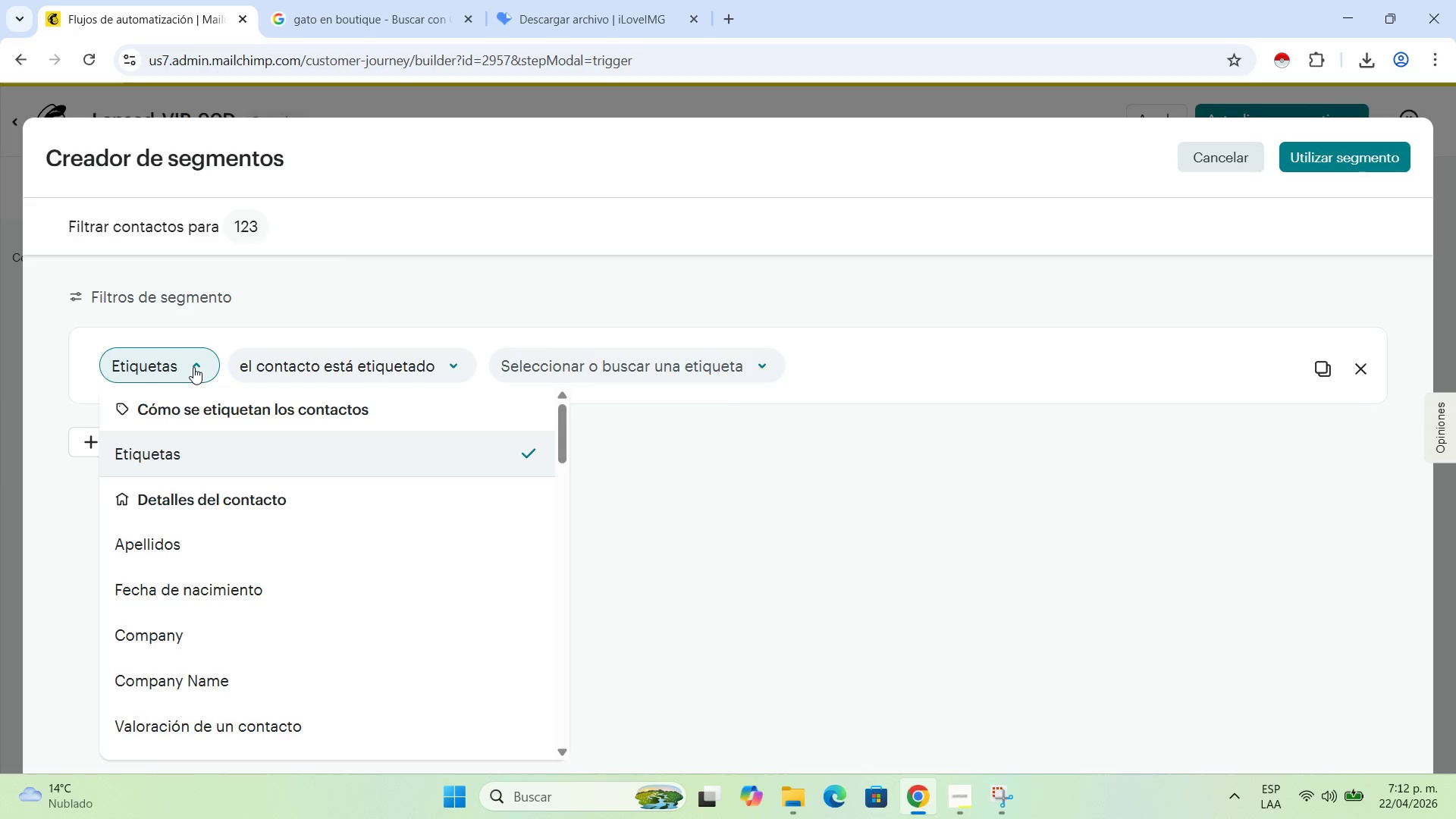 
wait(10.08)
 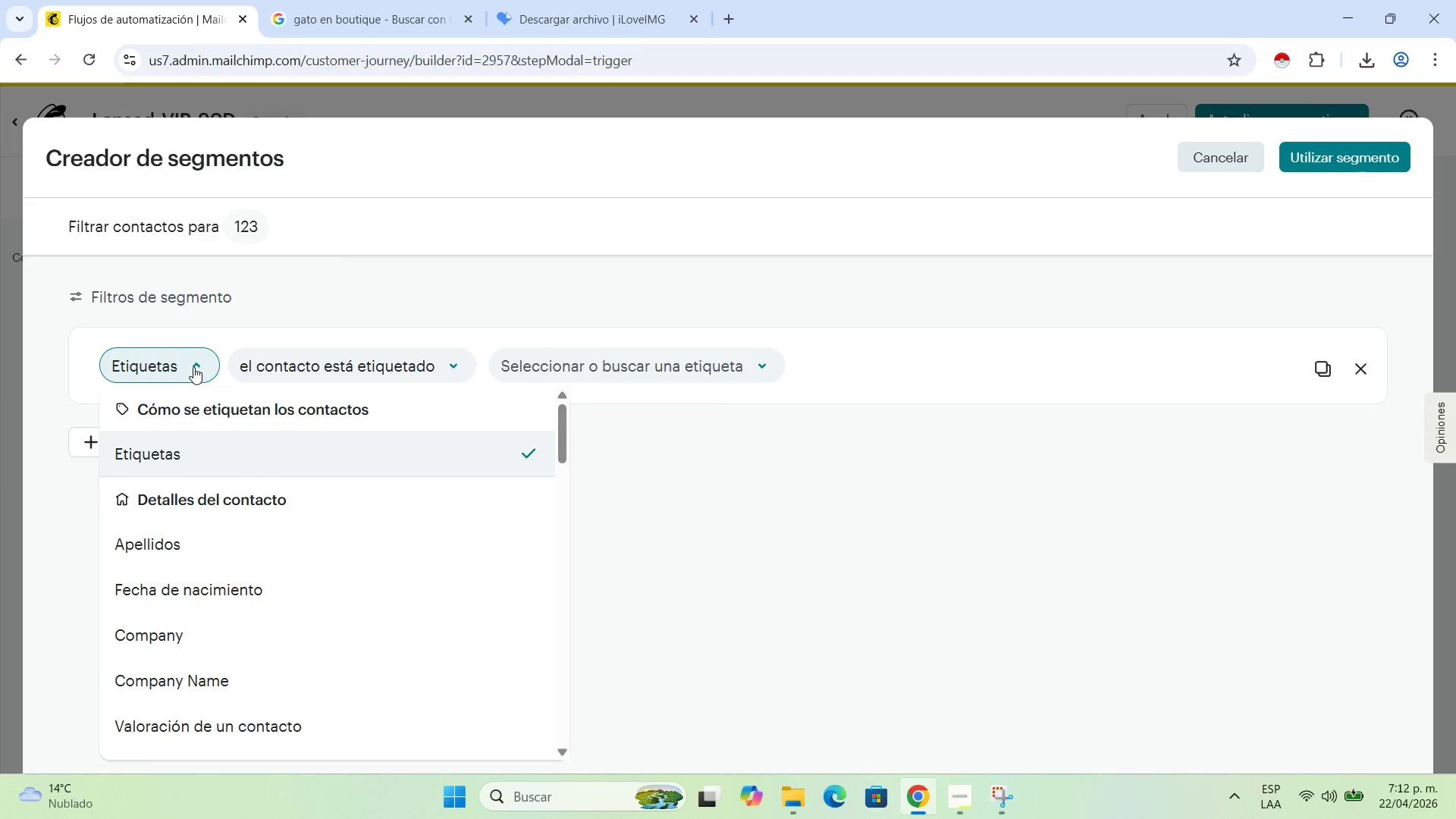 
left_click([224, 446])
 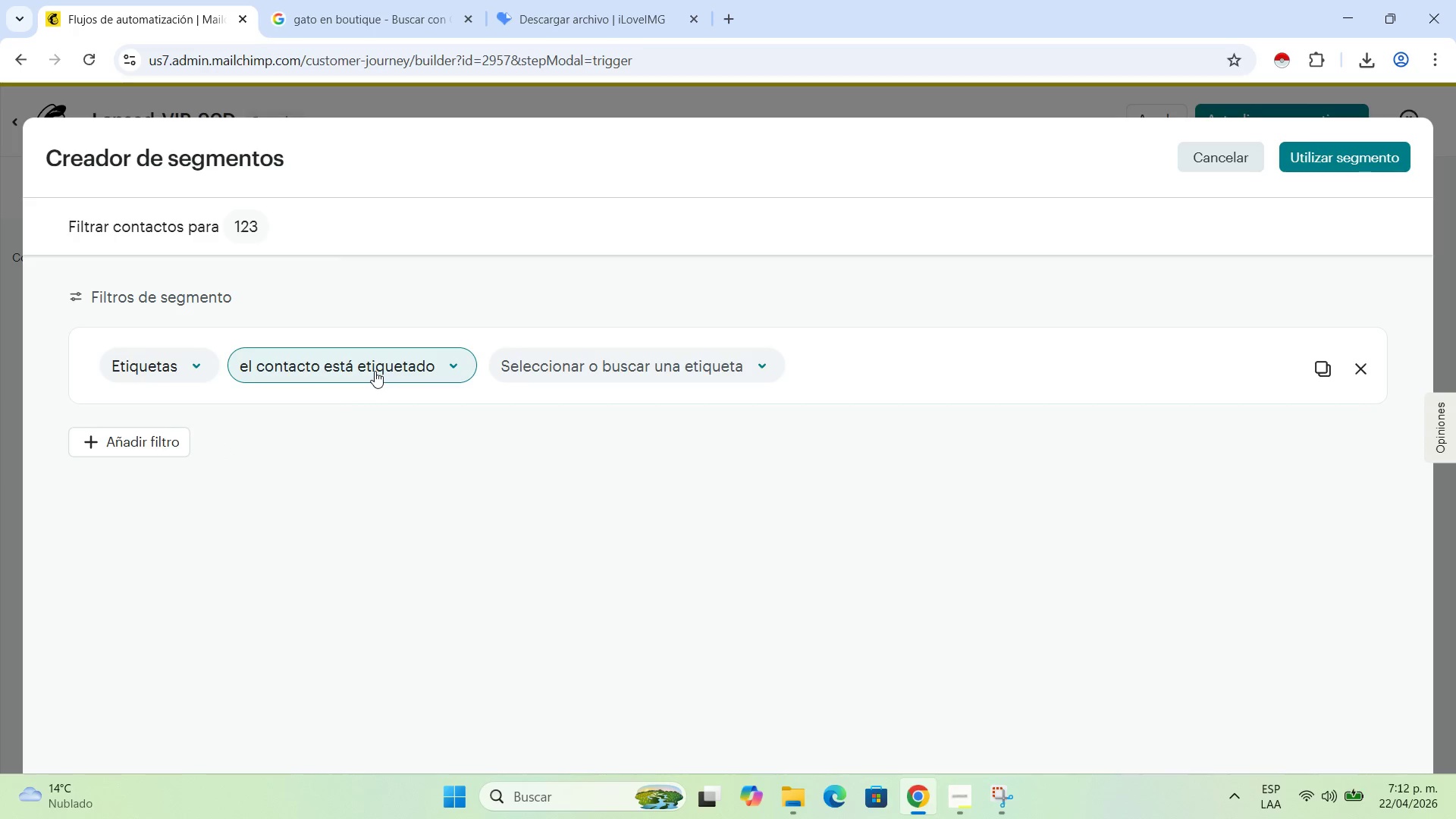 
wait(5.78)
 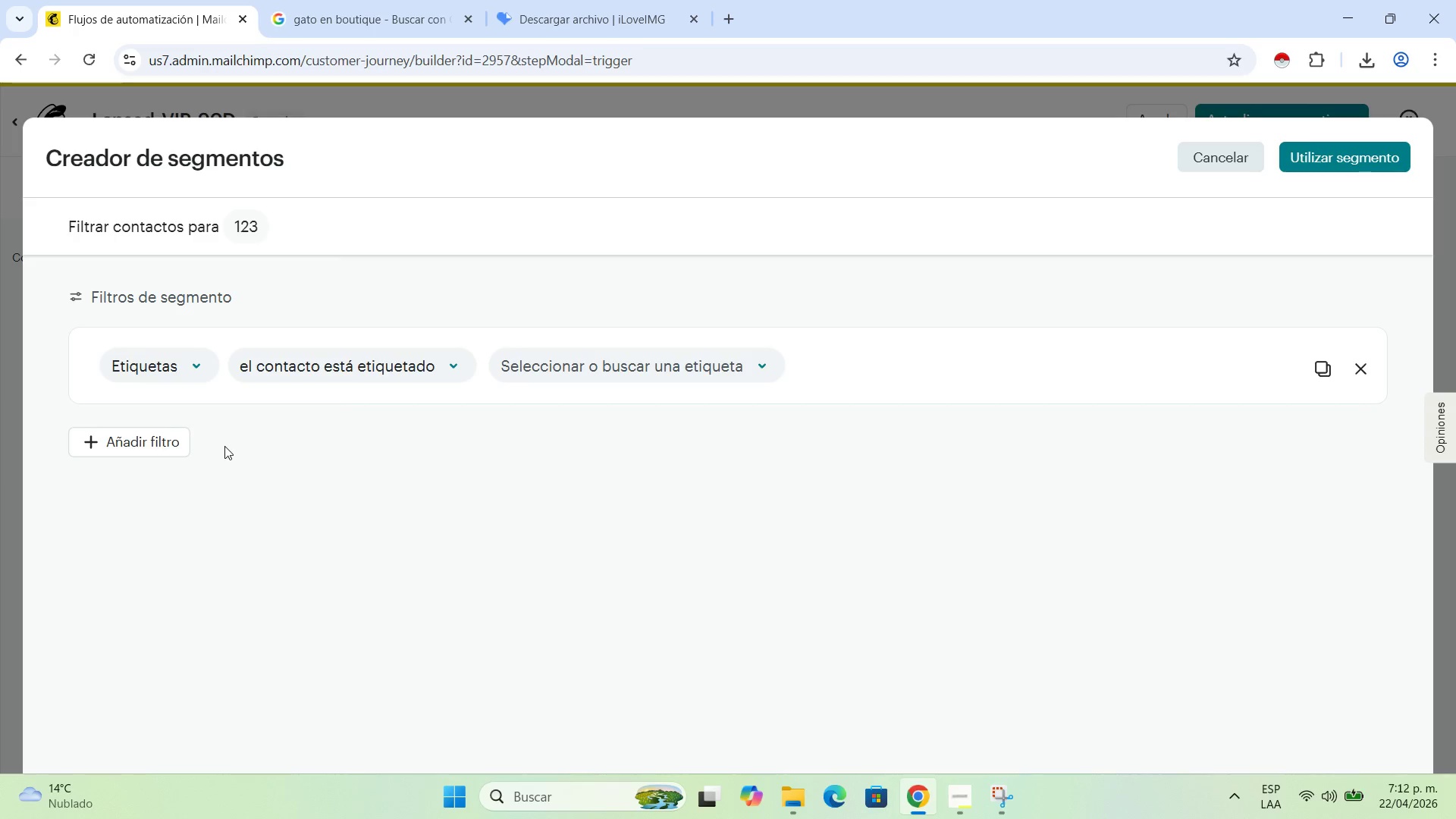 
left_click([700, 382])
 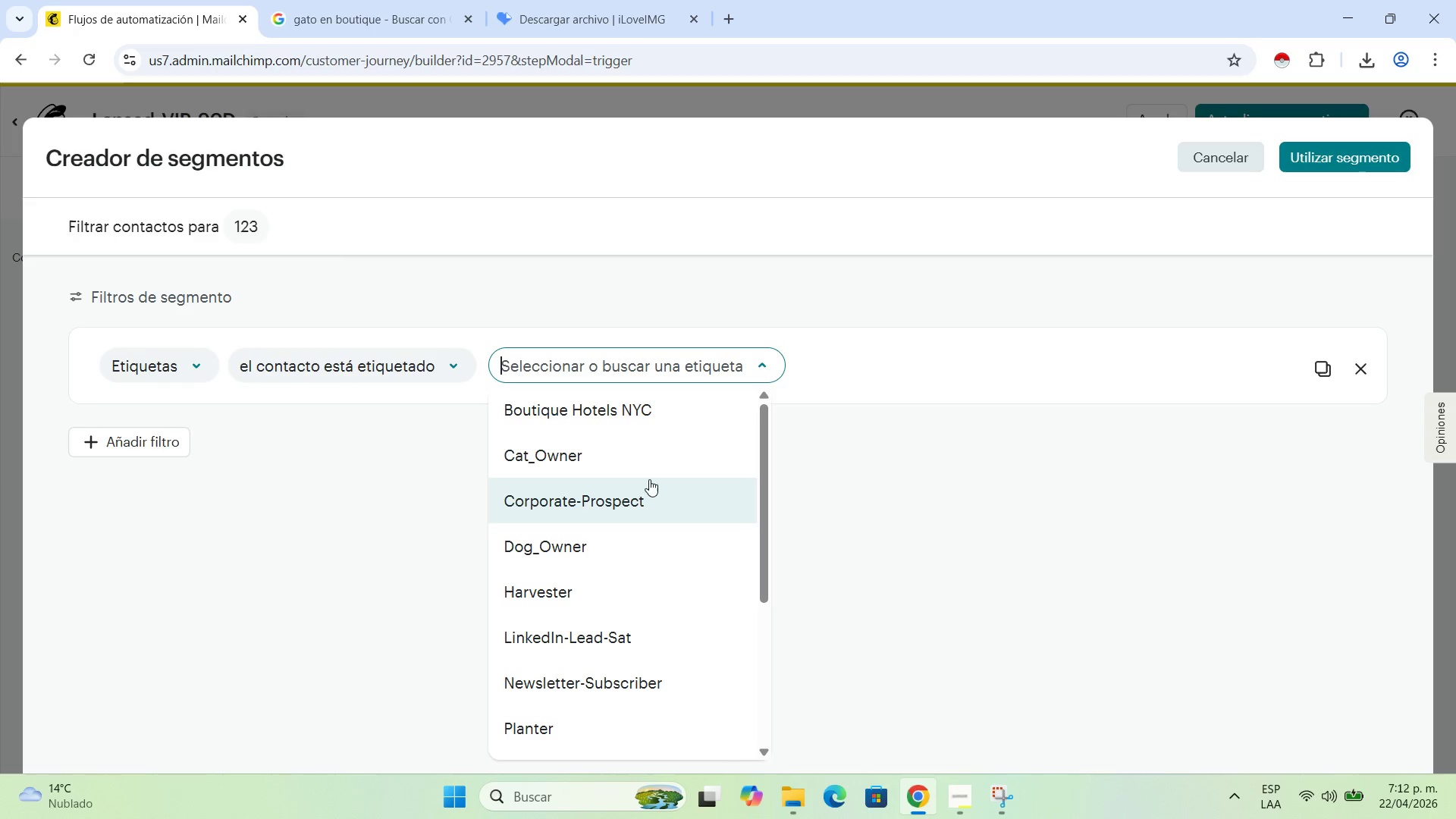 
left_click([628, 537])
 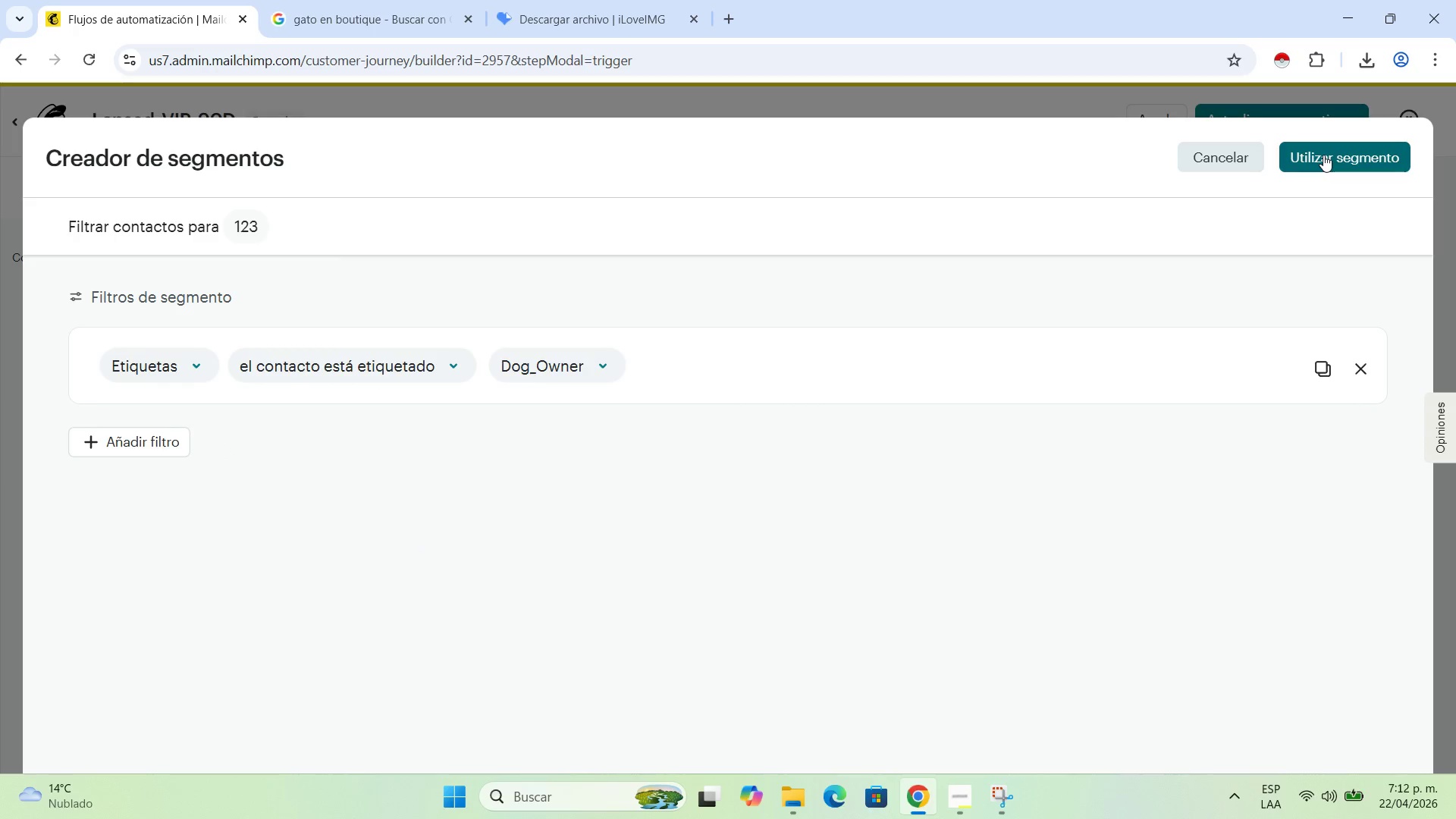 
left_click([1323, 155])
 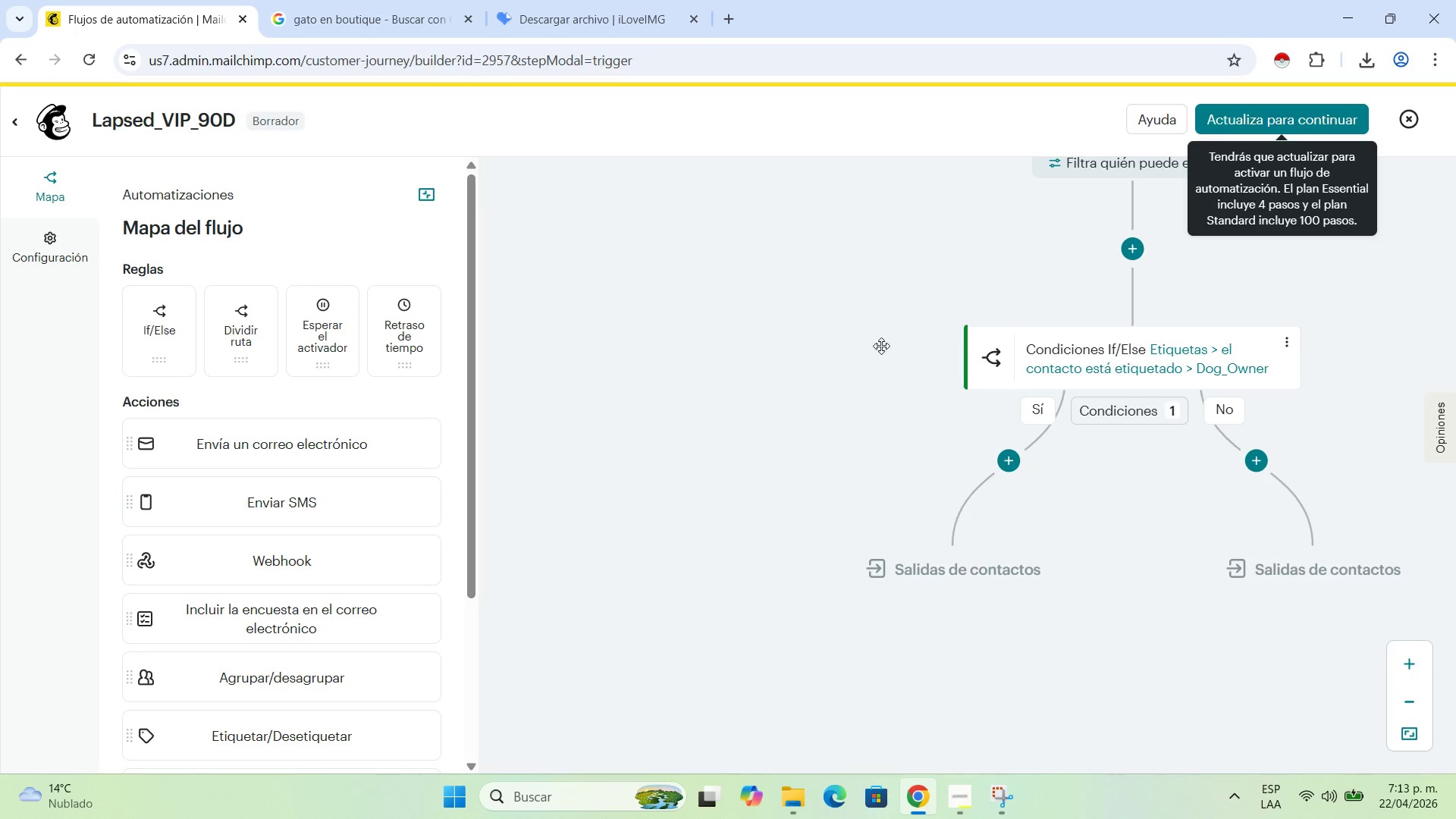 
scroll: coordinate [1121, 464], scroll_direction: down, amount: 1.0
 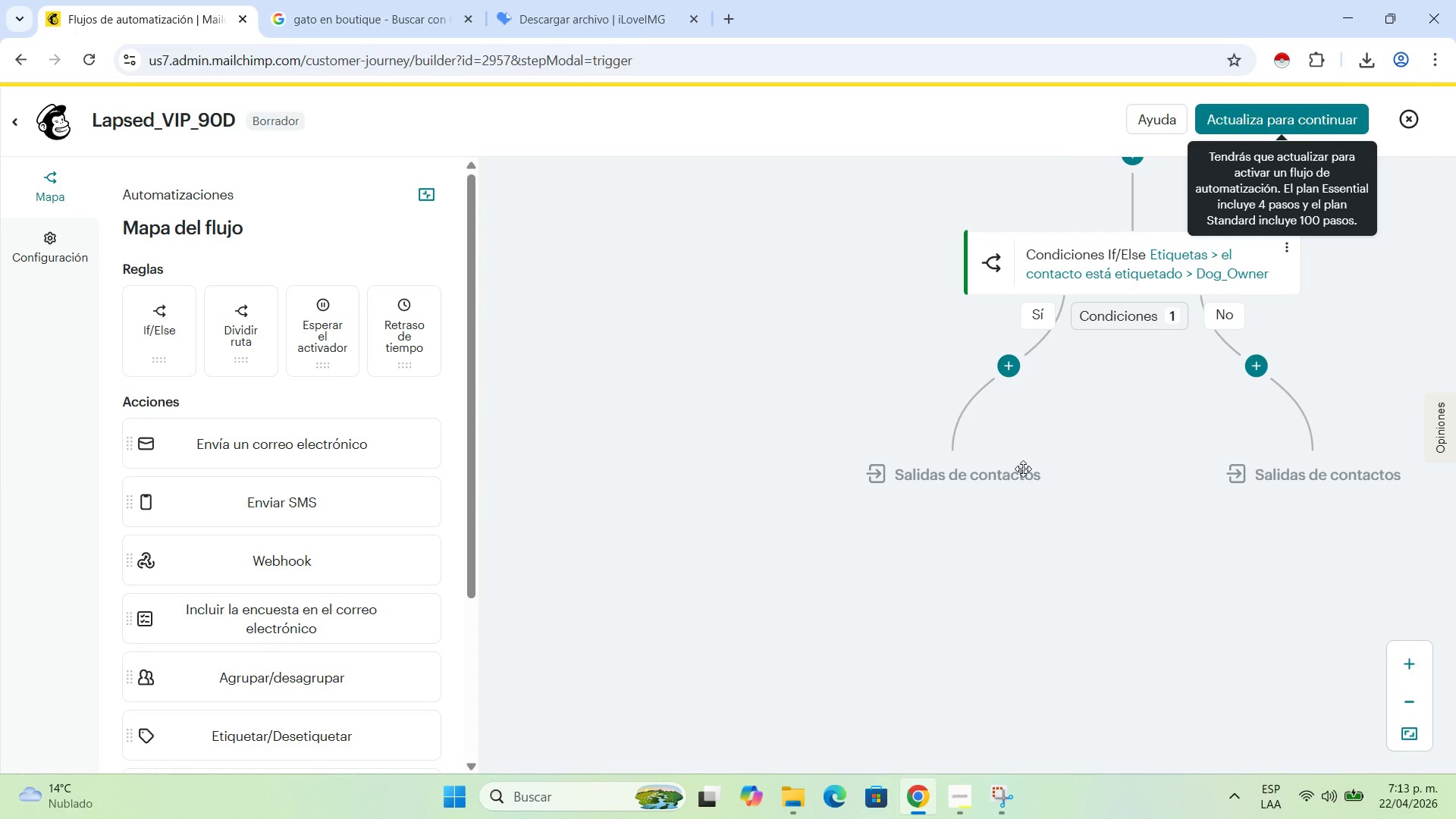 
wait(13.47)
 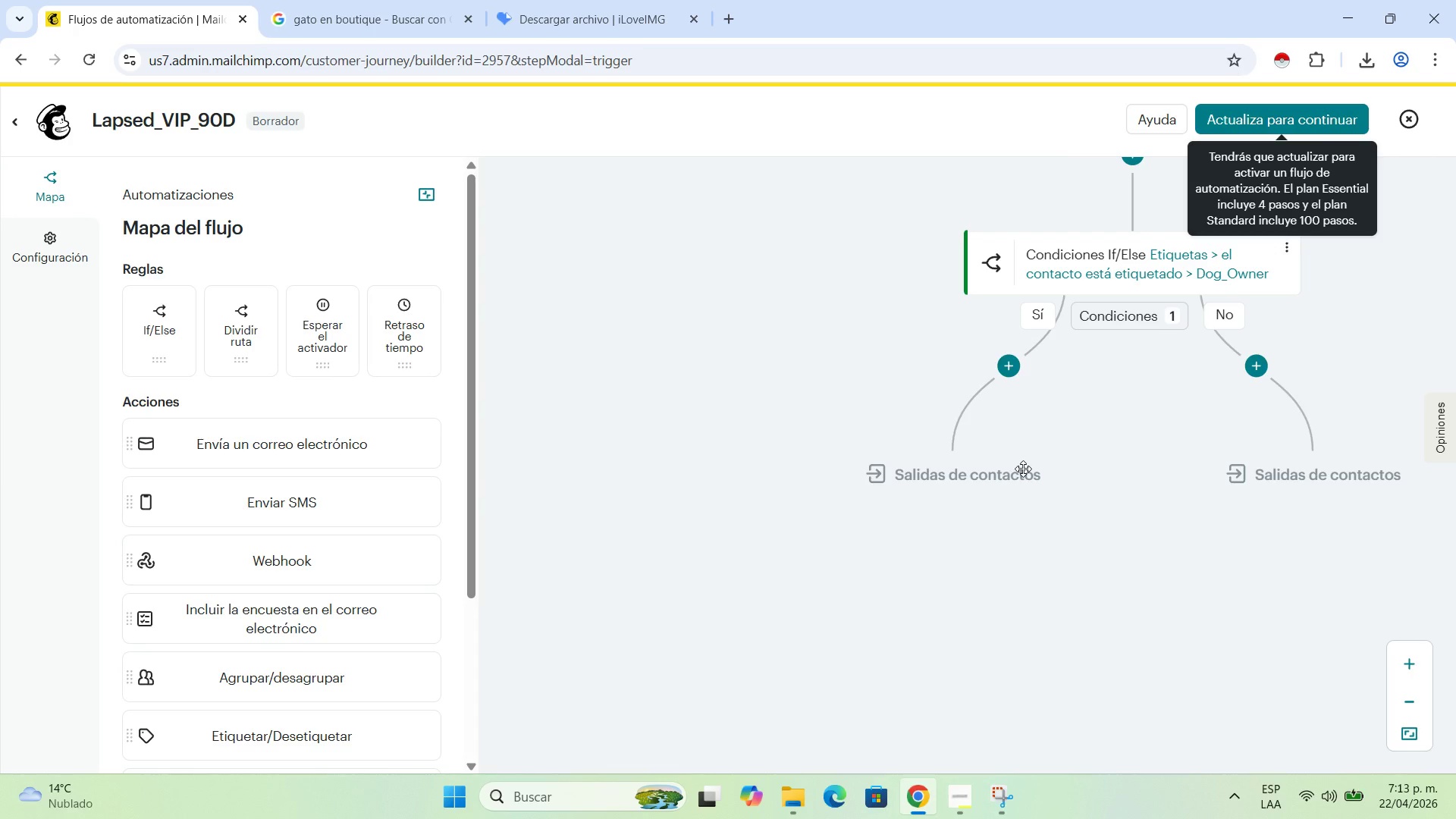 
left_click([258, 444])
 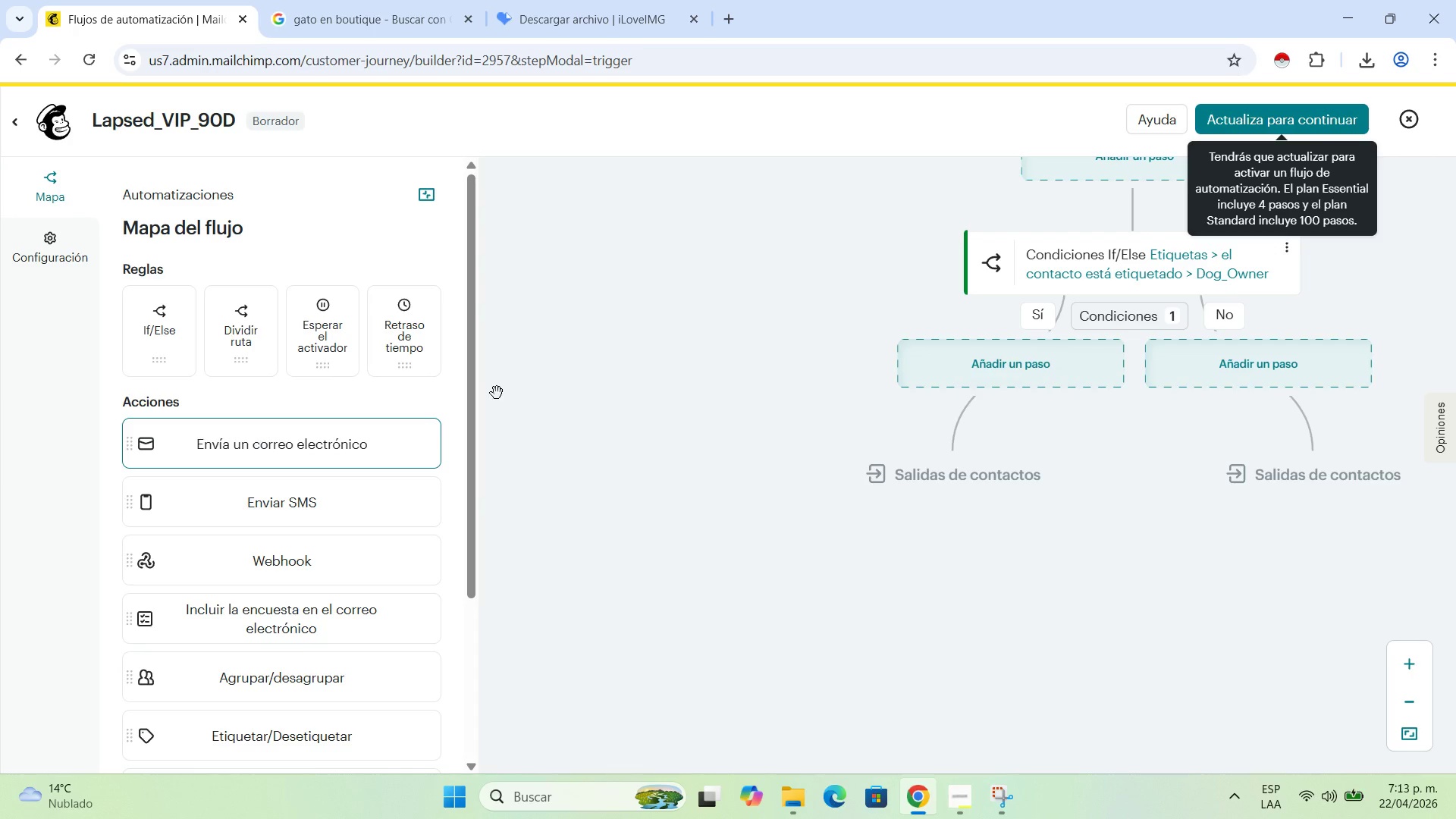 
left_click([710, 383])
 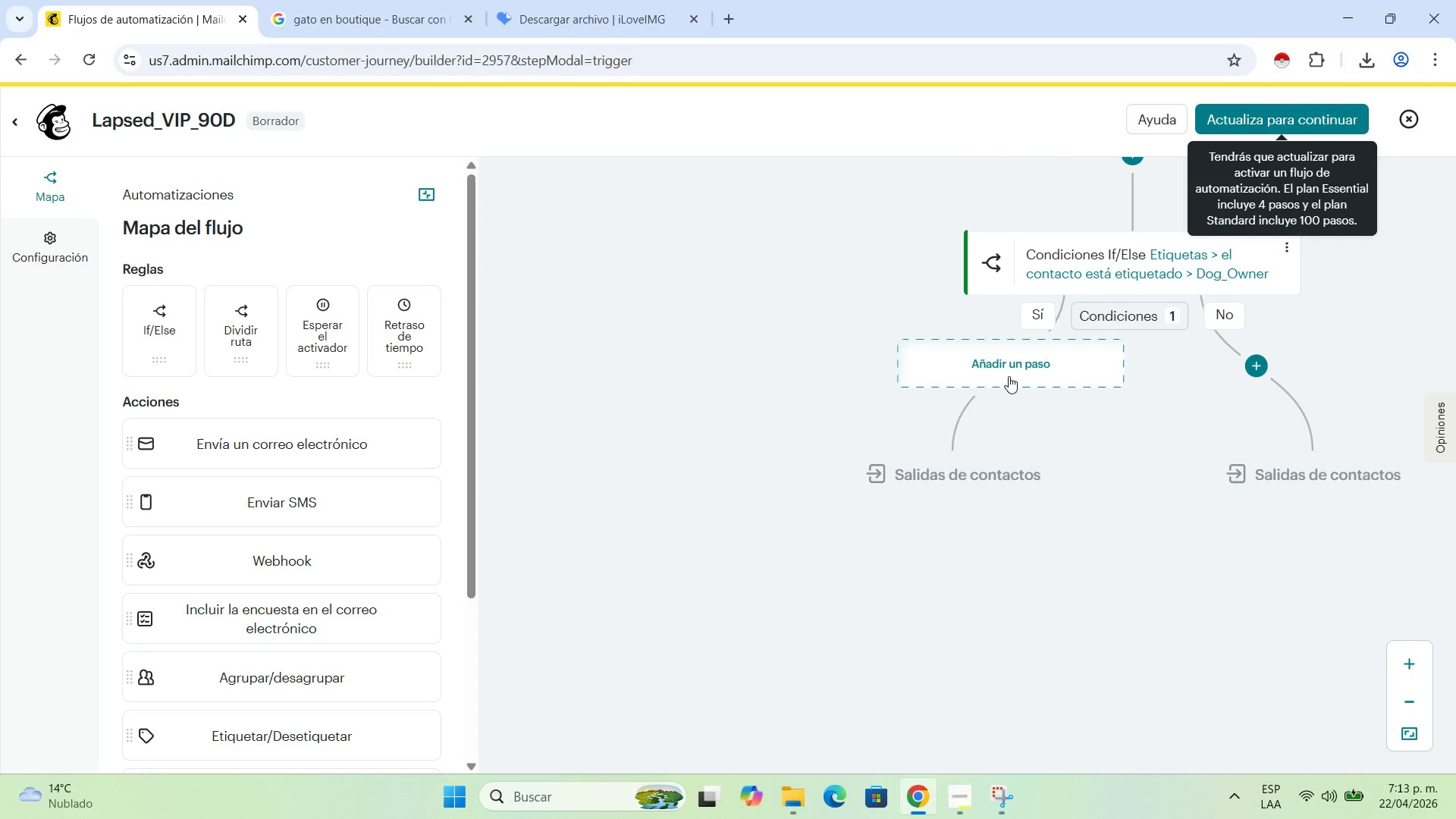 
wait(25.41)
 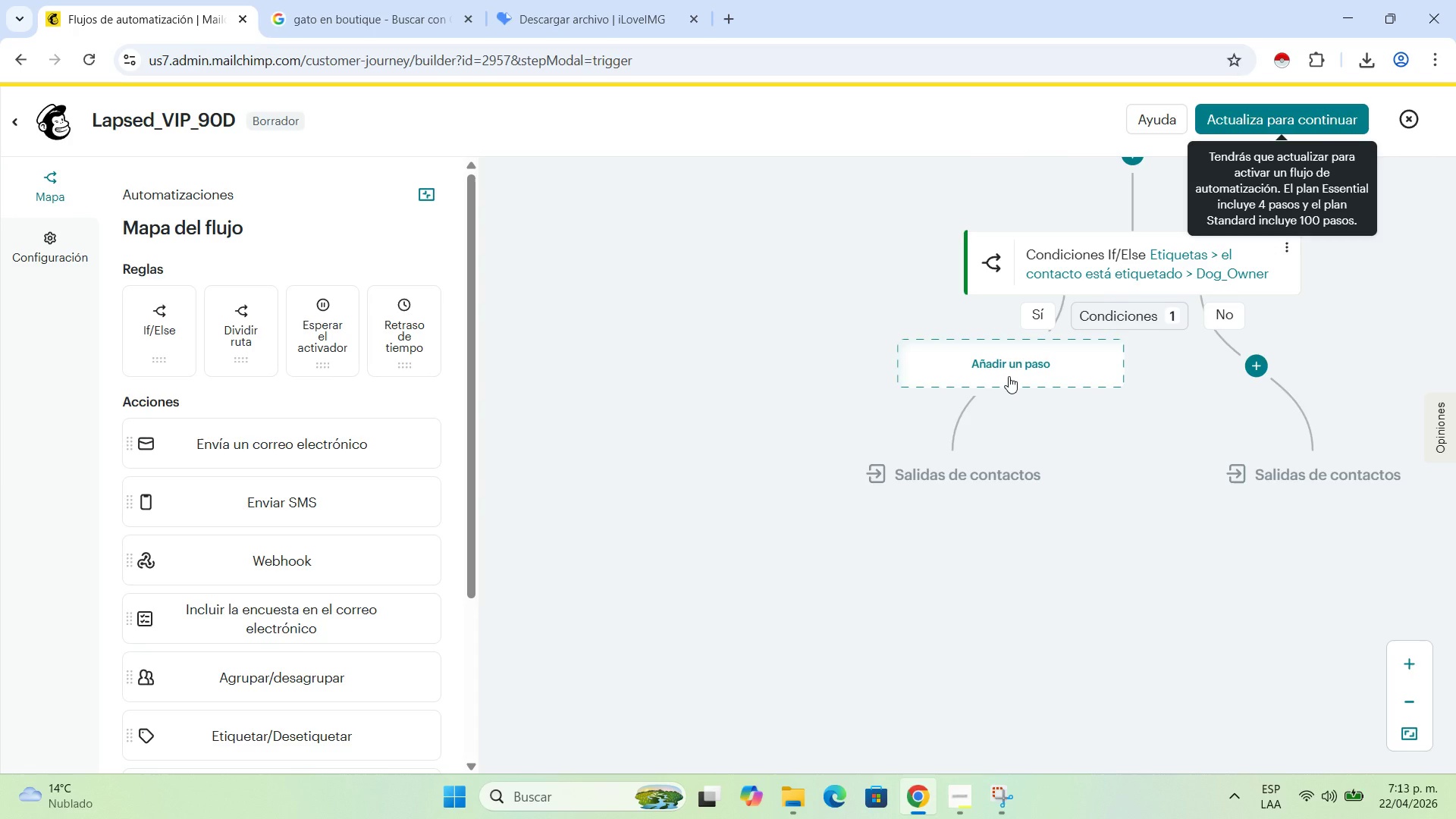 
left_click([1009, 382])
 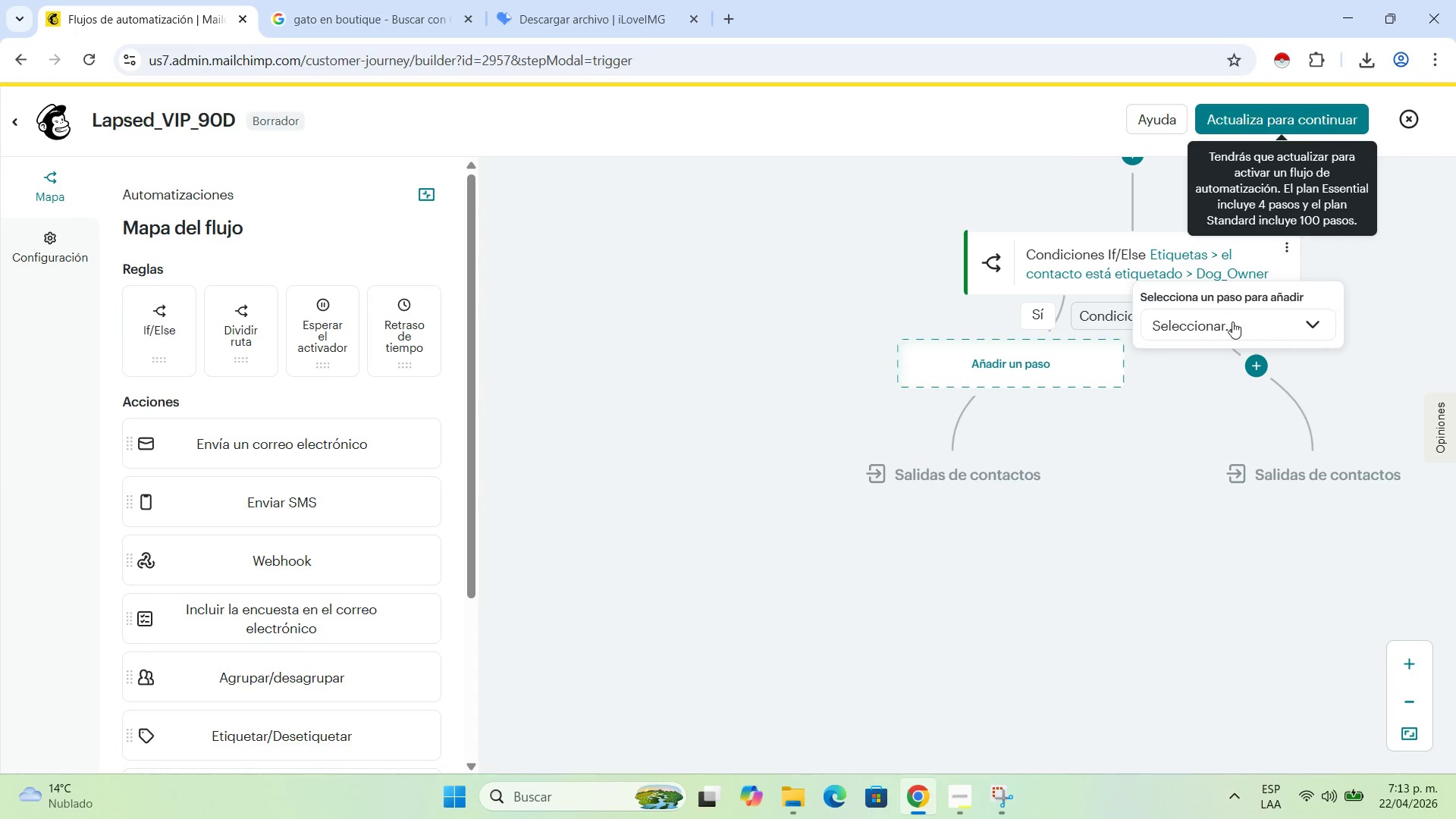 
left_click([1232, 322])
 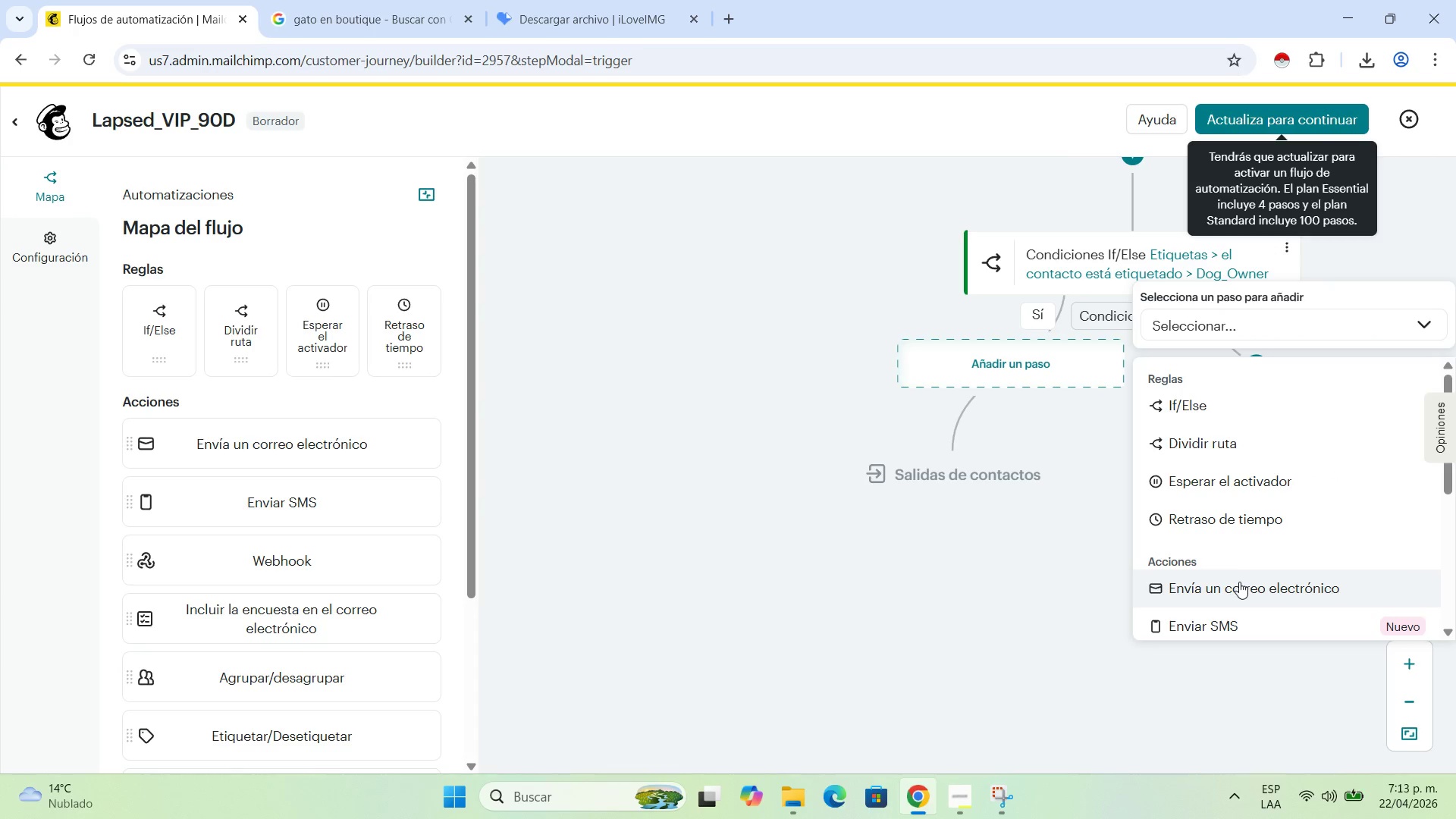 
left_click([1239, 582])
 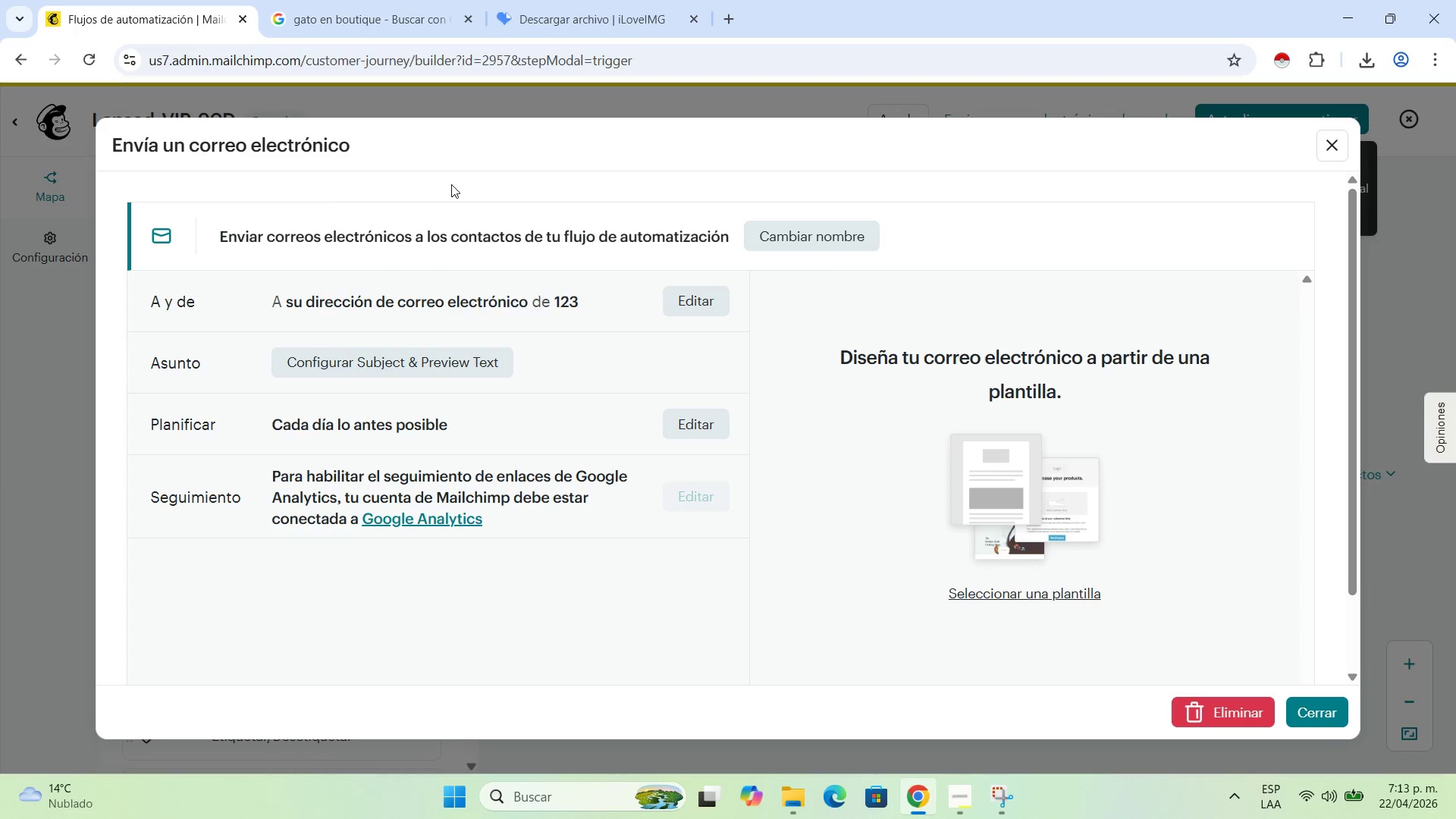 
wait(14.95)
 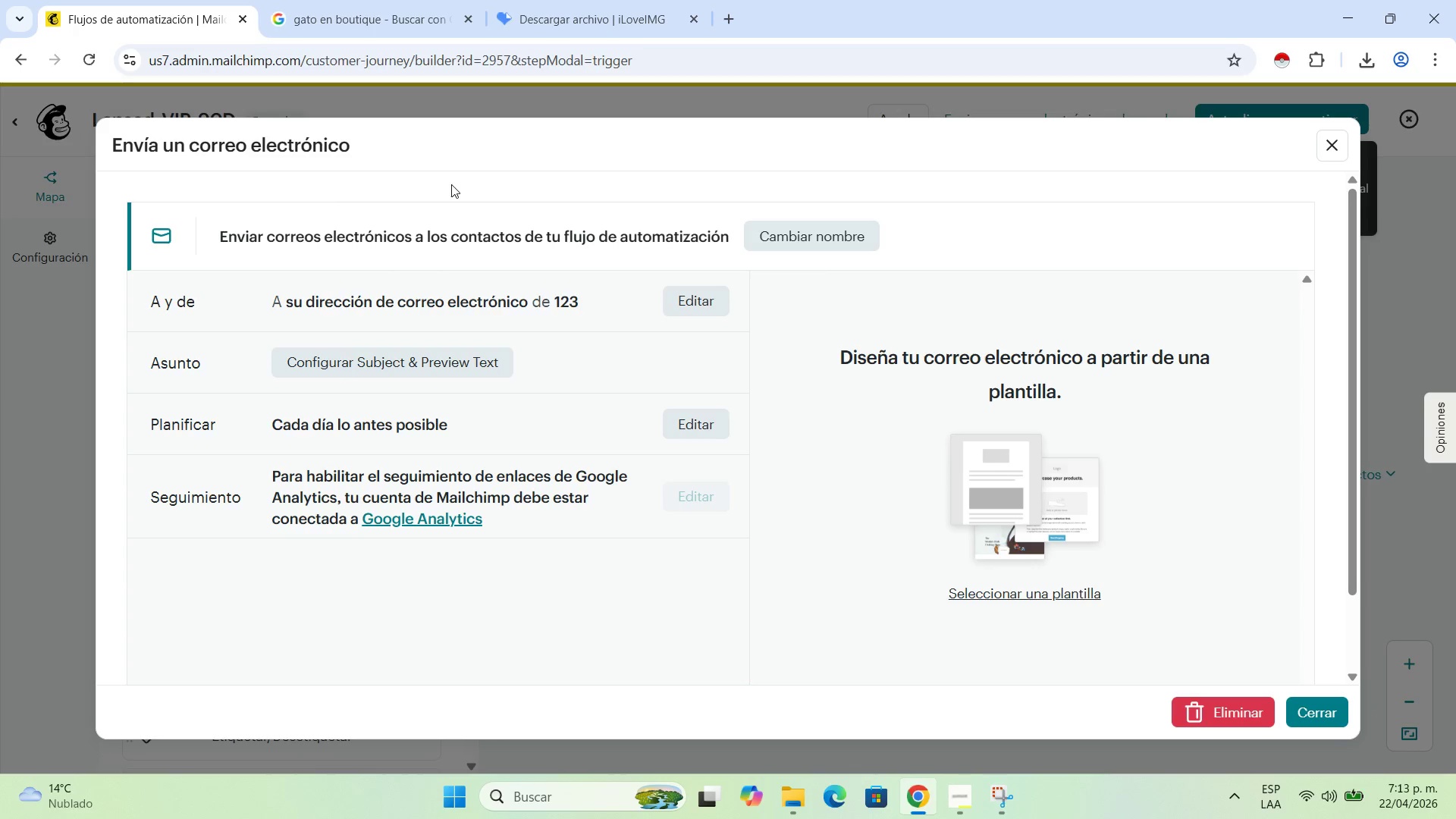 
left_click([479, 351])
 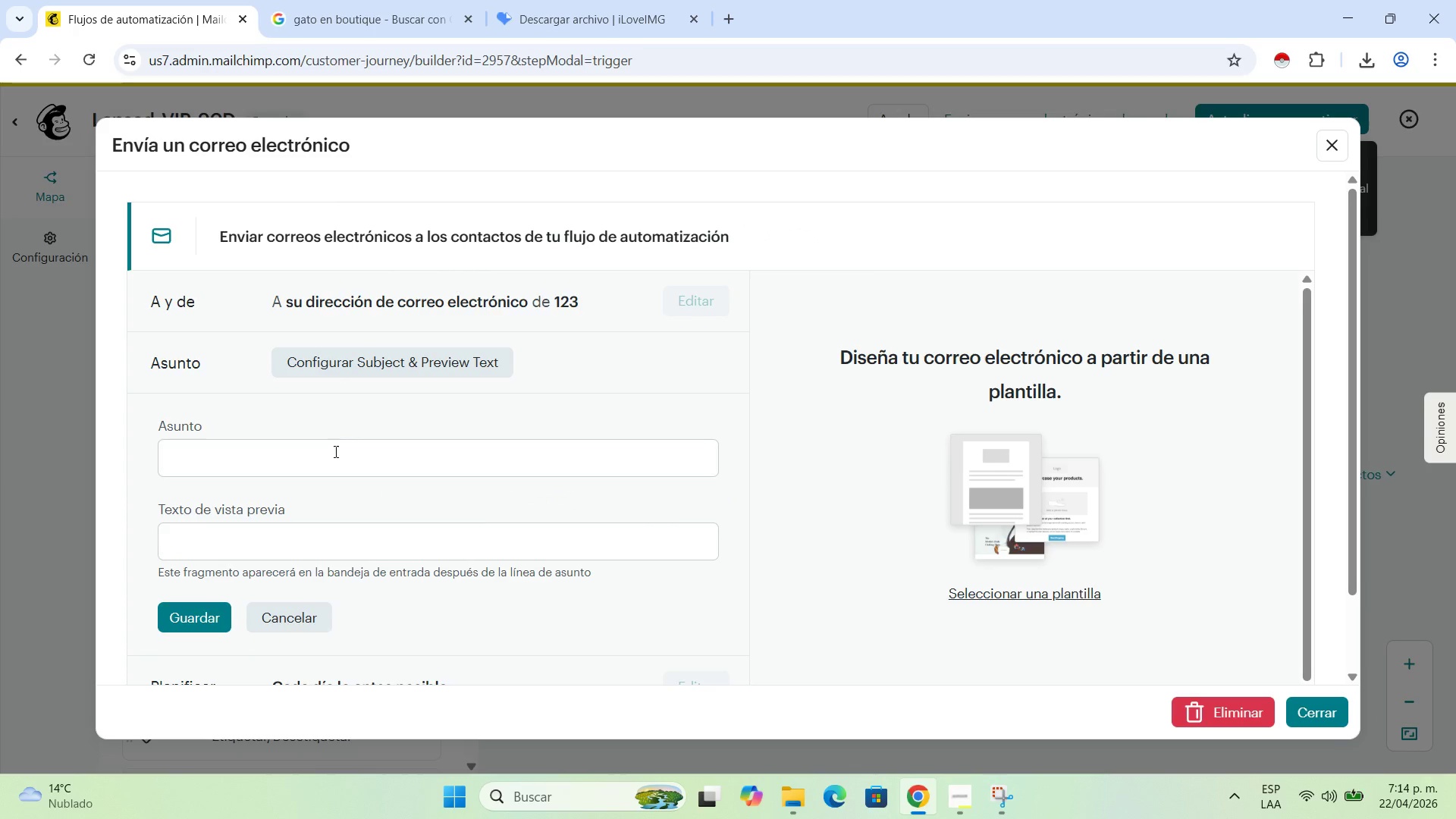 
left_click([333, 457])
 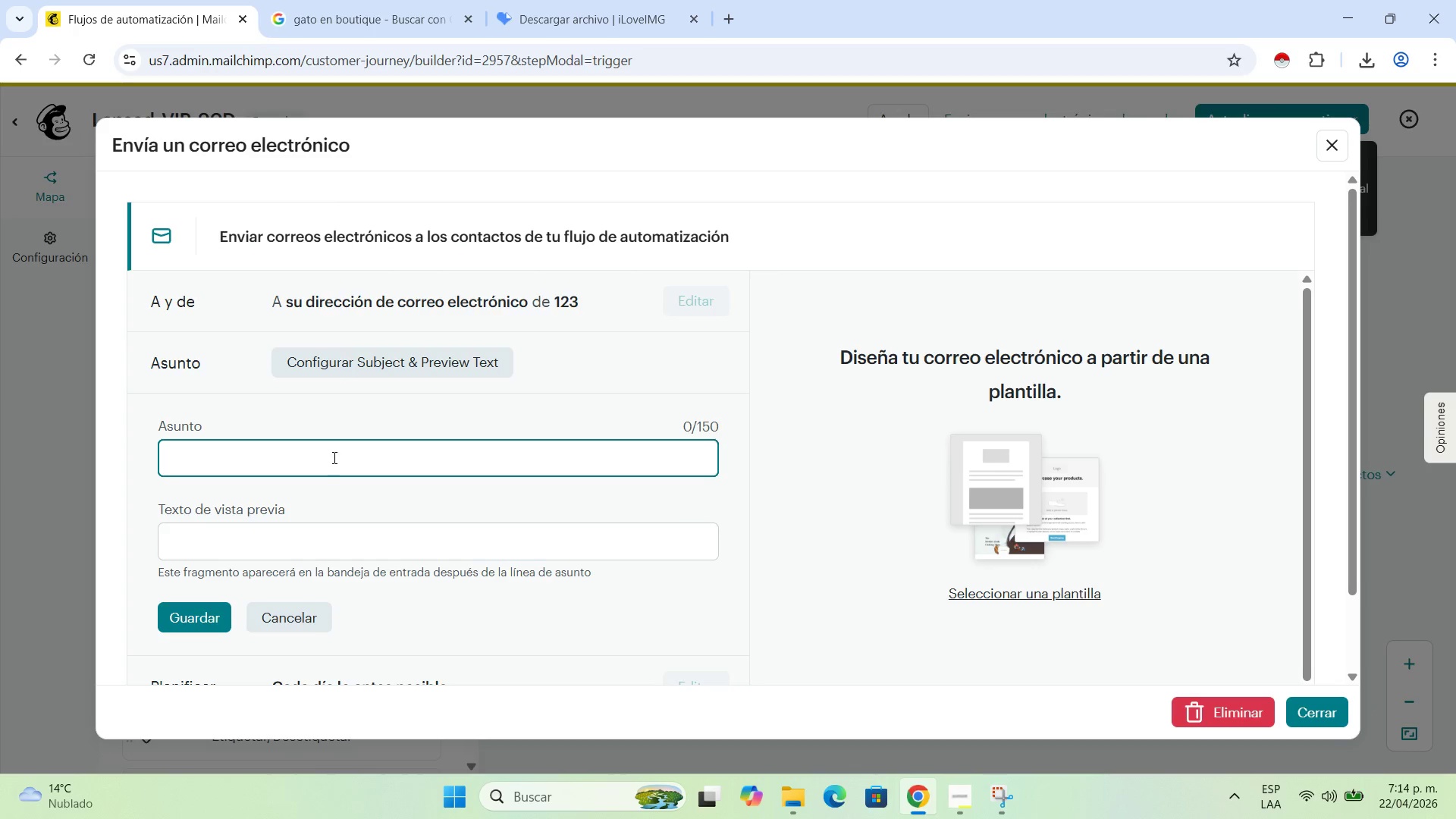 
wait(40.81)
 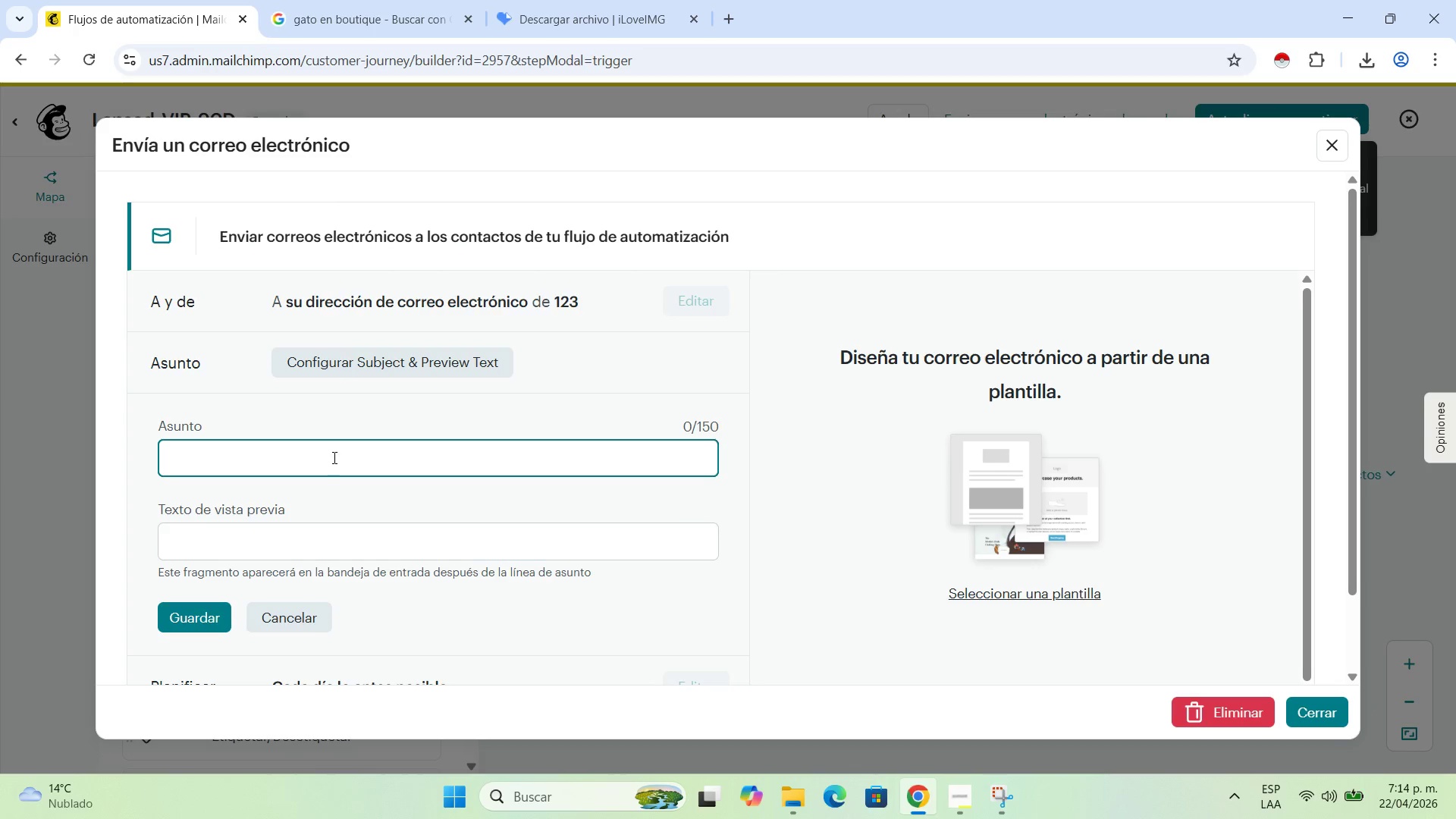 
double_click([679, 230])
 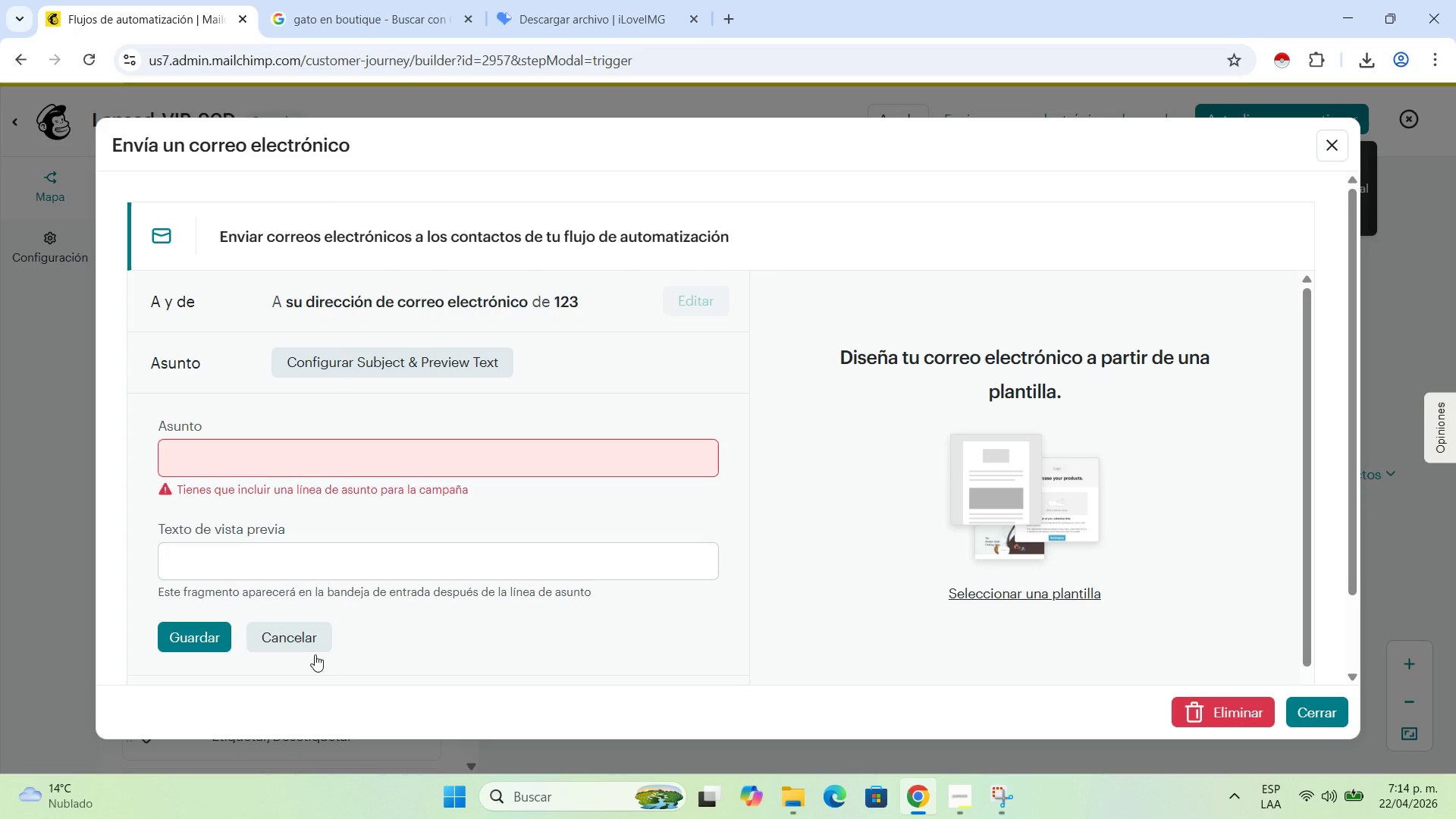 
left_click([297, 623])
 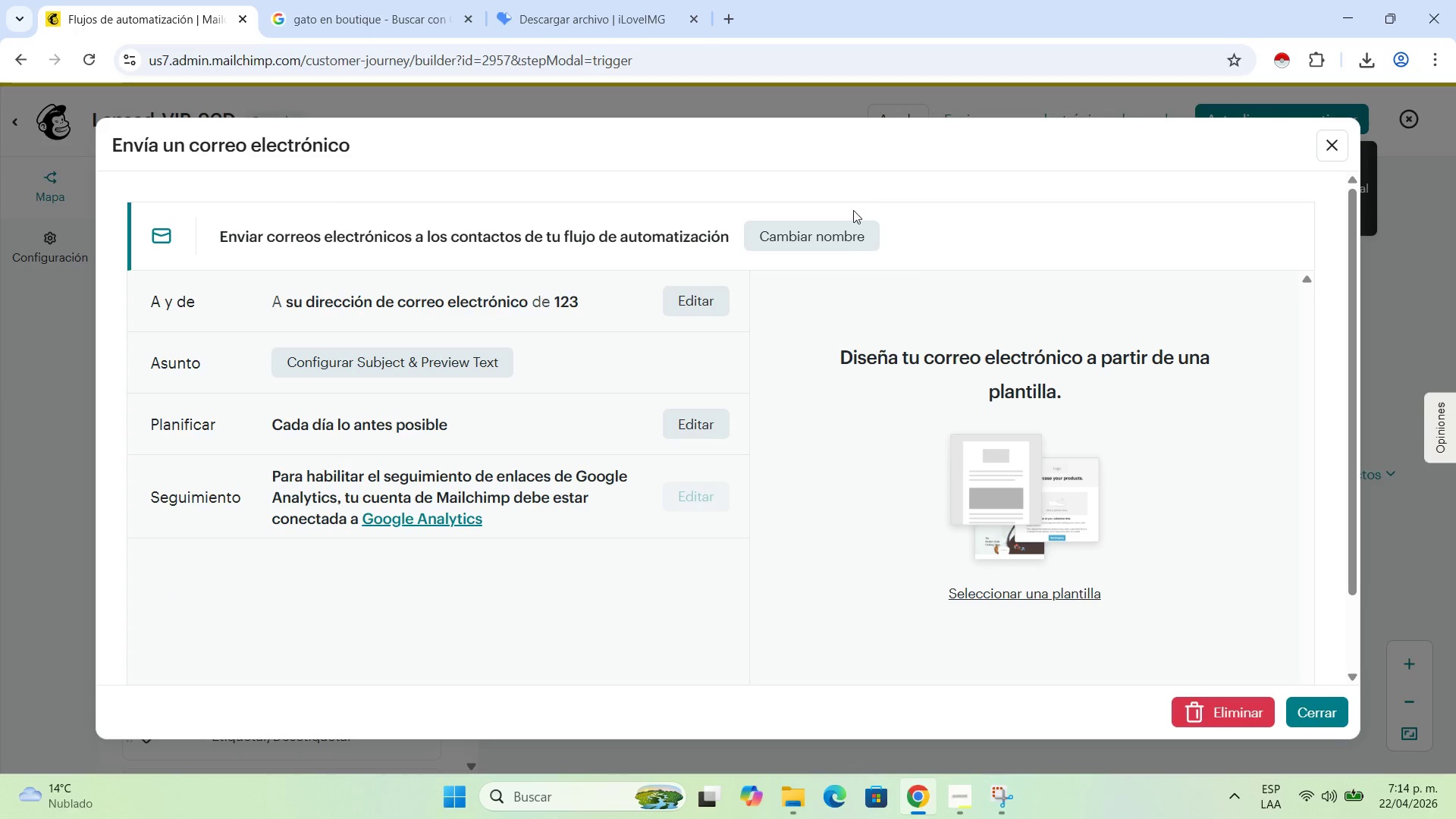 
left_click([840, 229])
 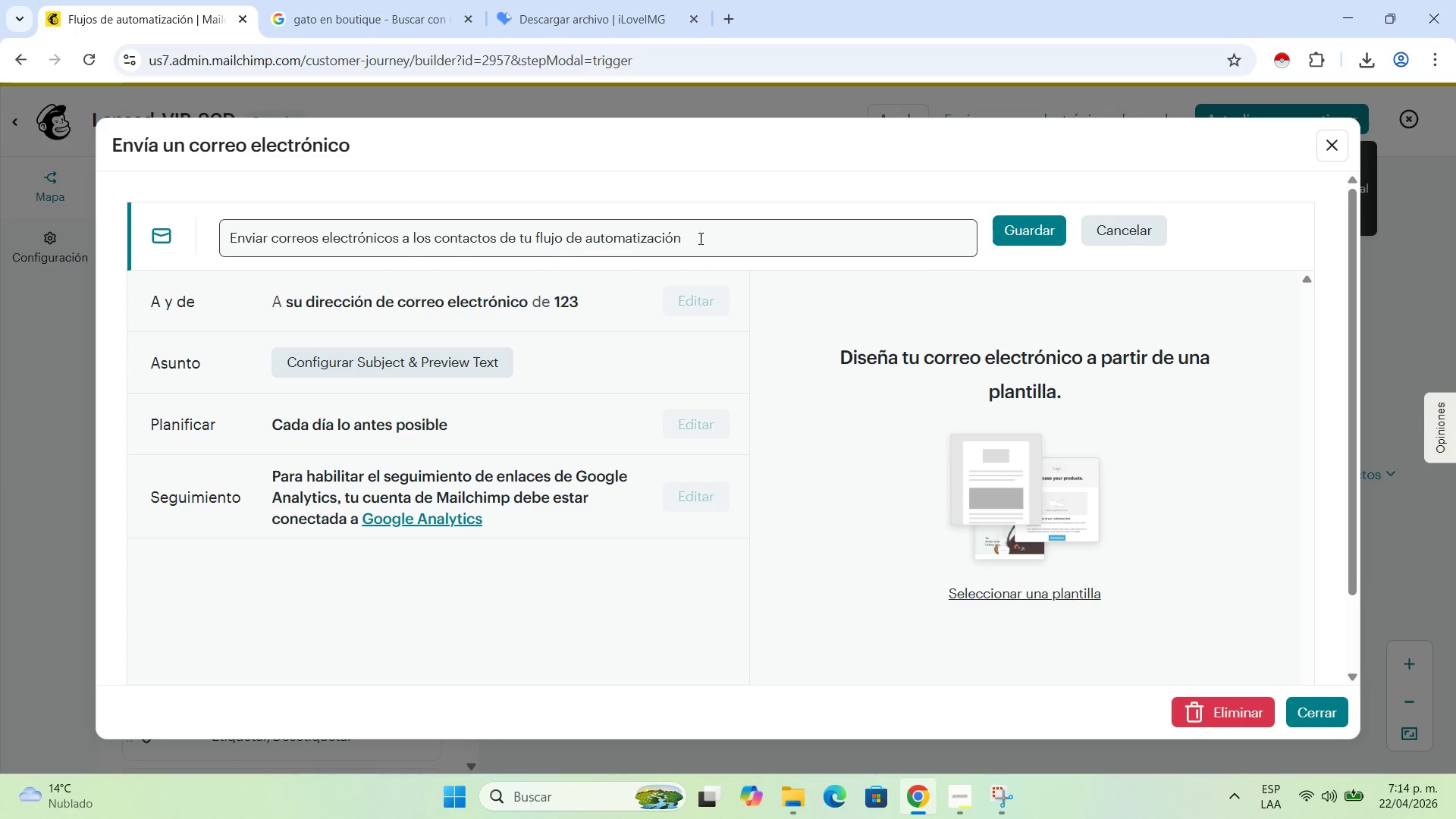 
left_click([702, 238])
 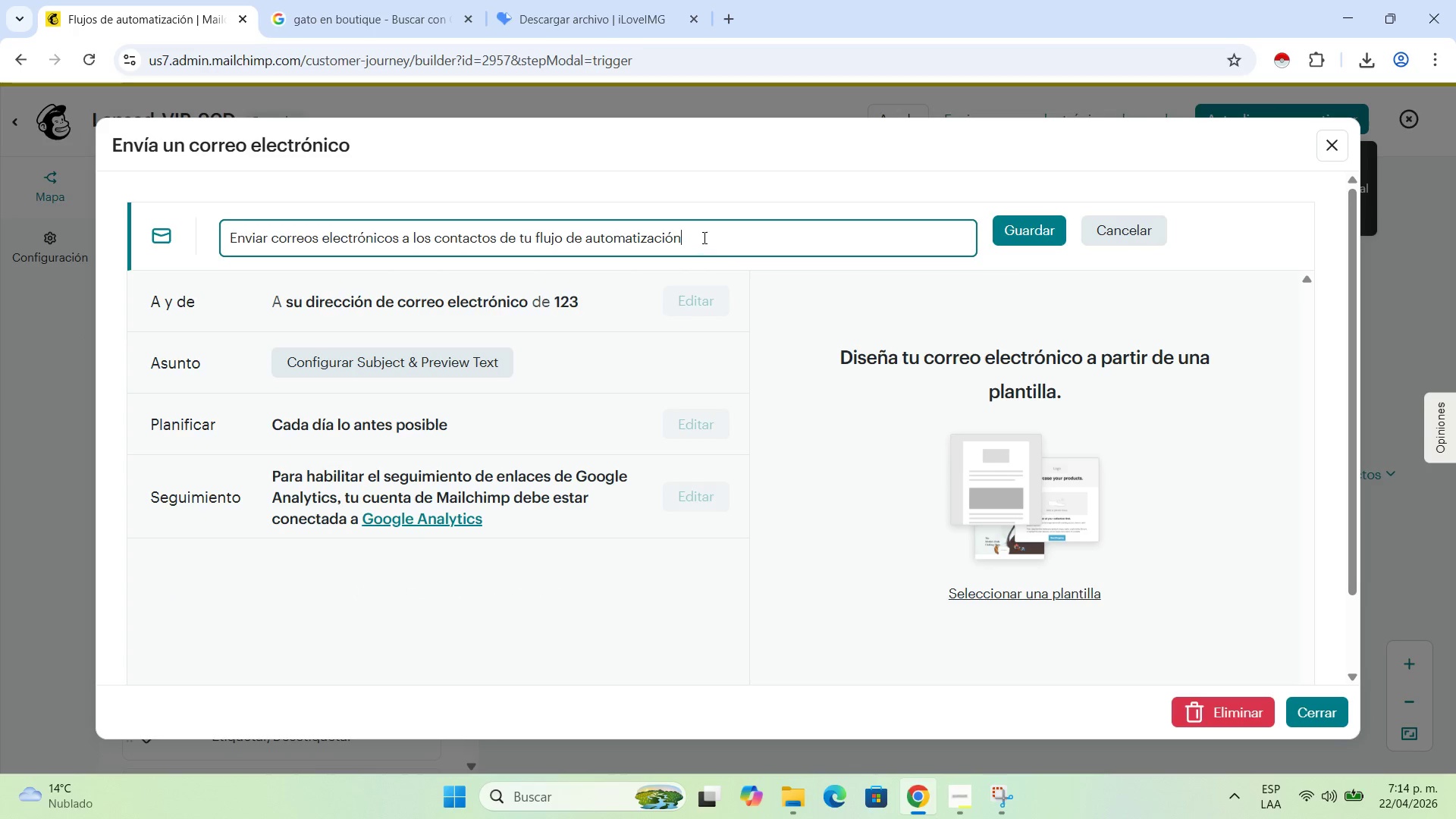 
left_click_drag(start_coordinate=[703, 237], to_coordinate=[180, 225])
 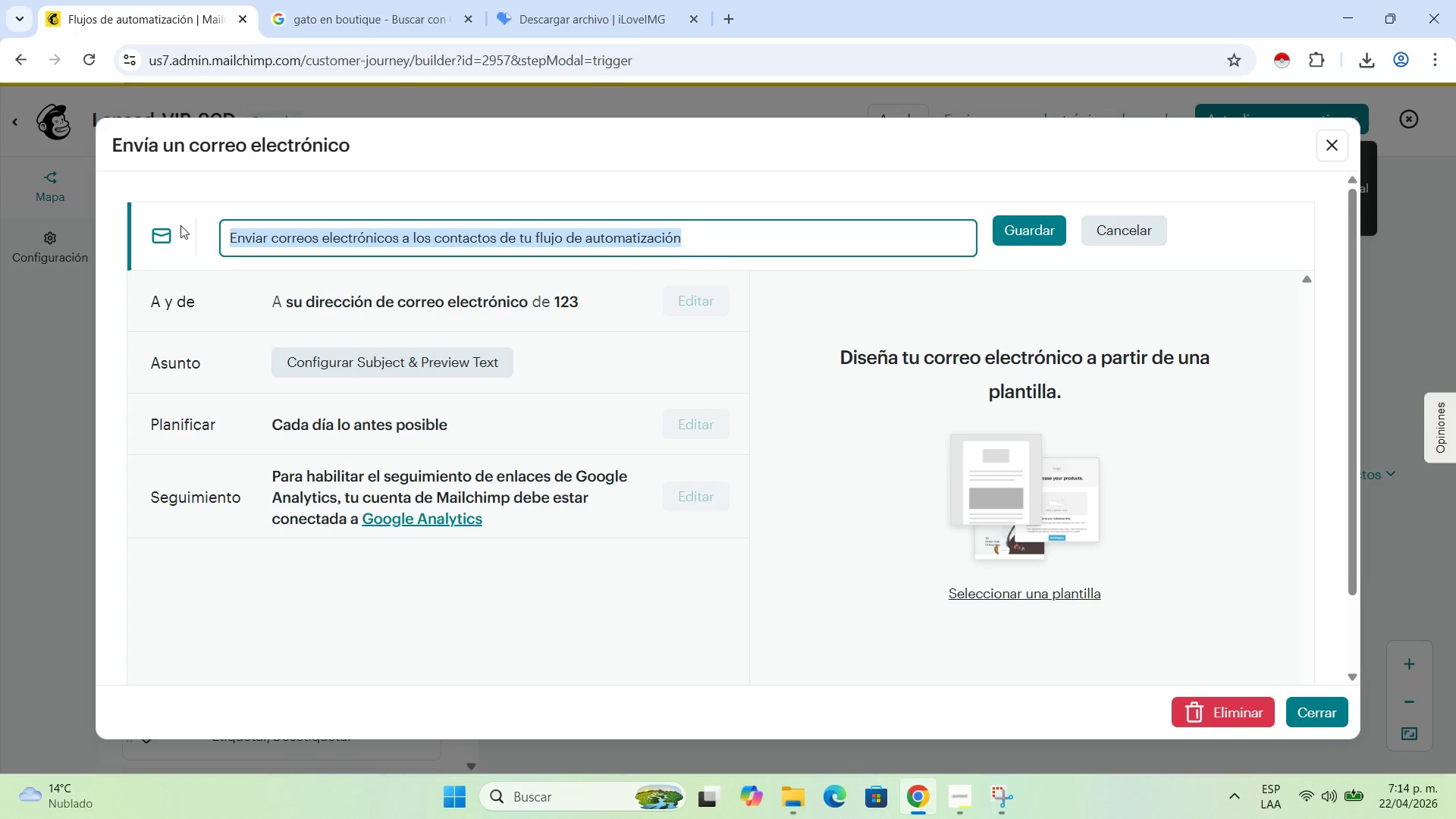 
type(WIN)
key(Backspace)
key(Backspace)
type(in )
key(Backspace)
type(Back_Dog_Email_01_REgreso)
 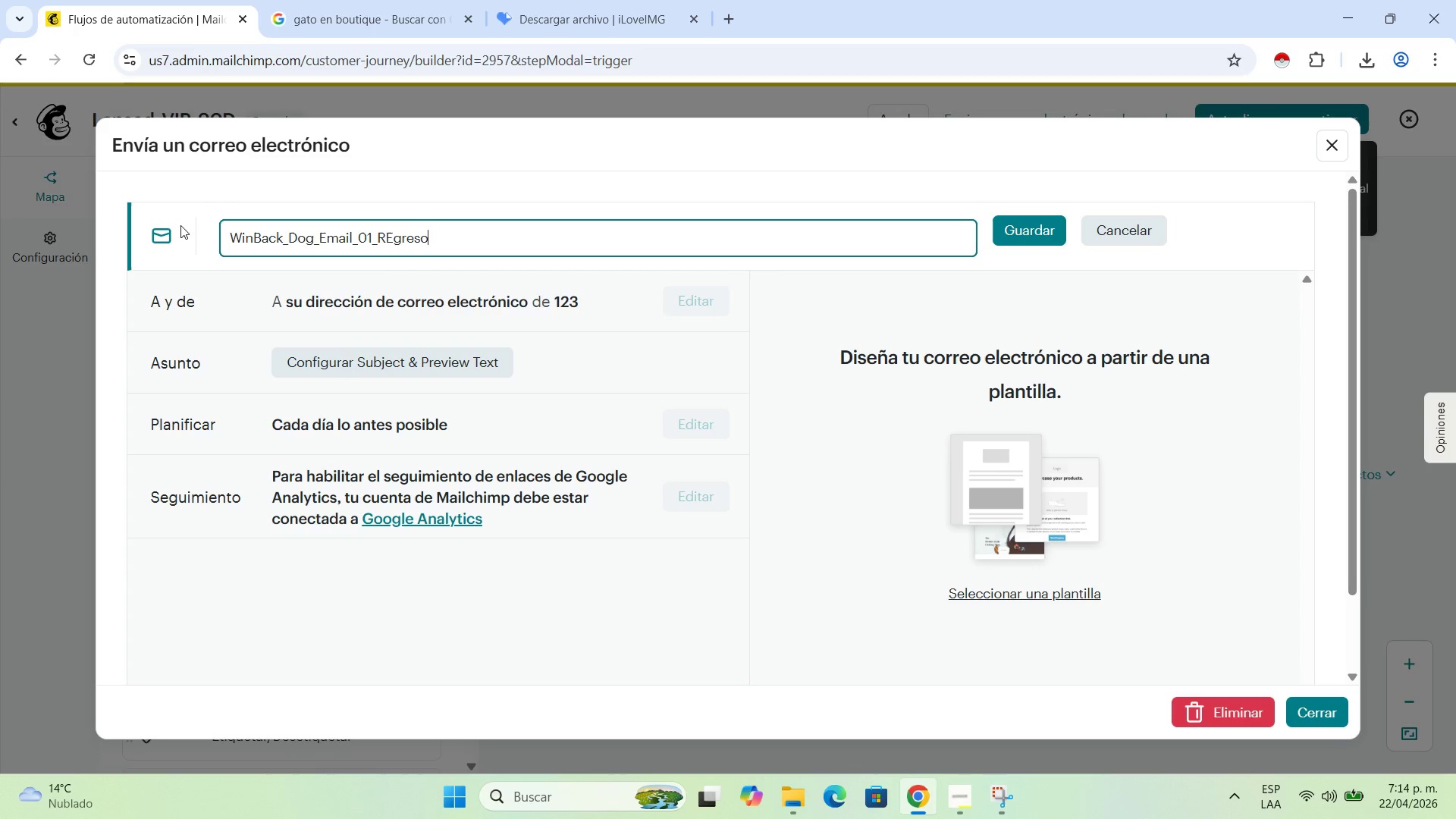 
left_click([397, 237])
 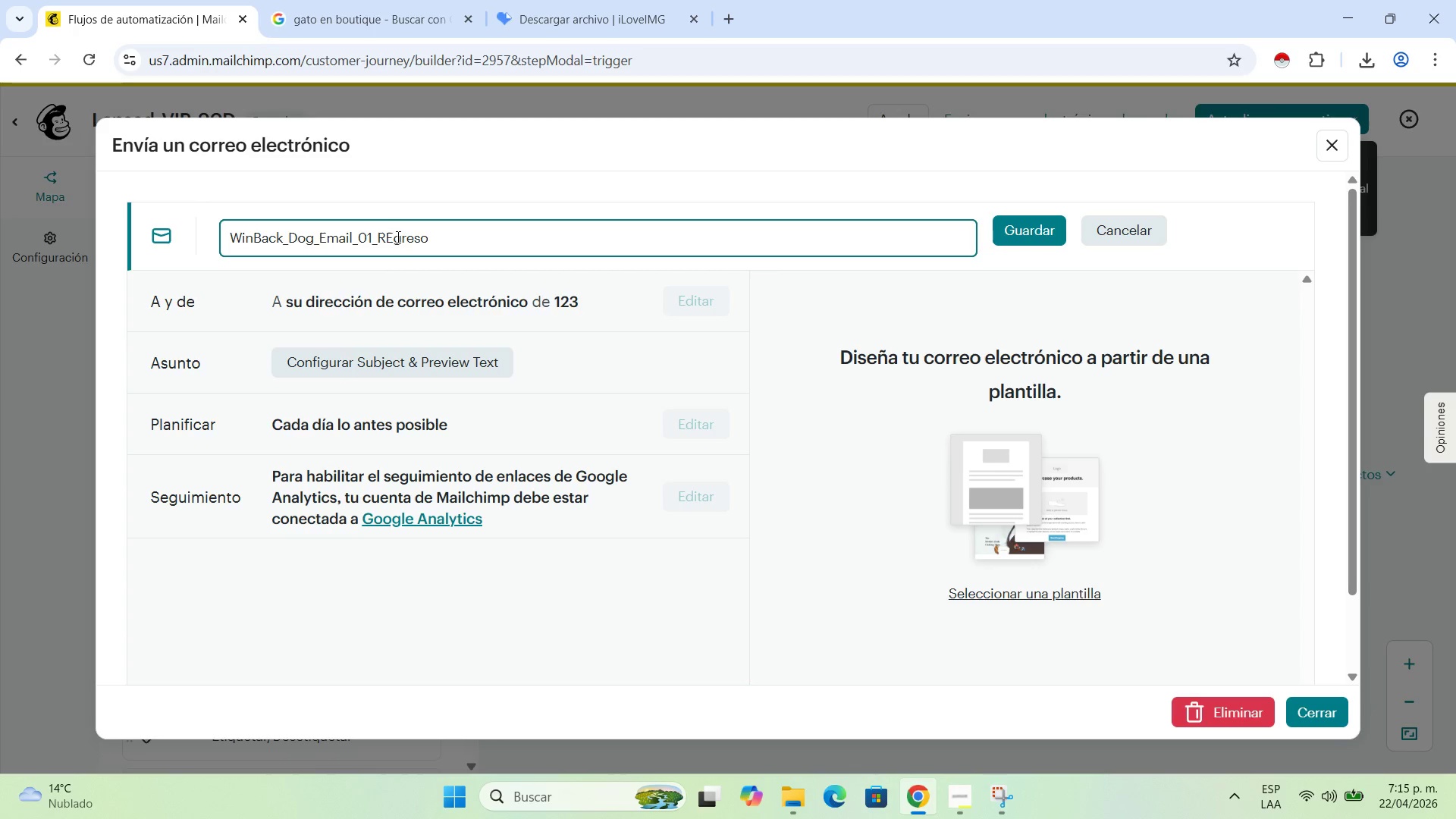 
key(Backspace)
 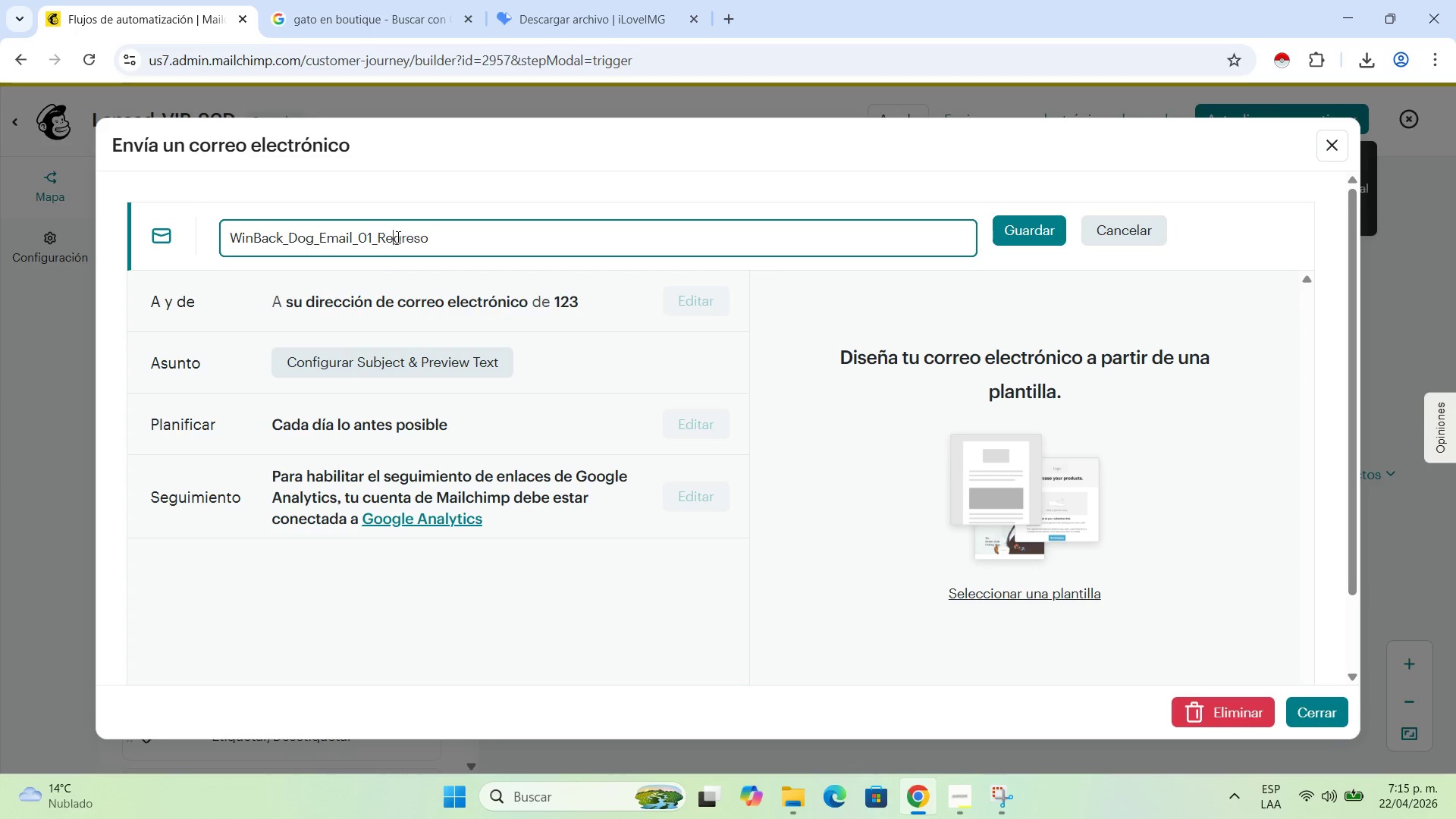 
key(E)
 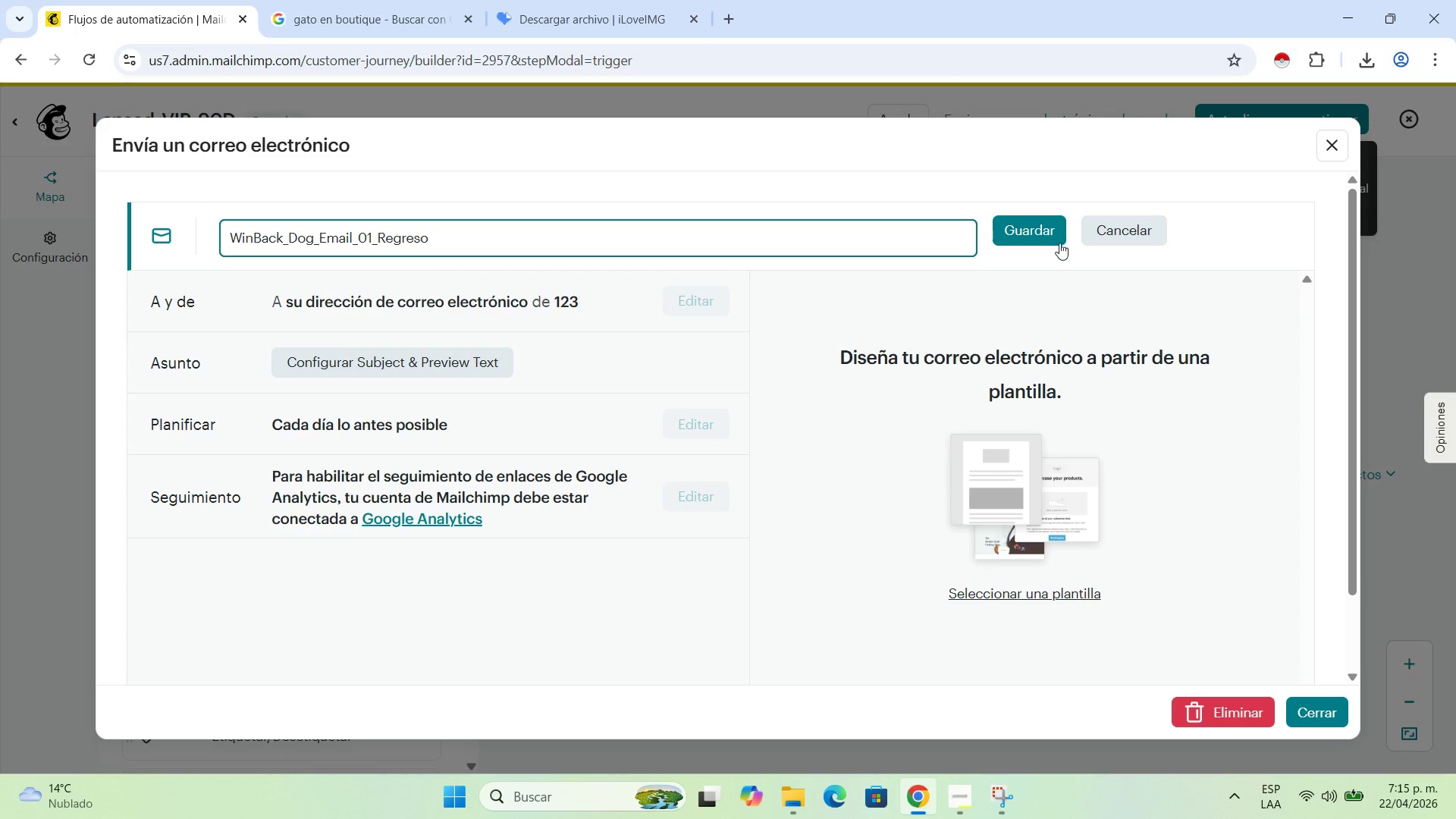 
left_click([1036, 229])
 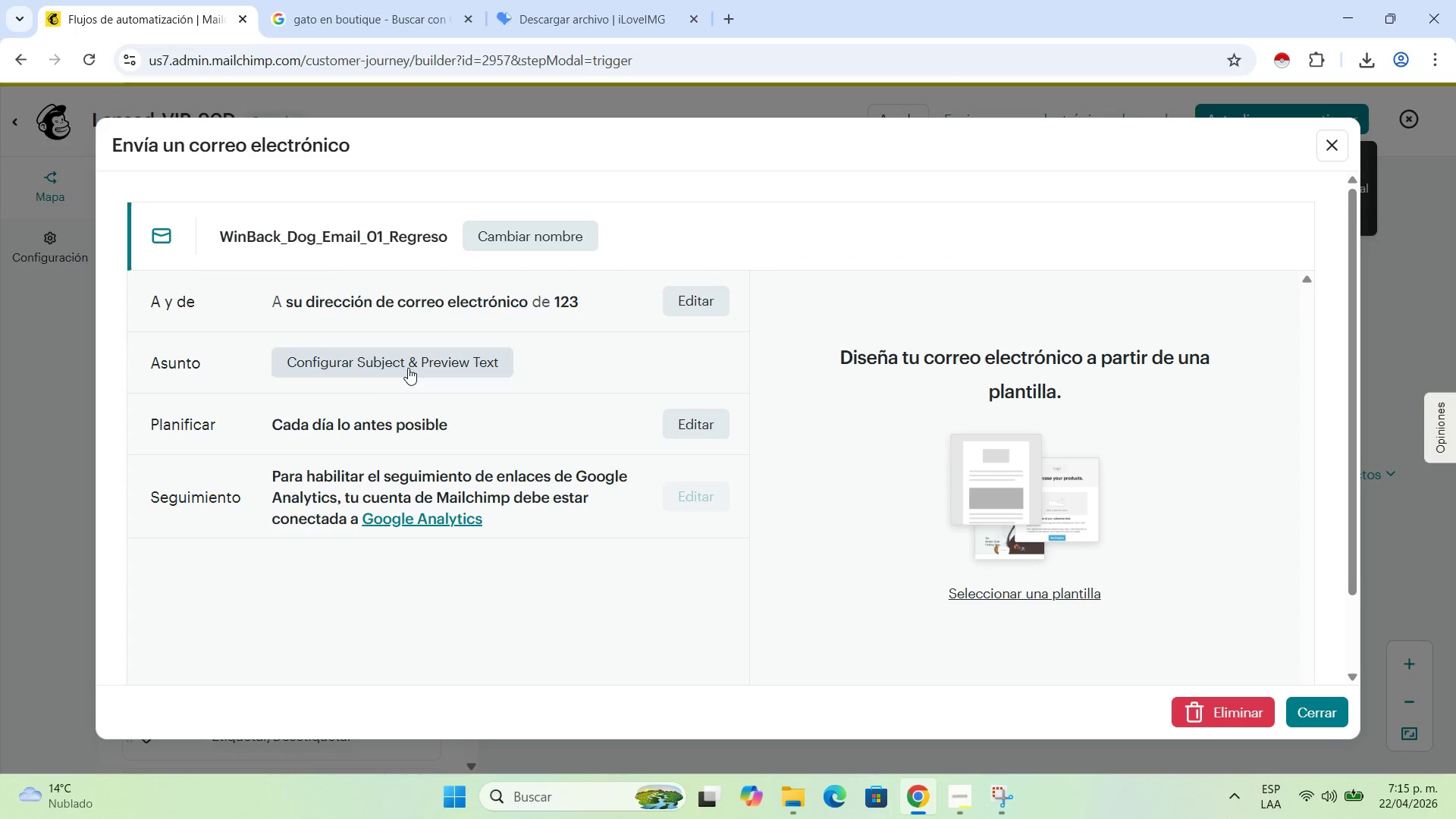 
left_click([419, 360])
 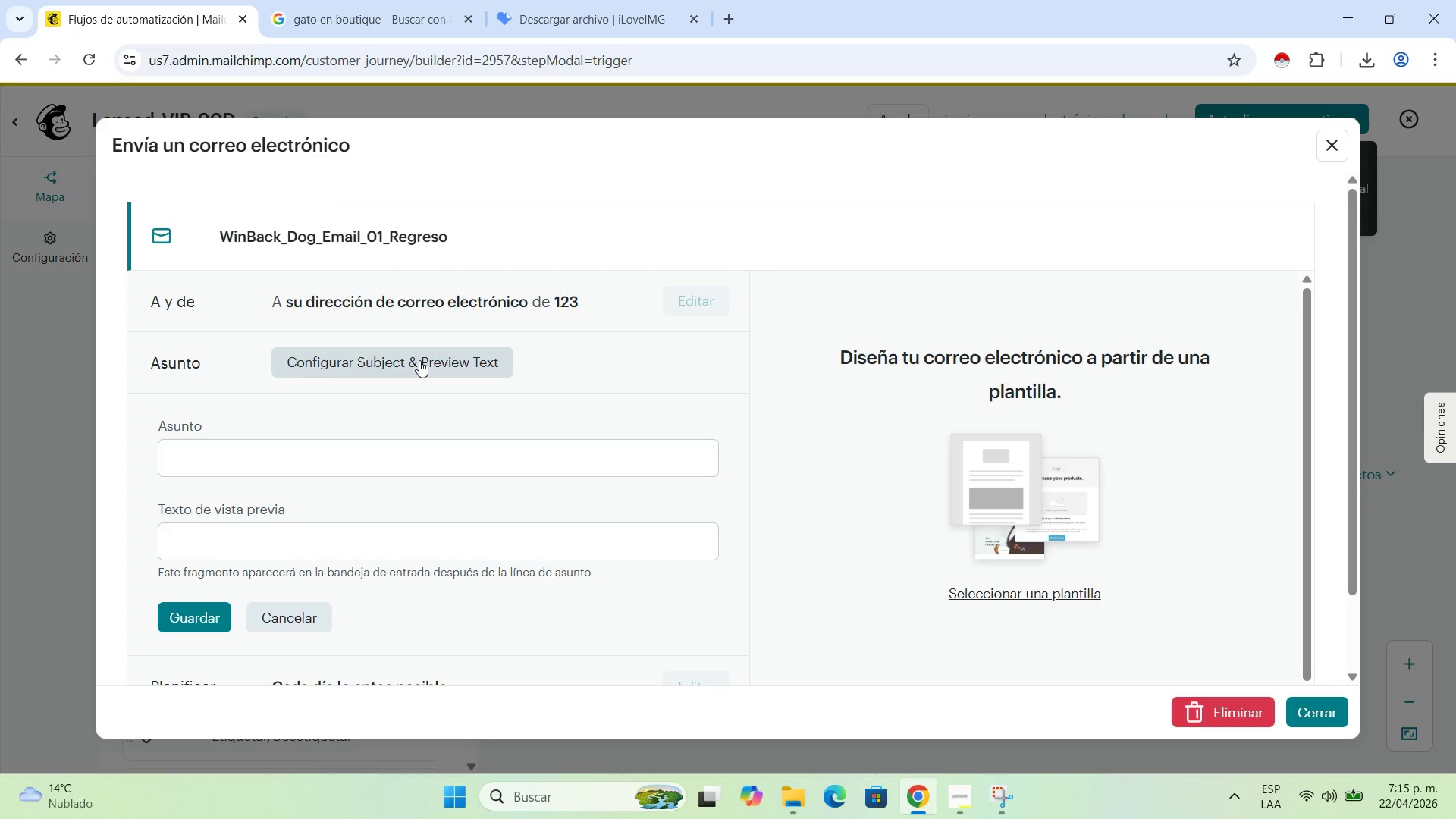 
wait(18.16)
 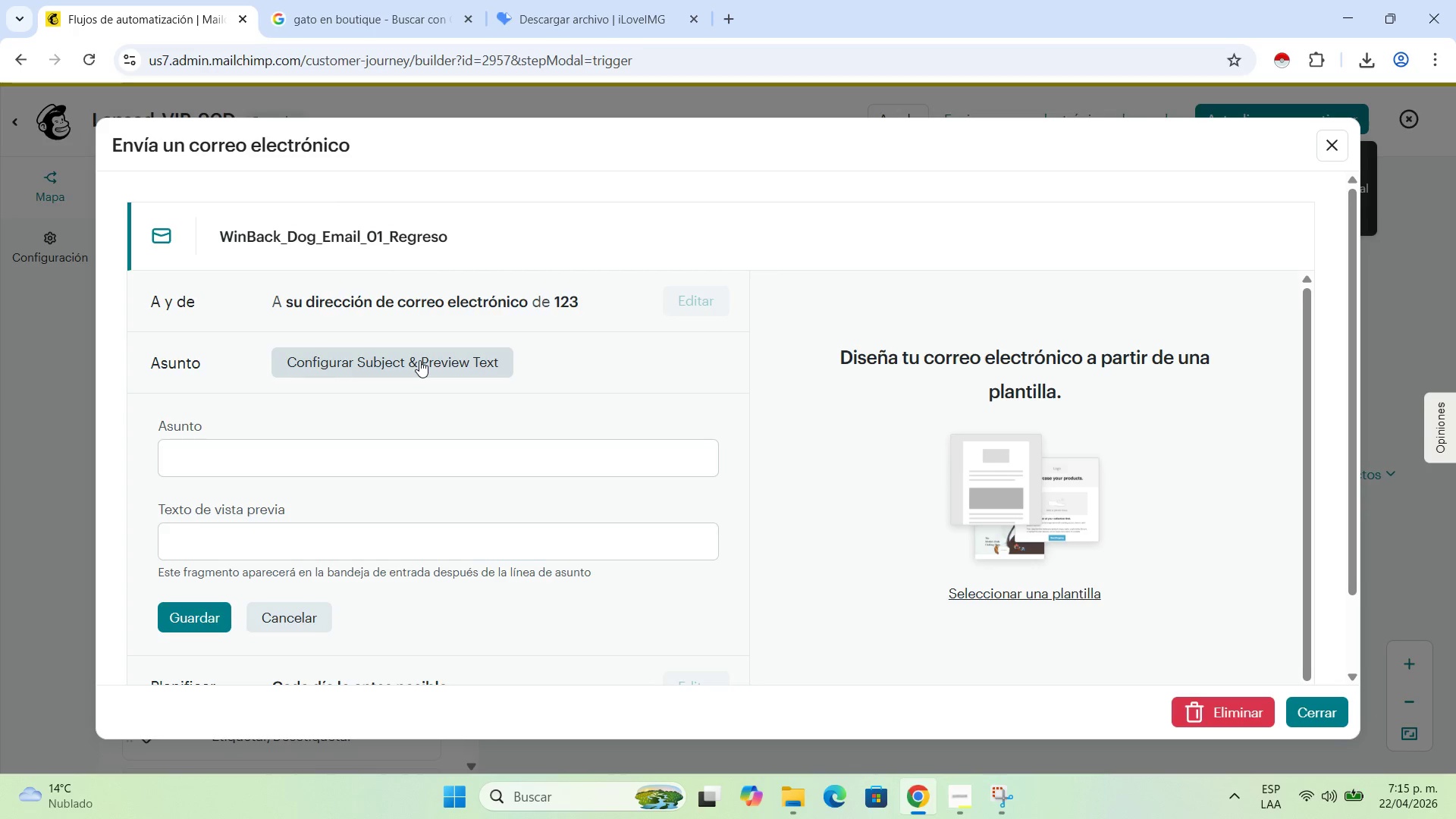 
left_click([365, 456])
 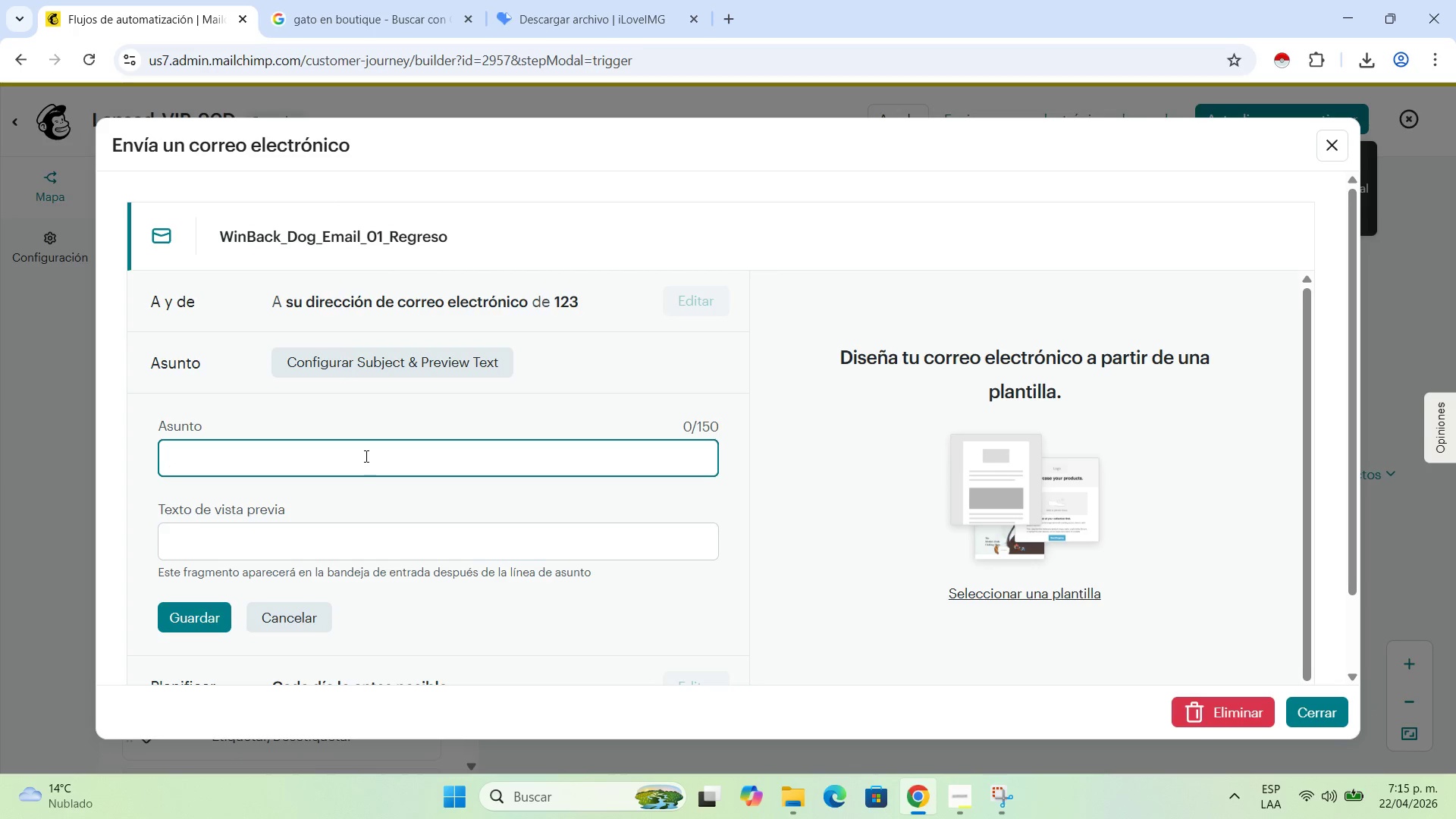 
wait(7.88)
 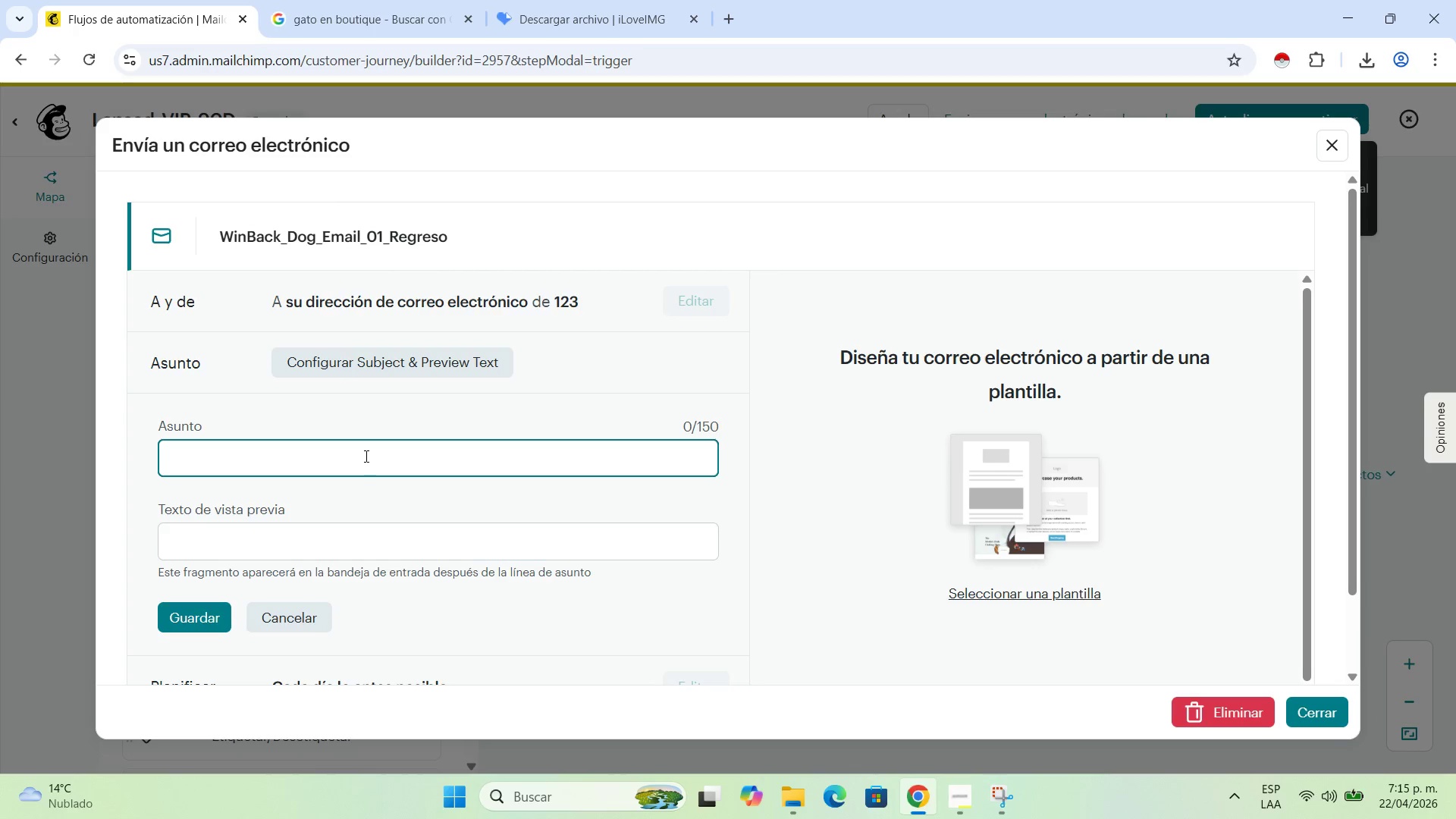 
type(We miss you +\FNAME\+! c)
key(Backspace)
key(Backspace)
type( Come back for a treat)
 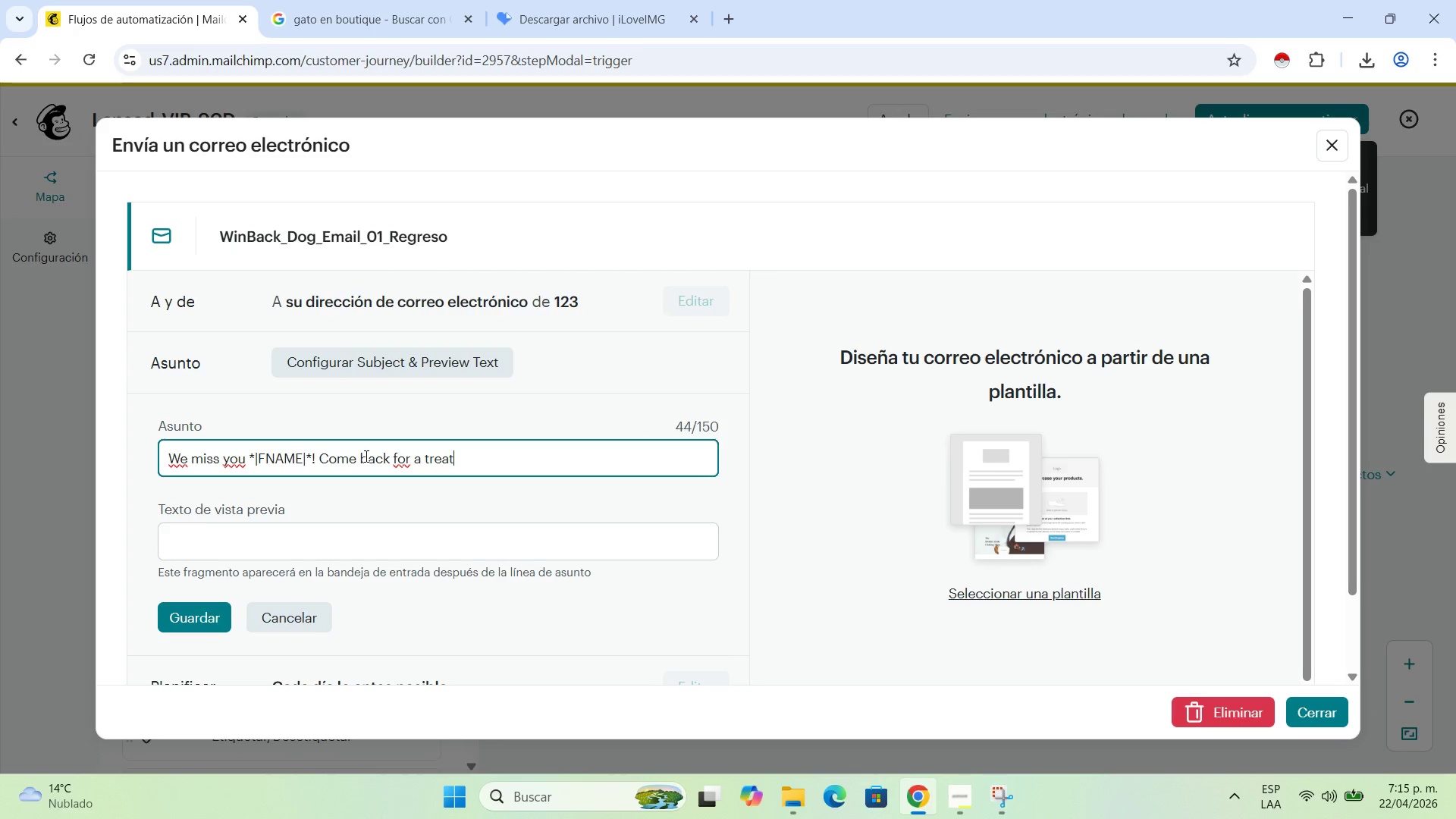 
left_click([726, 18])
 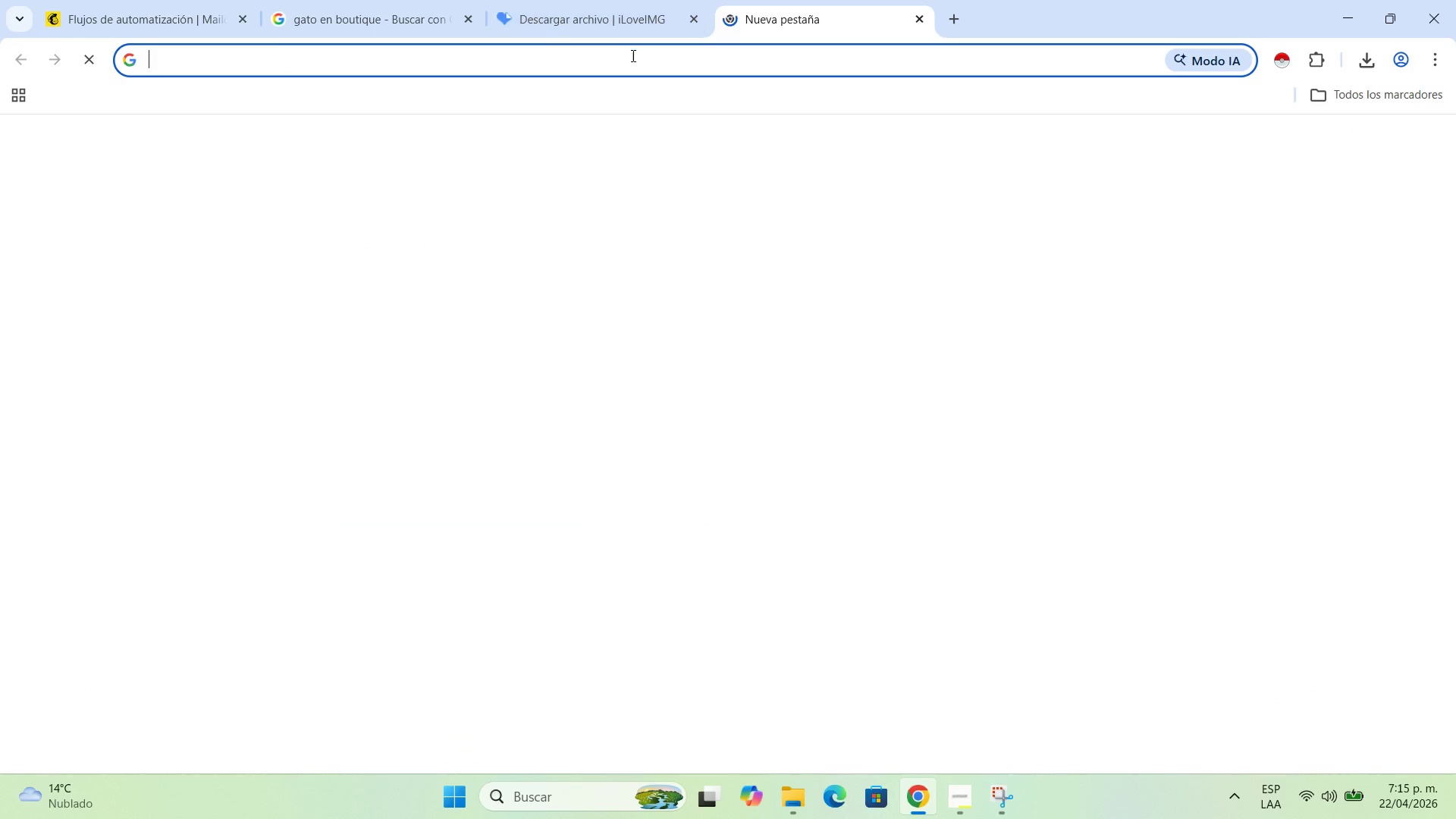 
left_click([632, 55])
 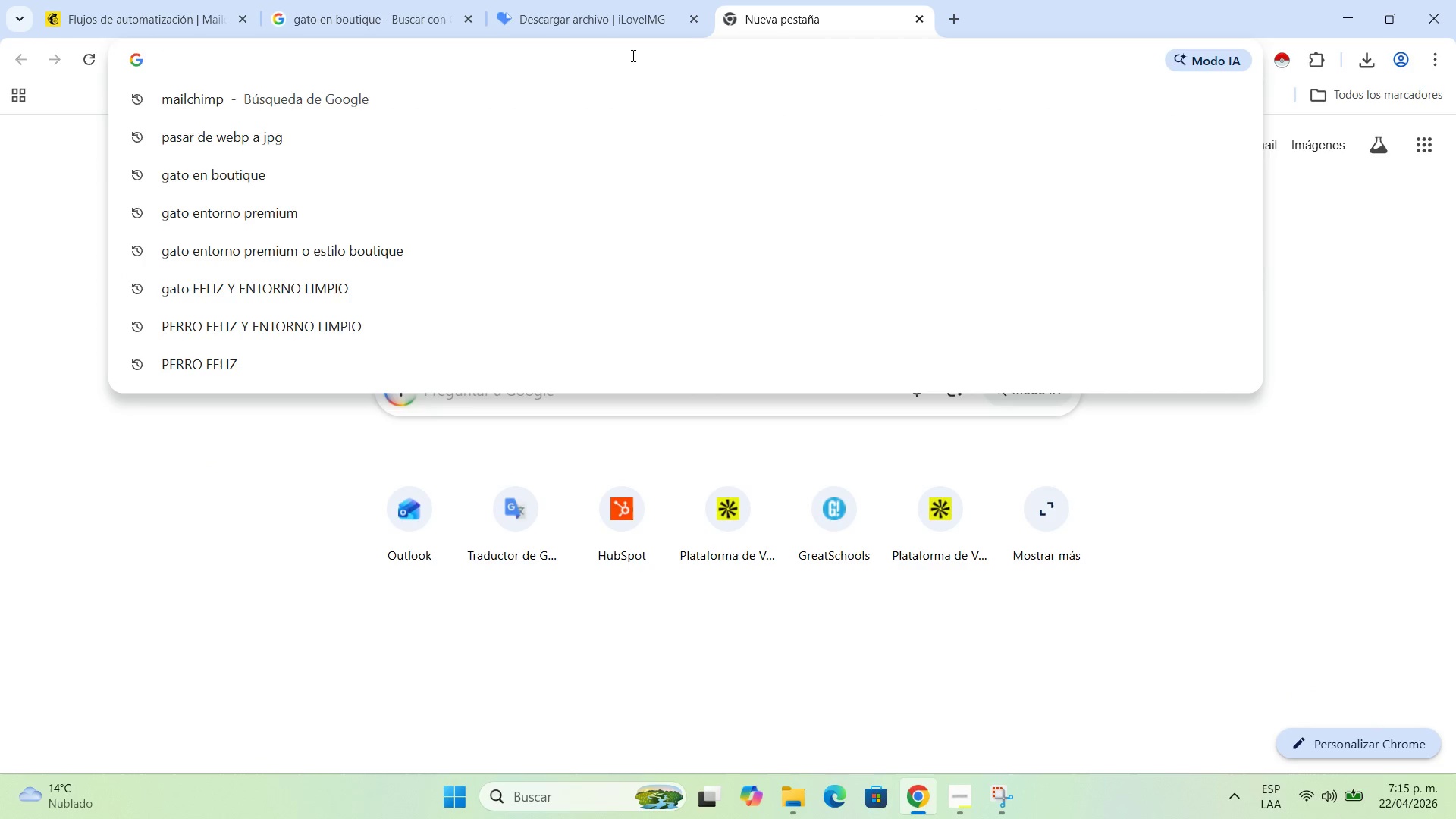 
type(emij)
key(Backspace)
key(Backspace)
type(ojis)
 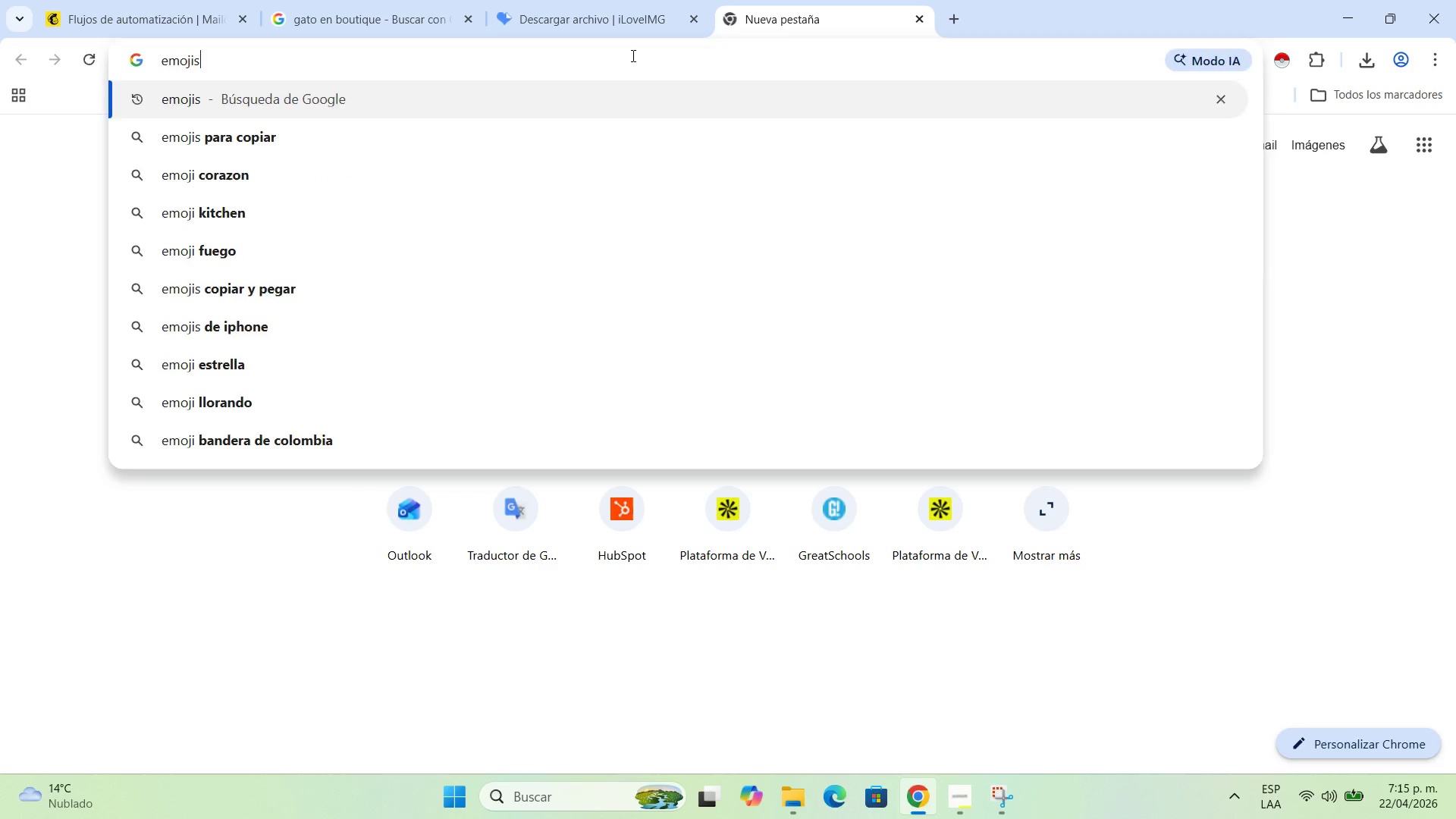 
key(Enter)
 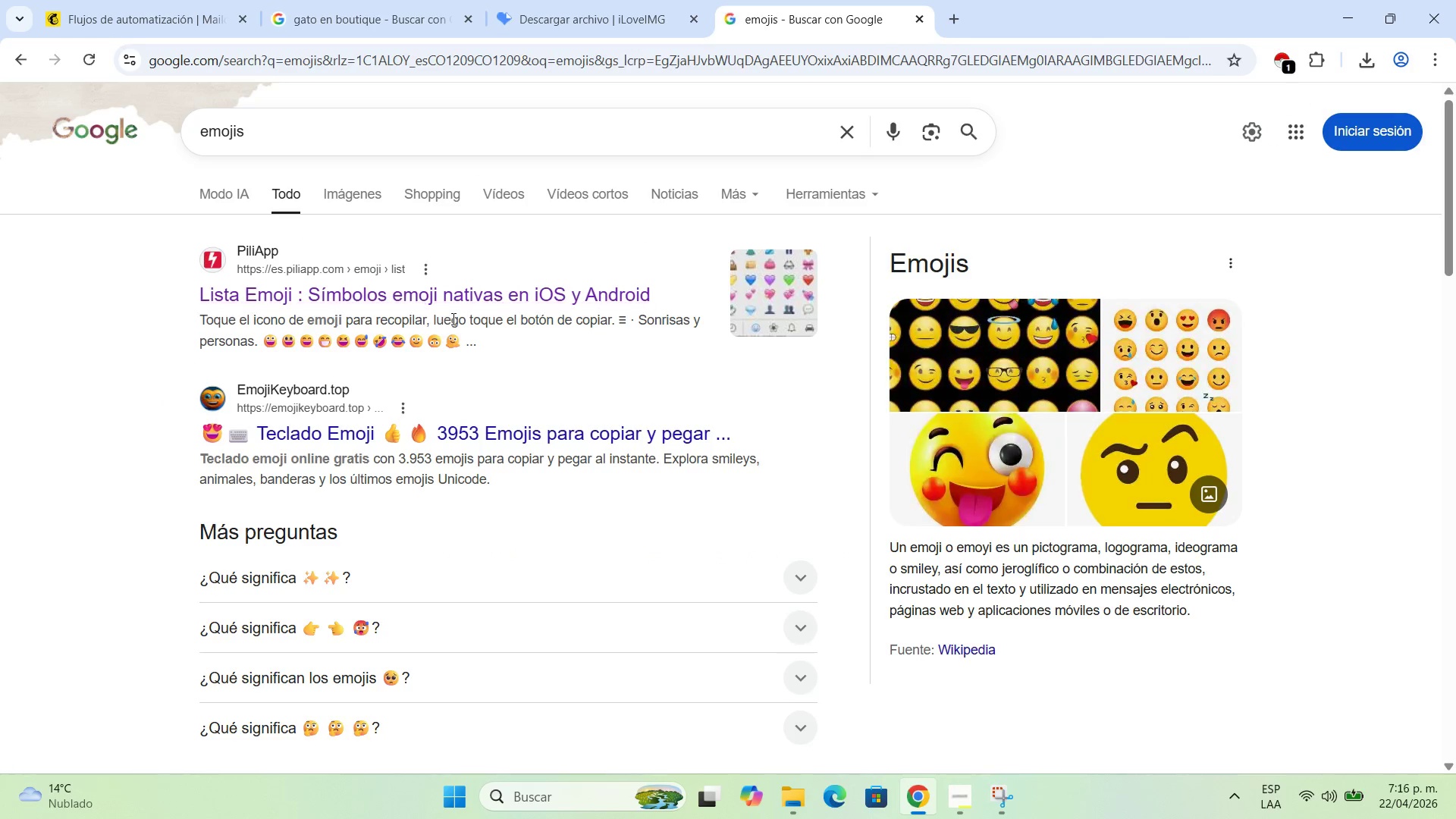 
left_click([457, 300])
 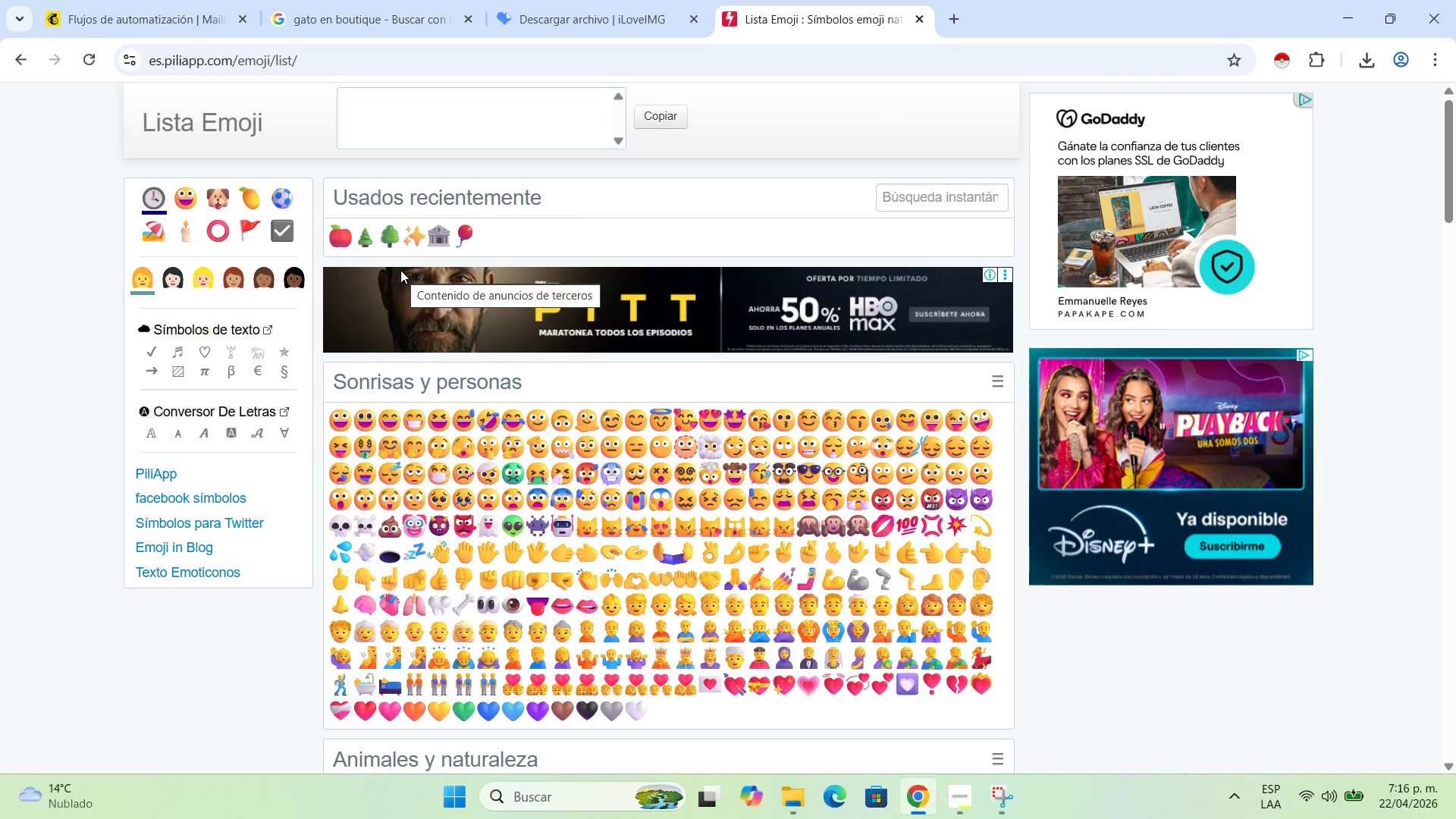 
wait(21.14)
 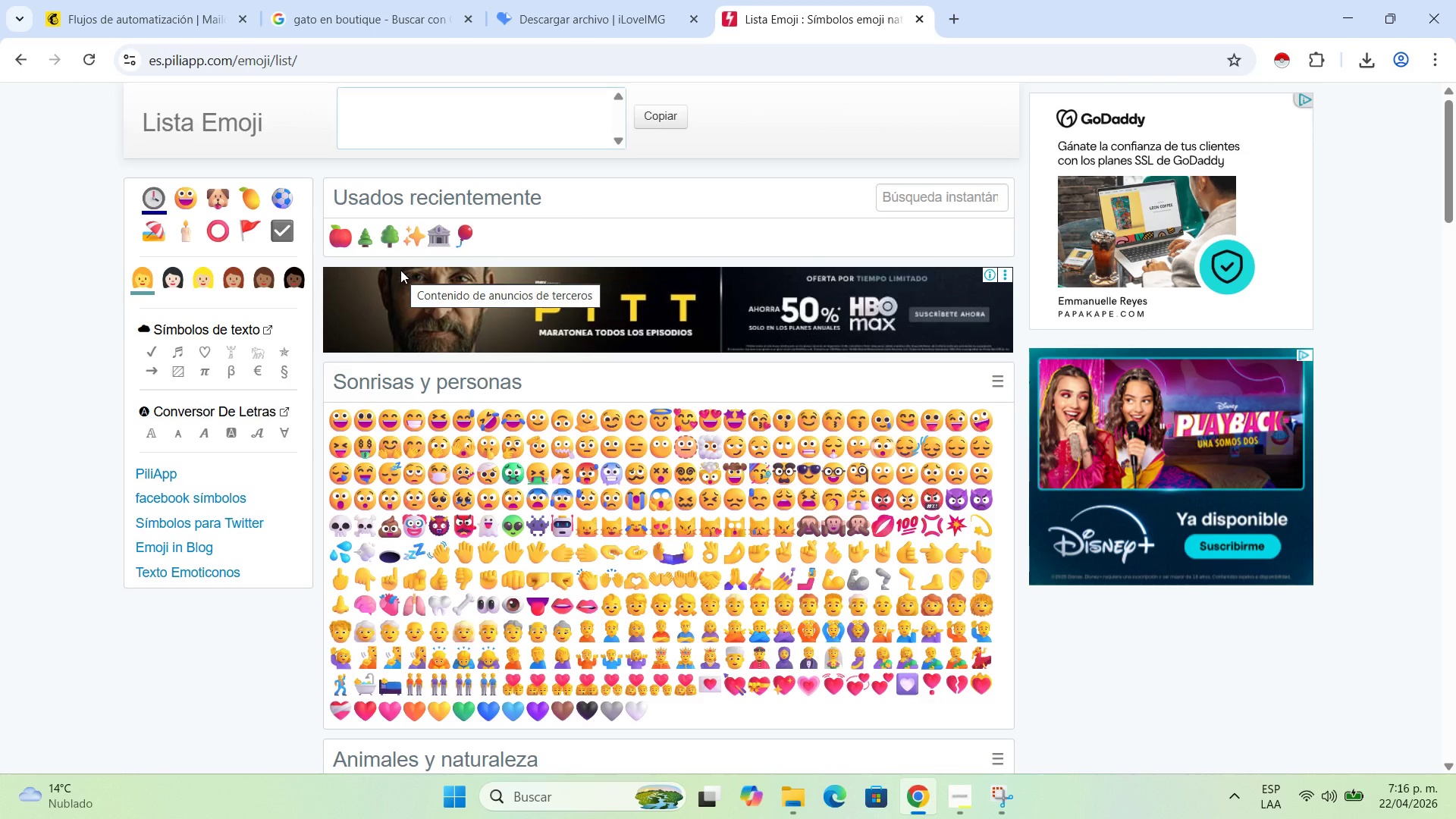 
left_click([494, 115])
 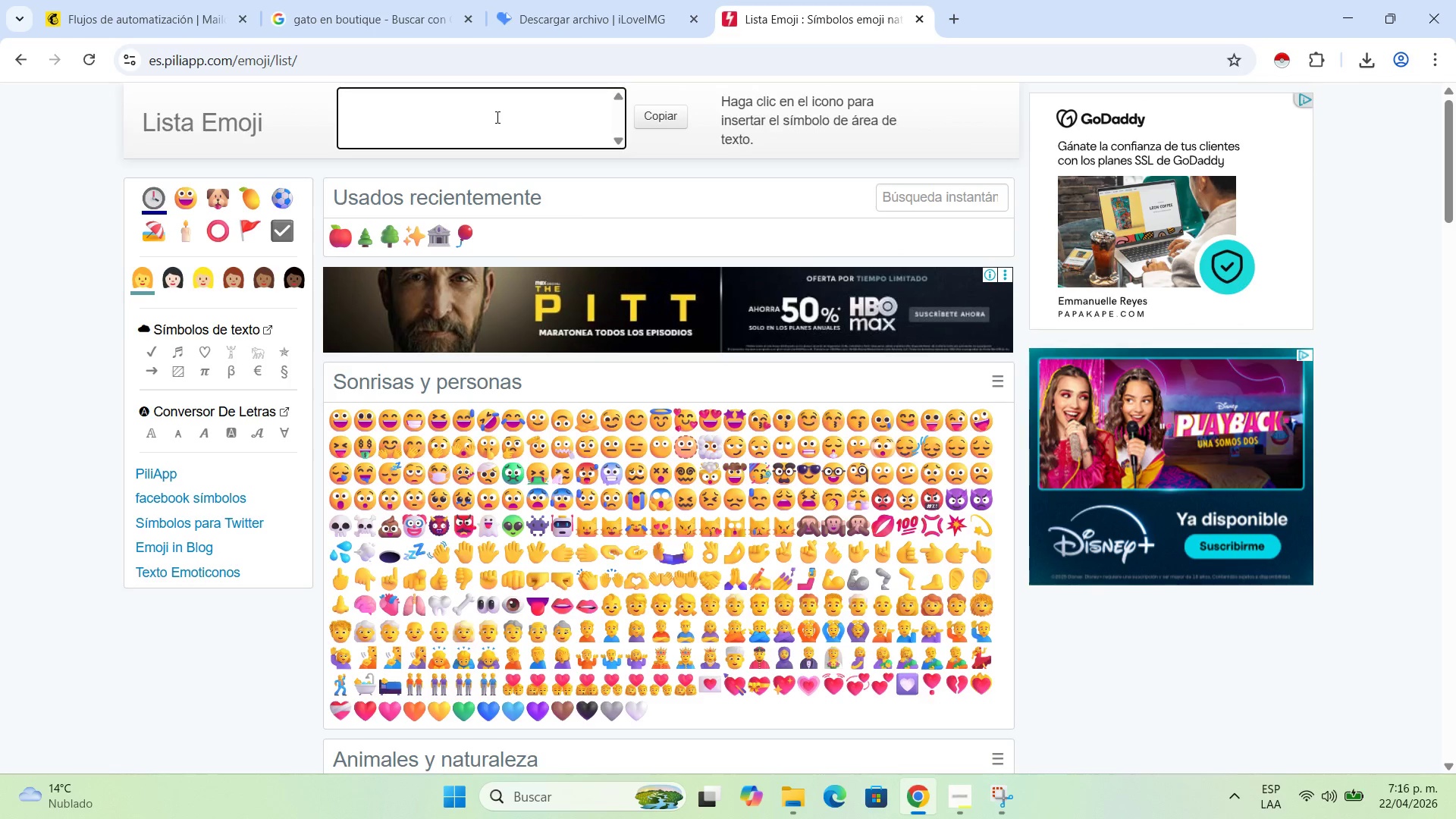 
type(huellas)
 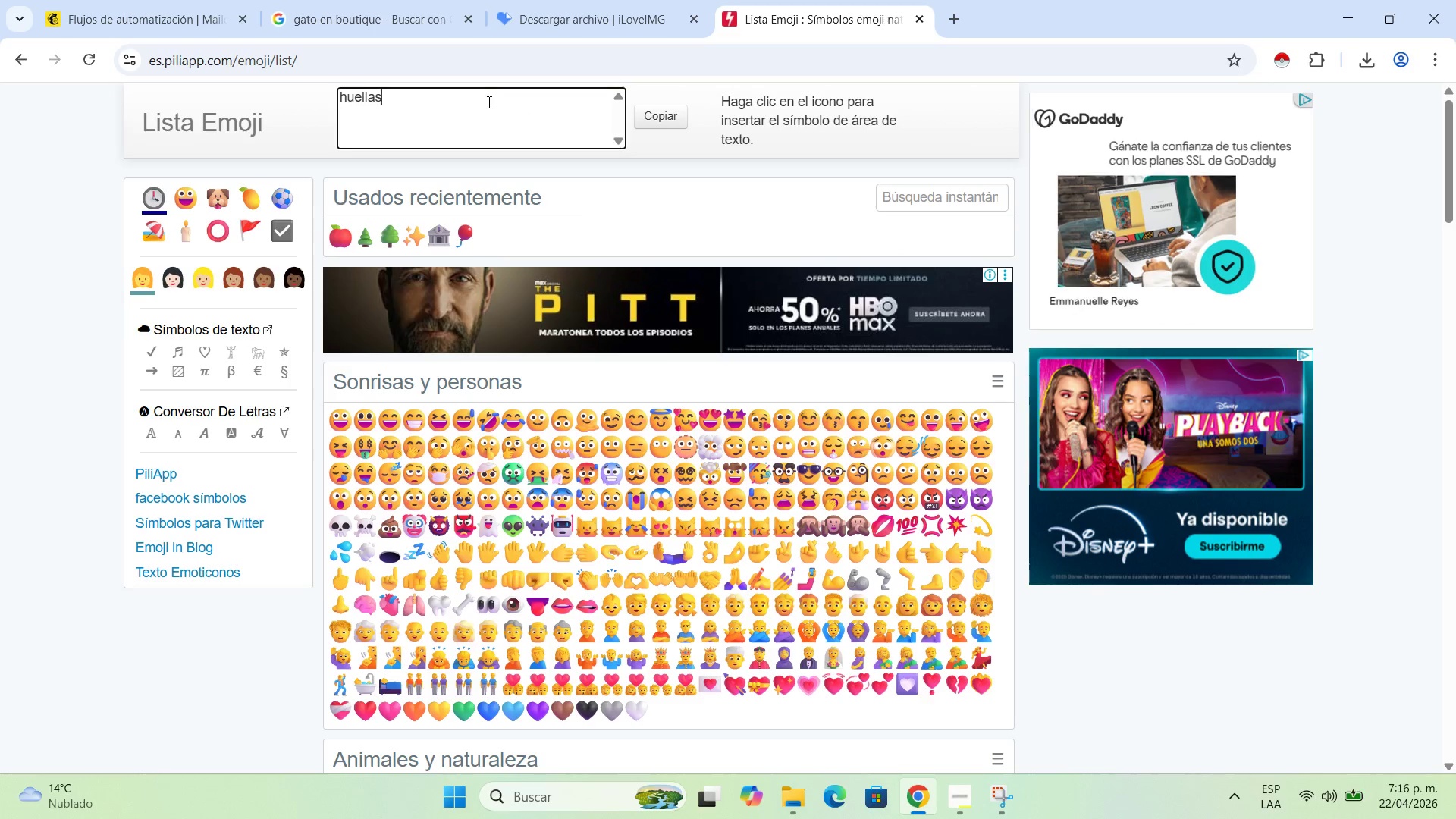 
hold_key(key=Backspace, duration=0.83)
 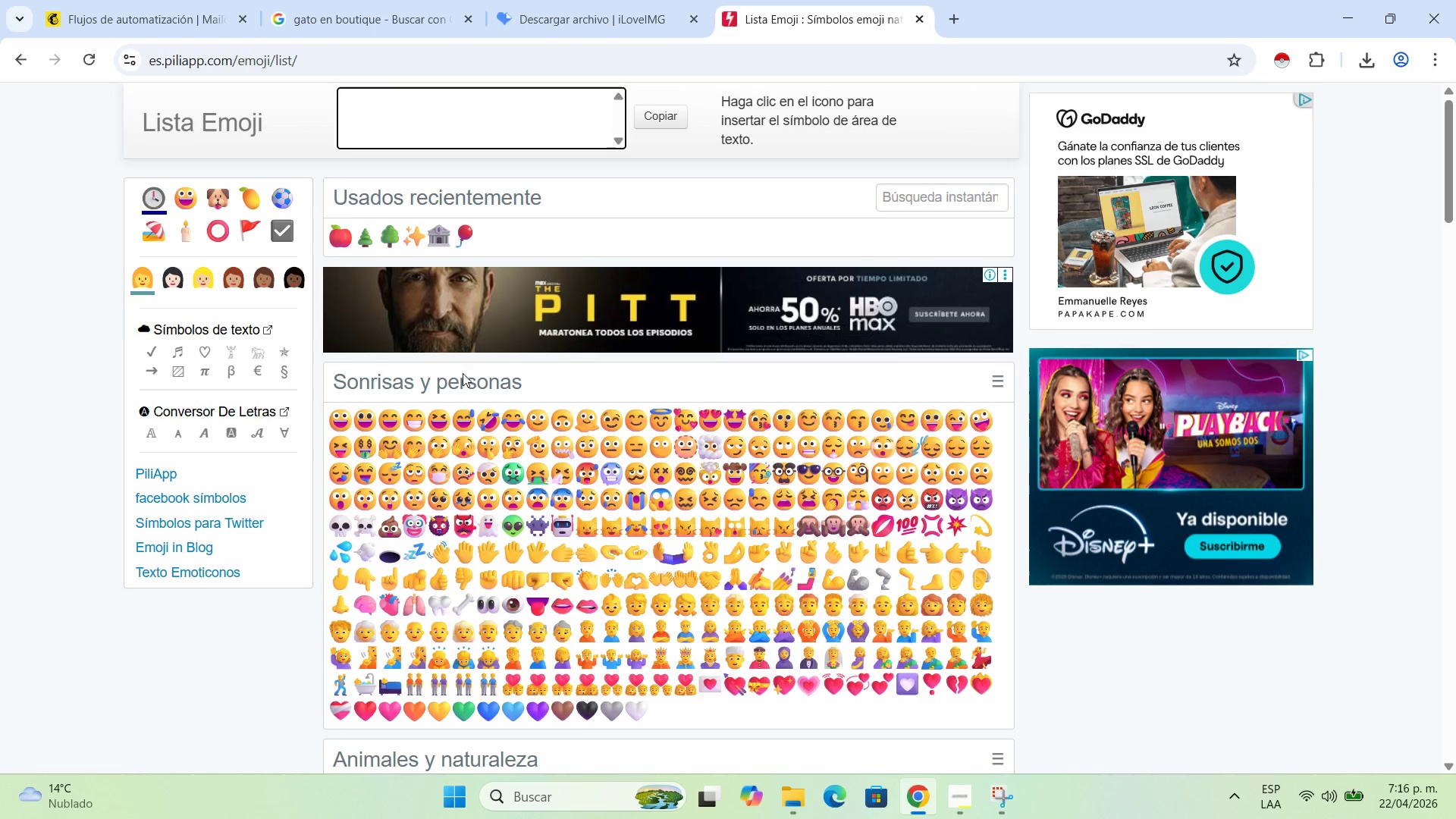 
scroll: coordinate [676, 465], scroll_direction: down, amount: 8.0
 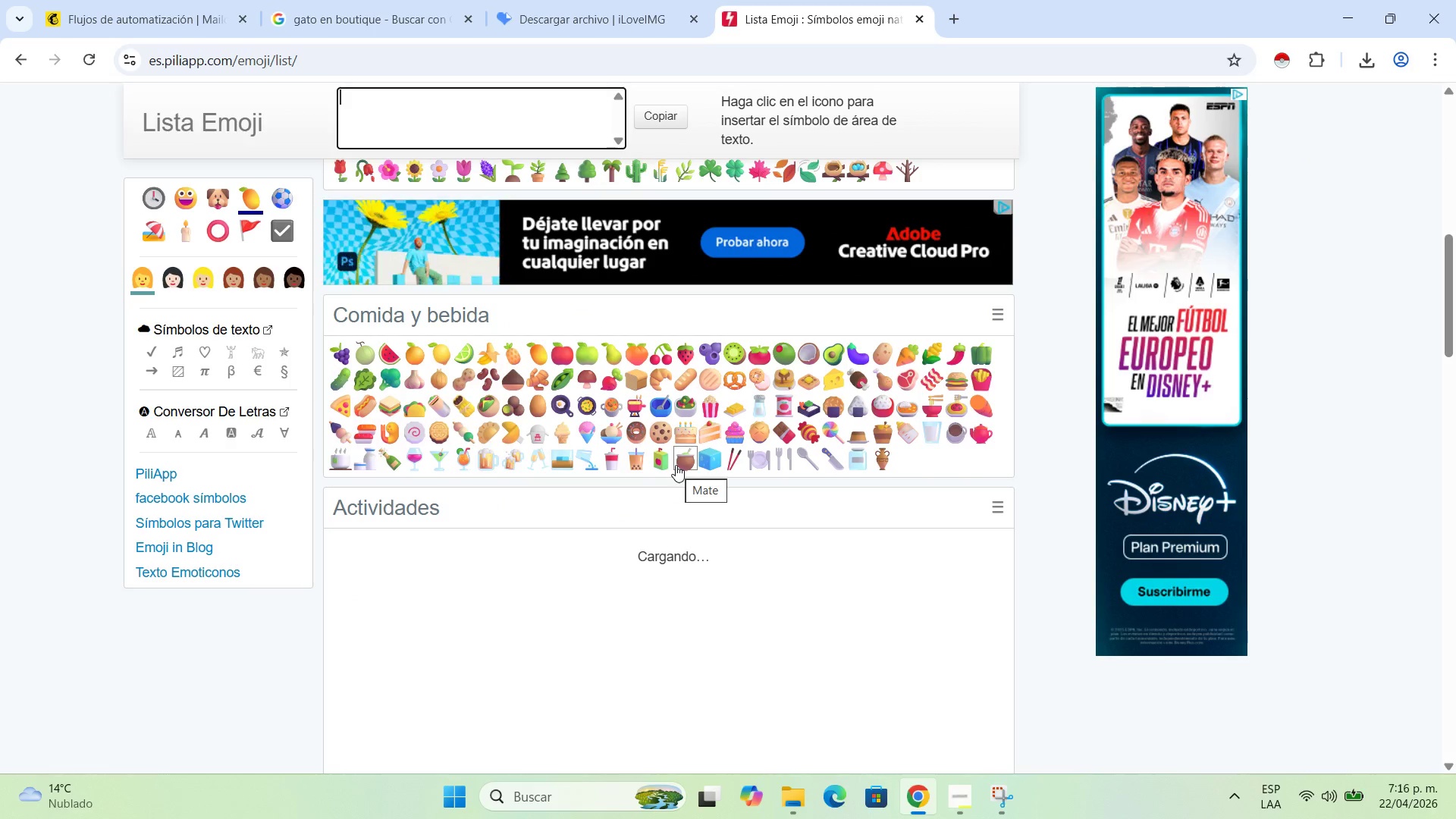 
scroll: coordinate [676, 465], scroll_direction: up, amount: 4.0
 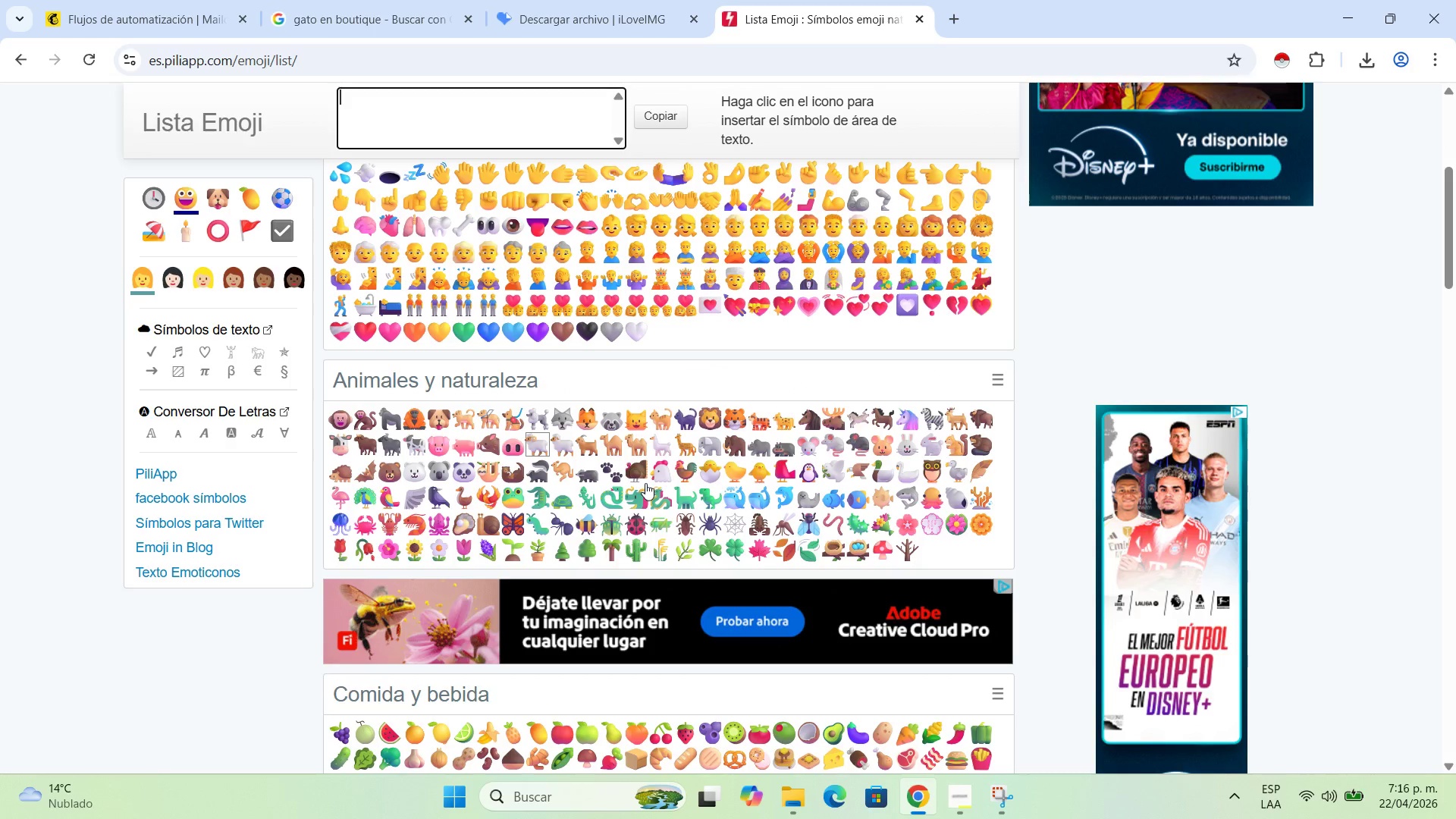 
left_click([613, 472])
 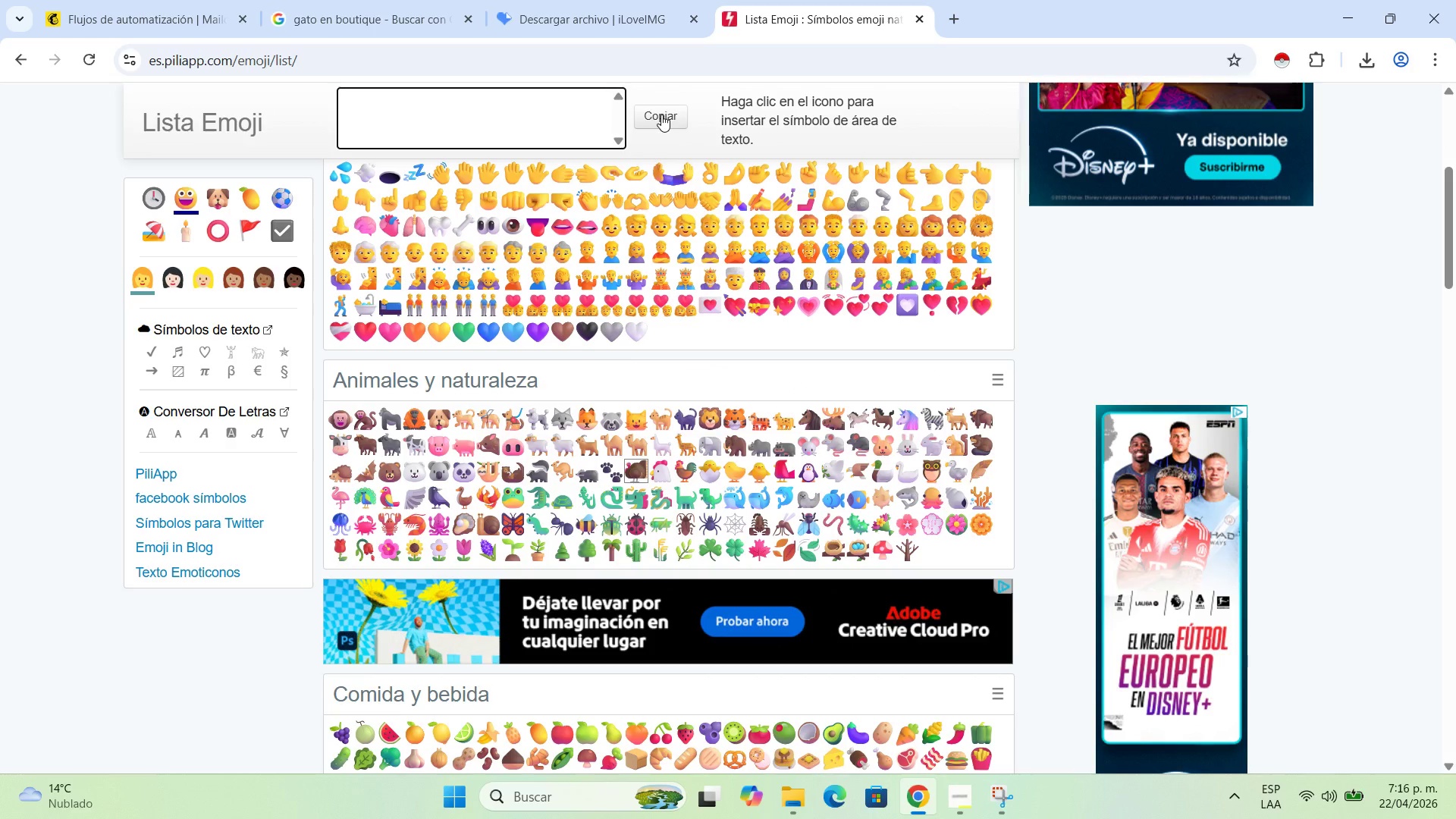 
left_click([661, 115])
 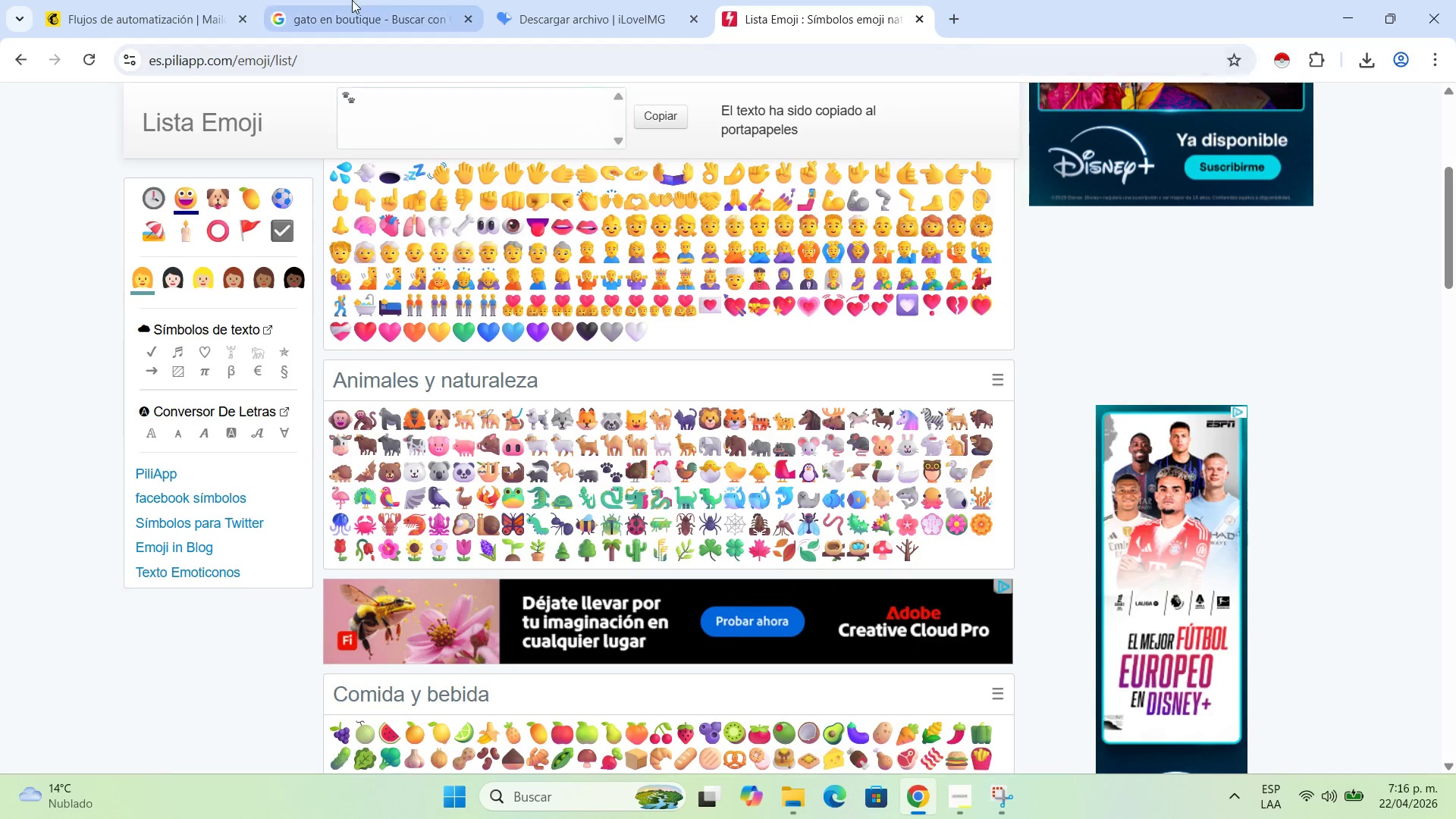 
left_click([252, 0])
 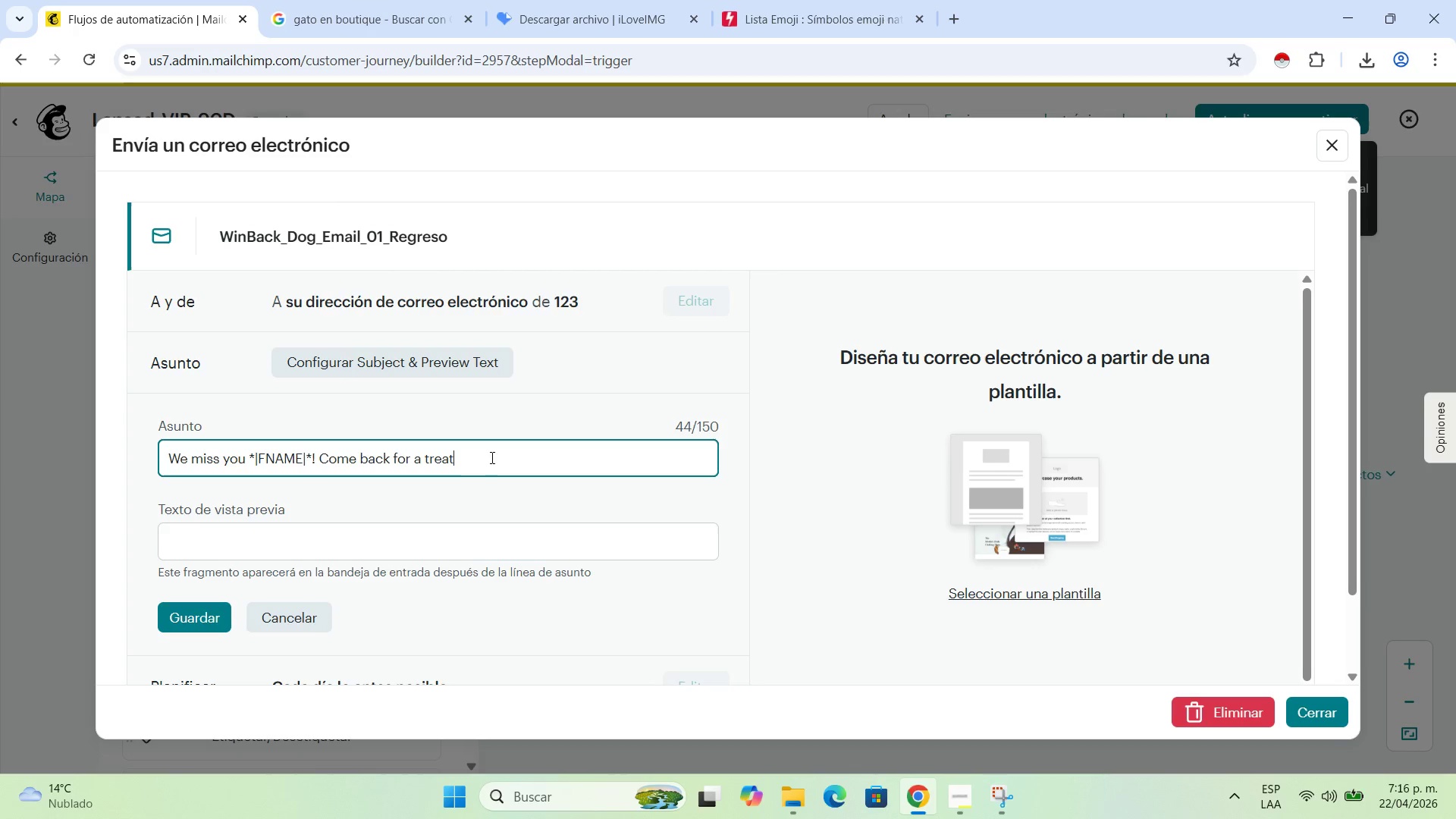 
key(Space)
 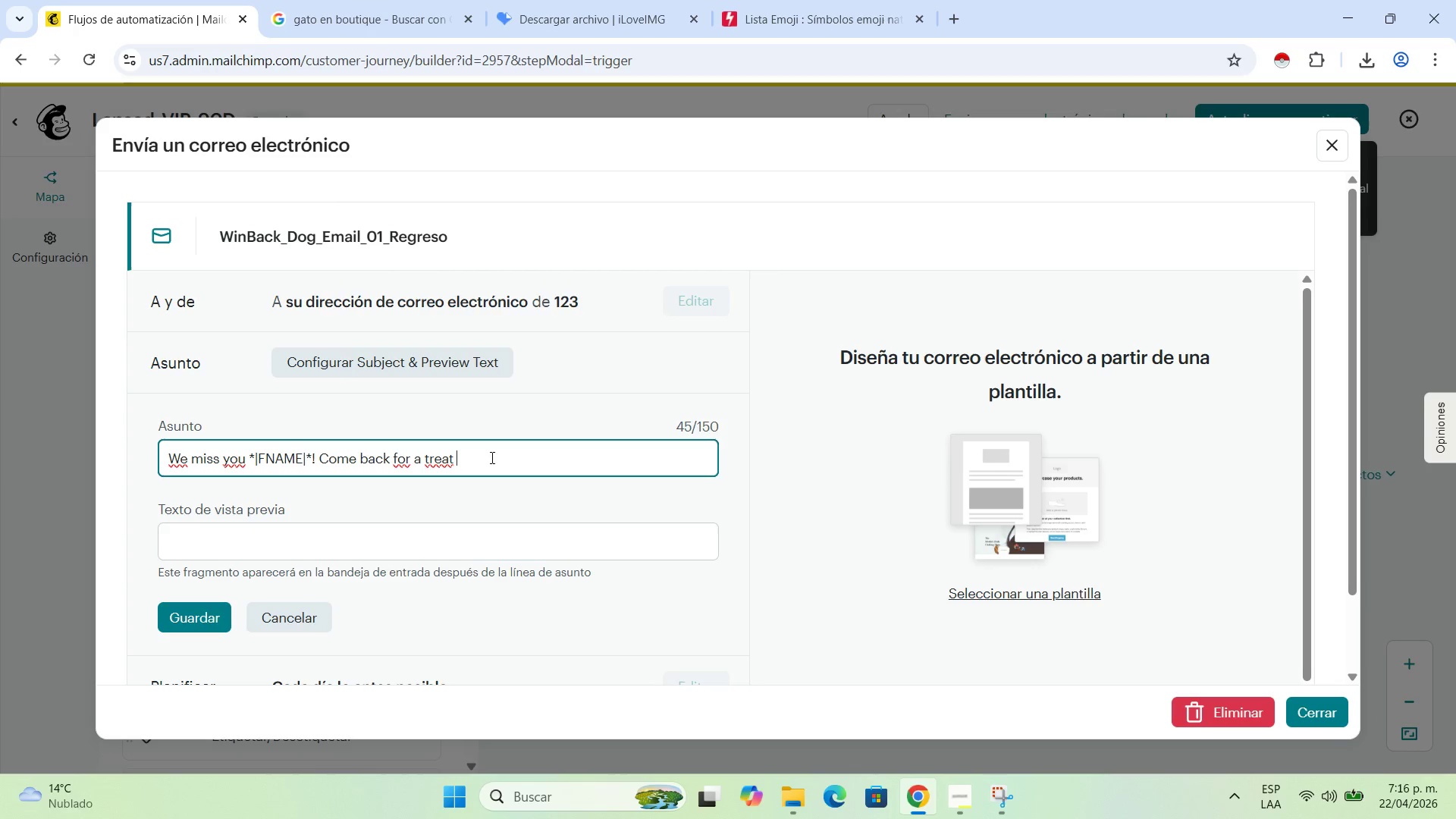 
key(Control+ControlLeft)
 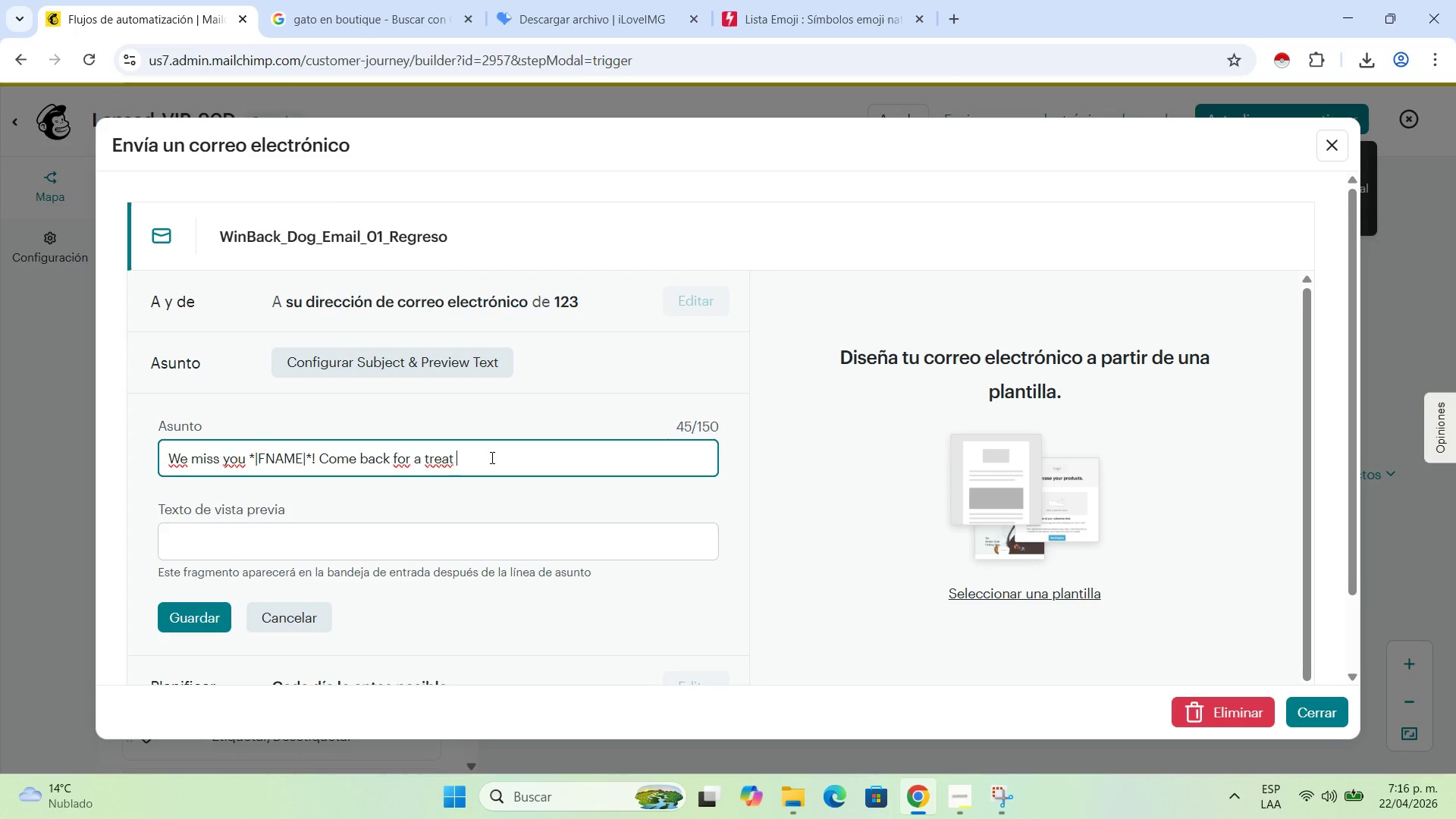 
key(Control+V)
 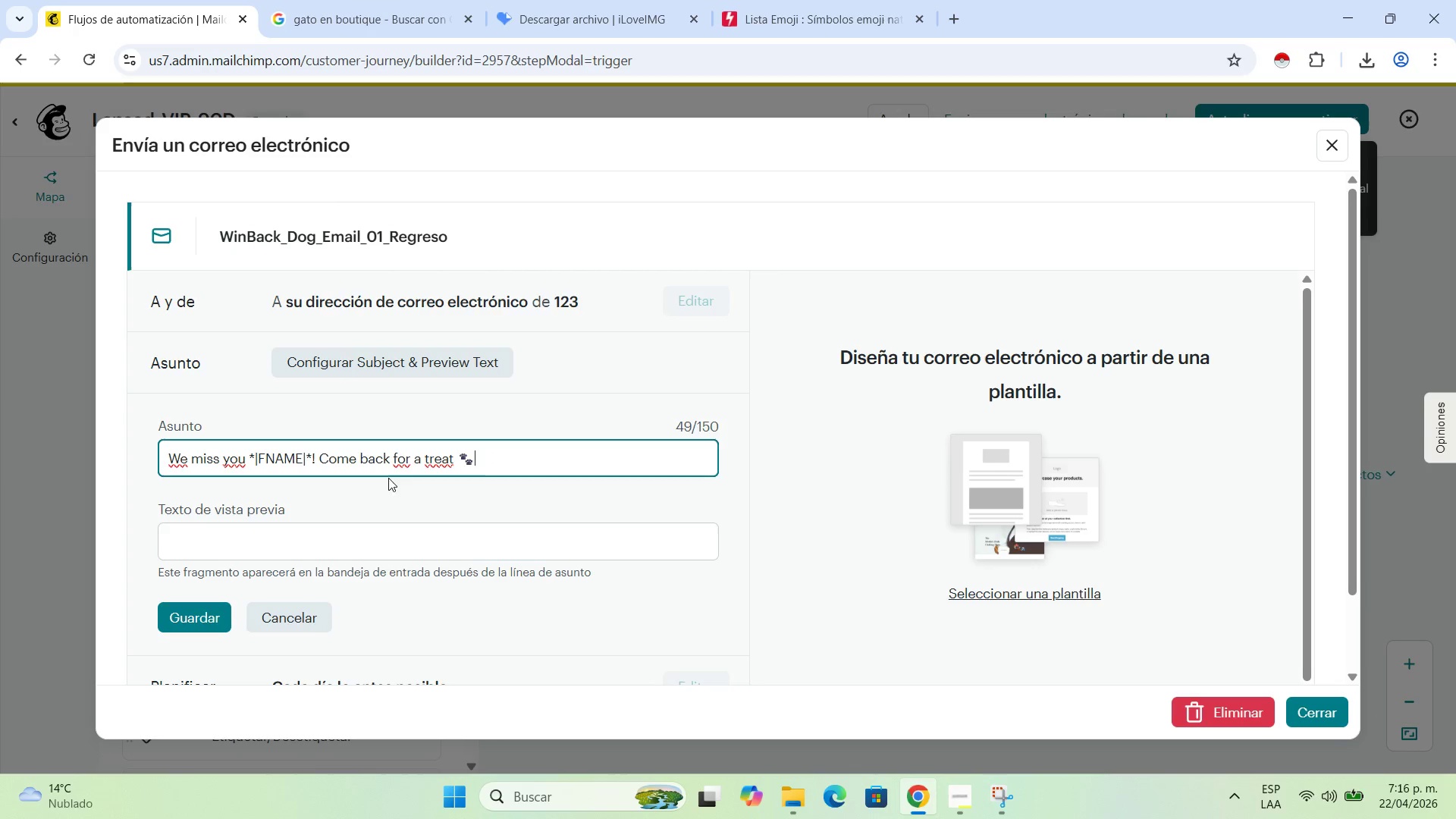 
left_click([355, 544])
 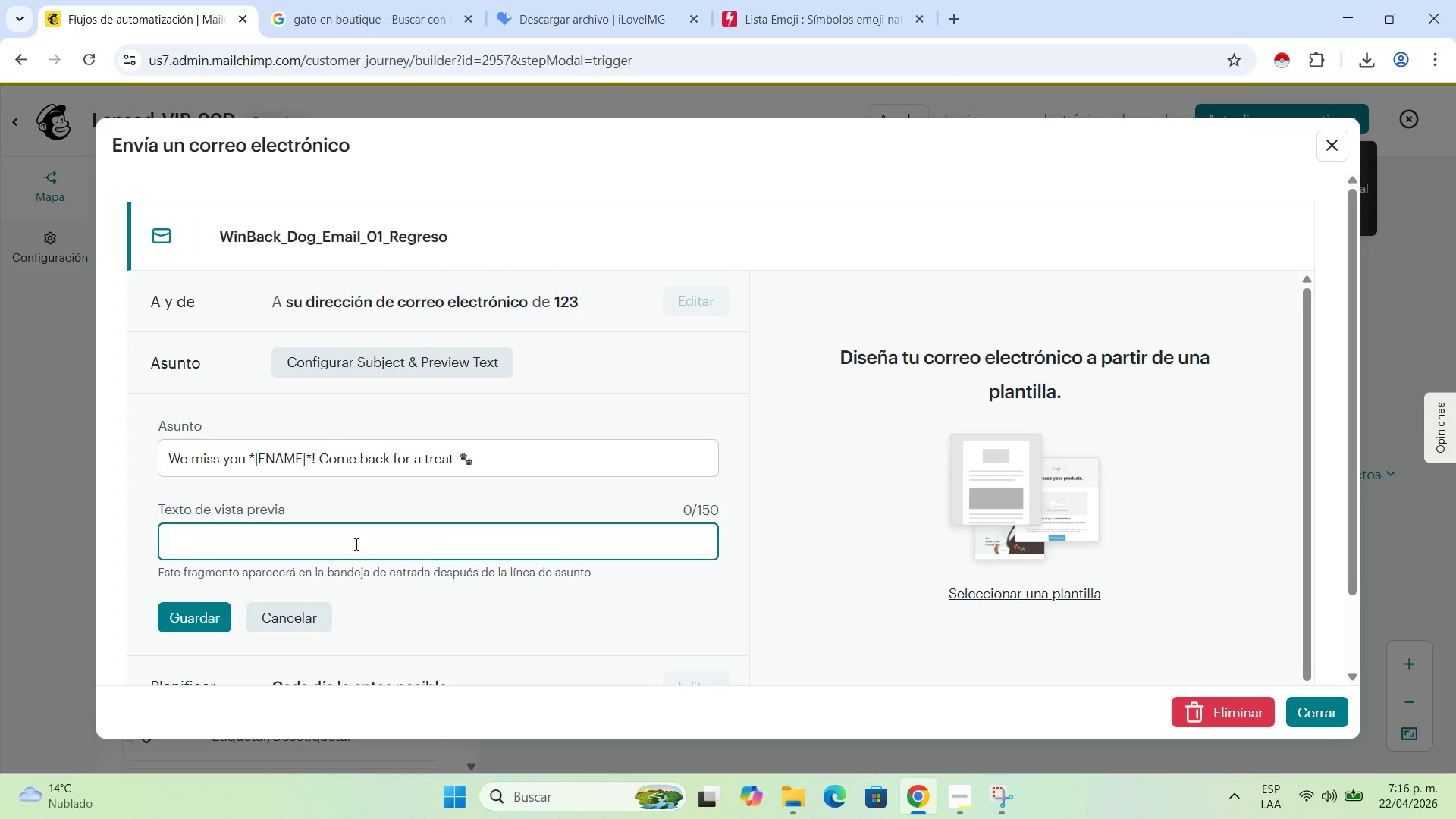 
type(It[s been a while since we saw you )
 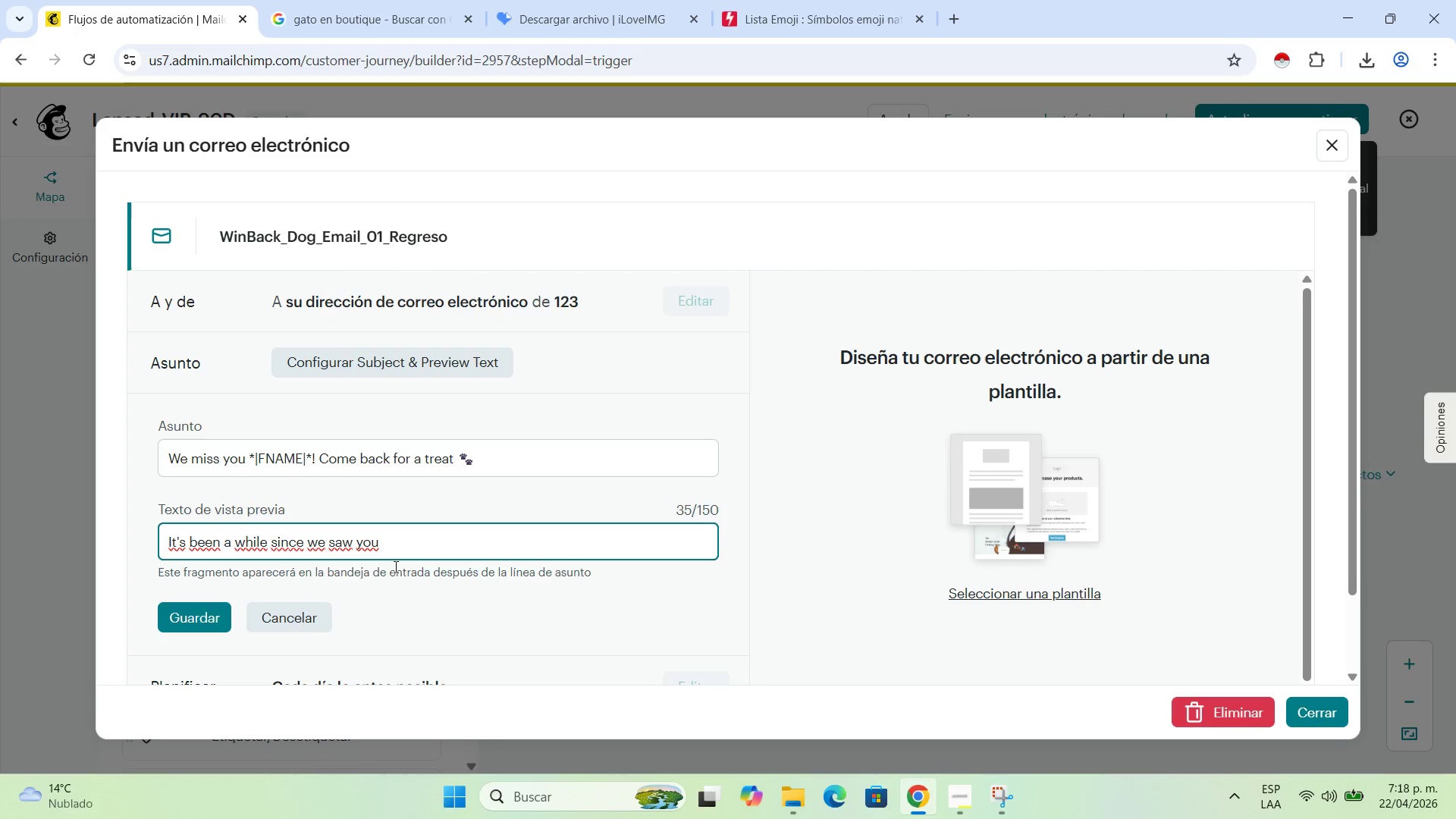 
wait(128.98)
 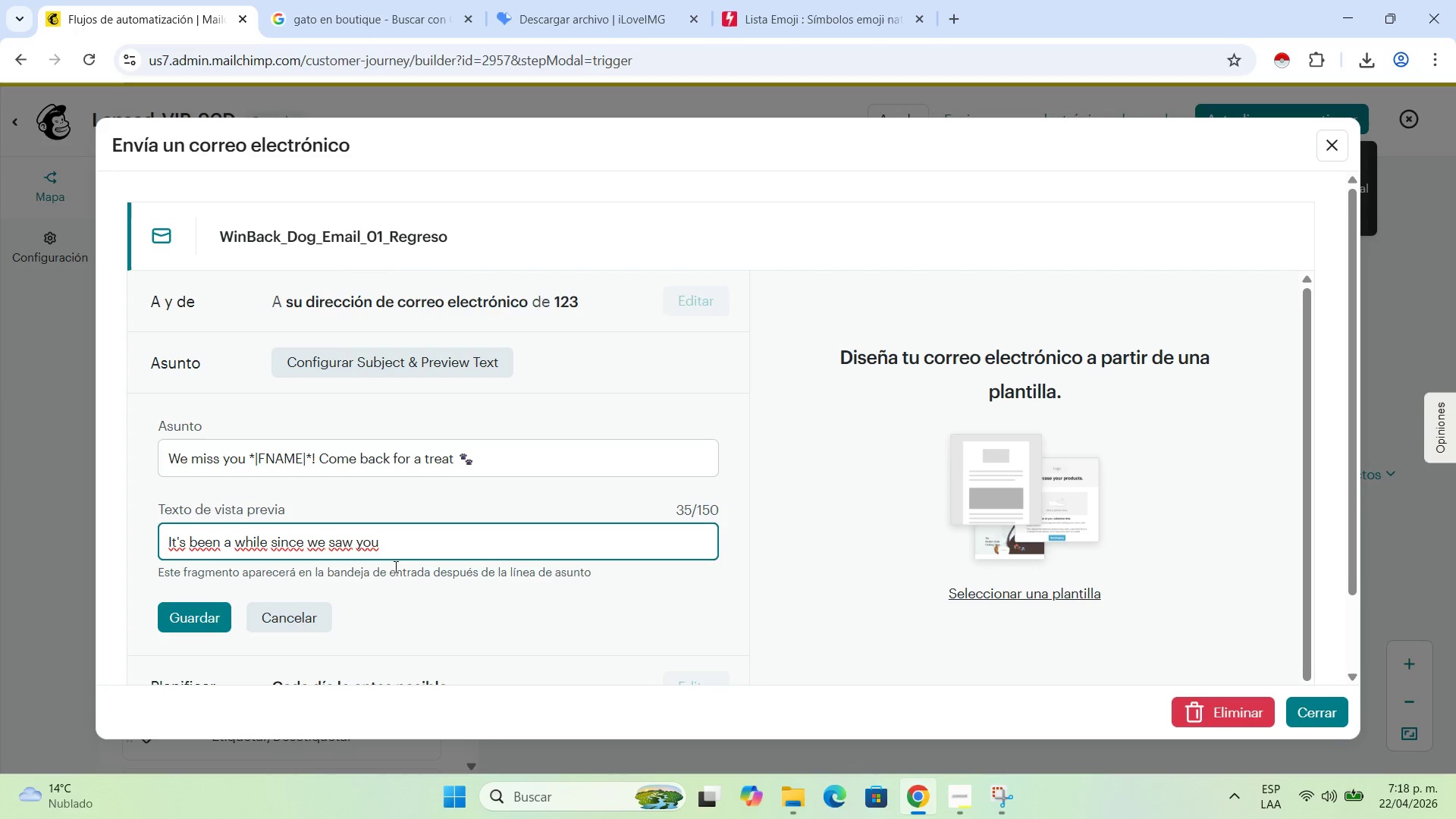 
left_click_drag(start_coordinate=[457, 453], to_coordinate=[321, 454])
 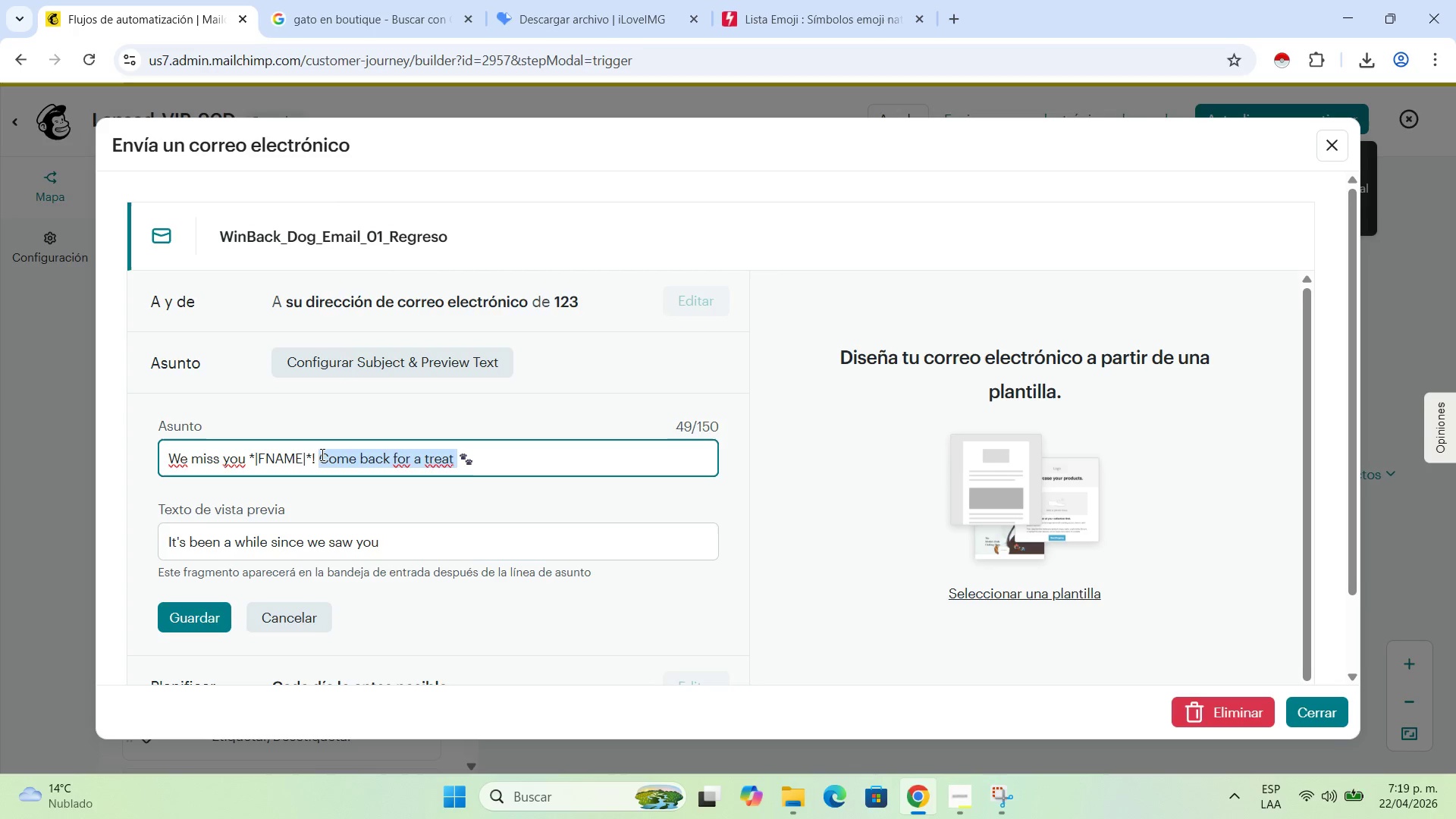 
key(Backspace)
type([s best friend)
 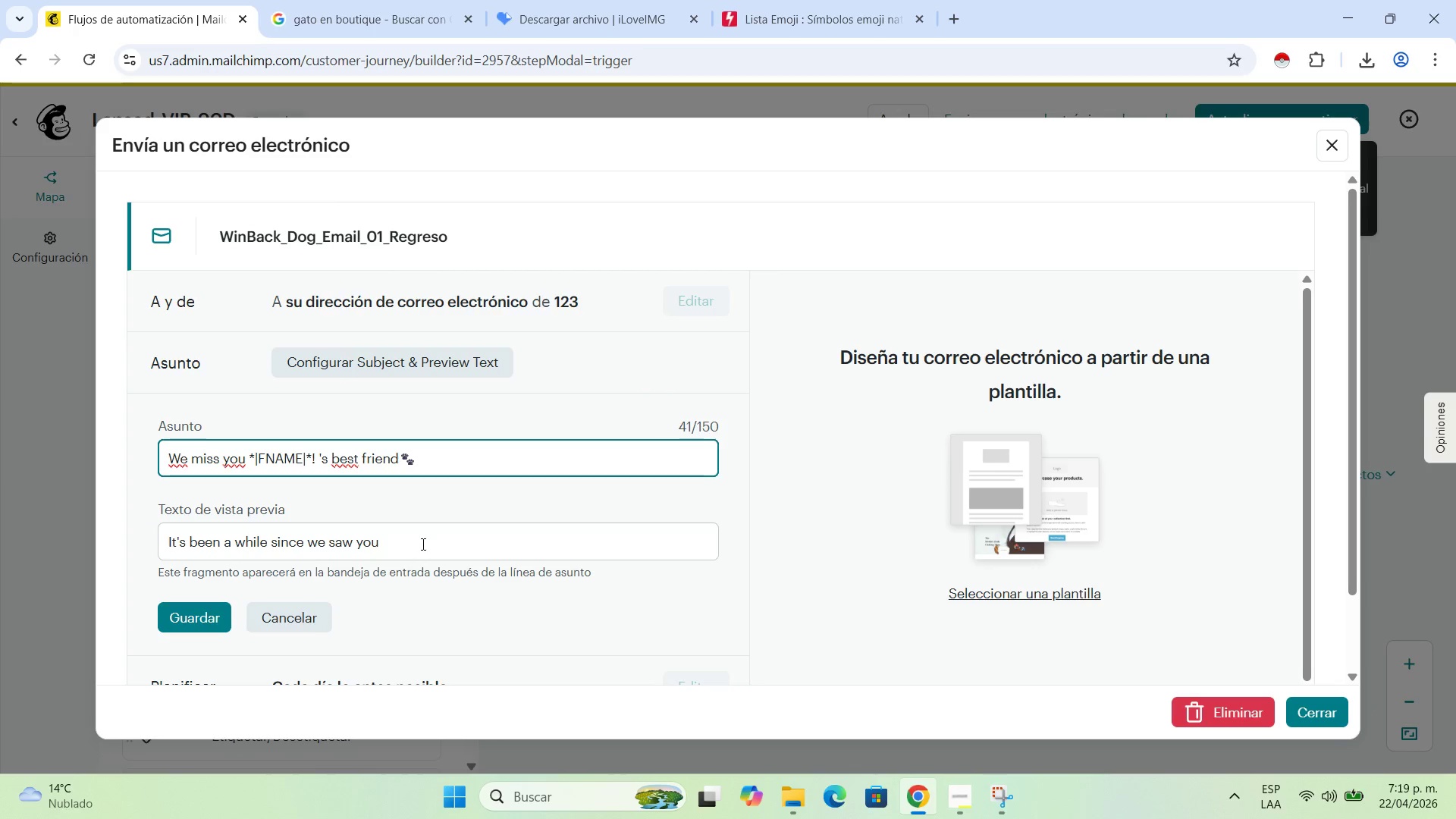 
left_click_drag(start_coordinate=[422, 544], to_coordinate=[308, 541])
 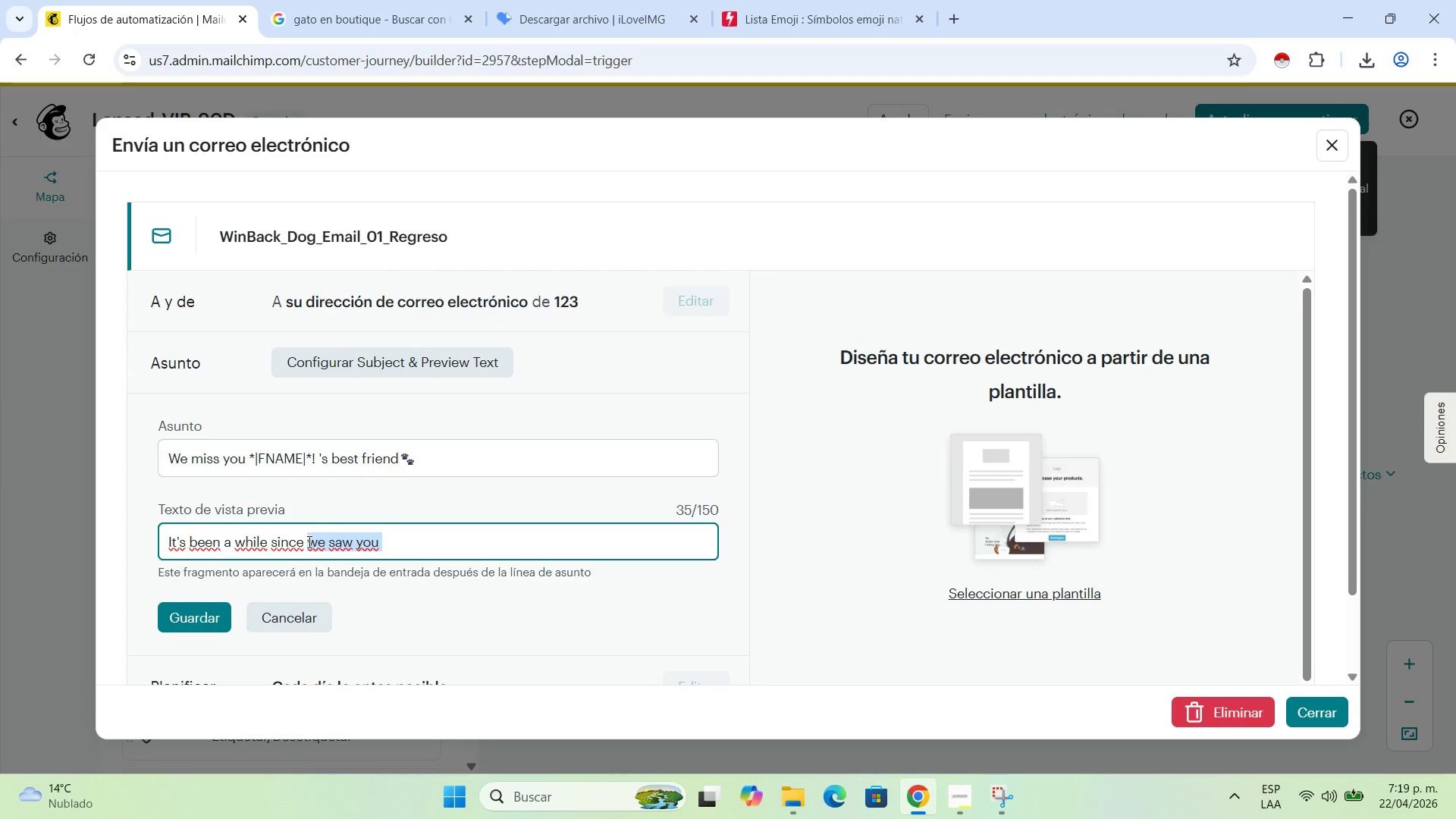 
key(Backspace)
type(your last visit. We[d love to get your pup back i)
key(Backspace)
type(on the schedule!)
 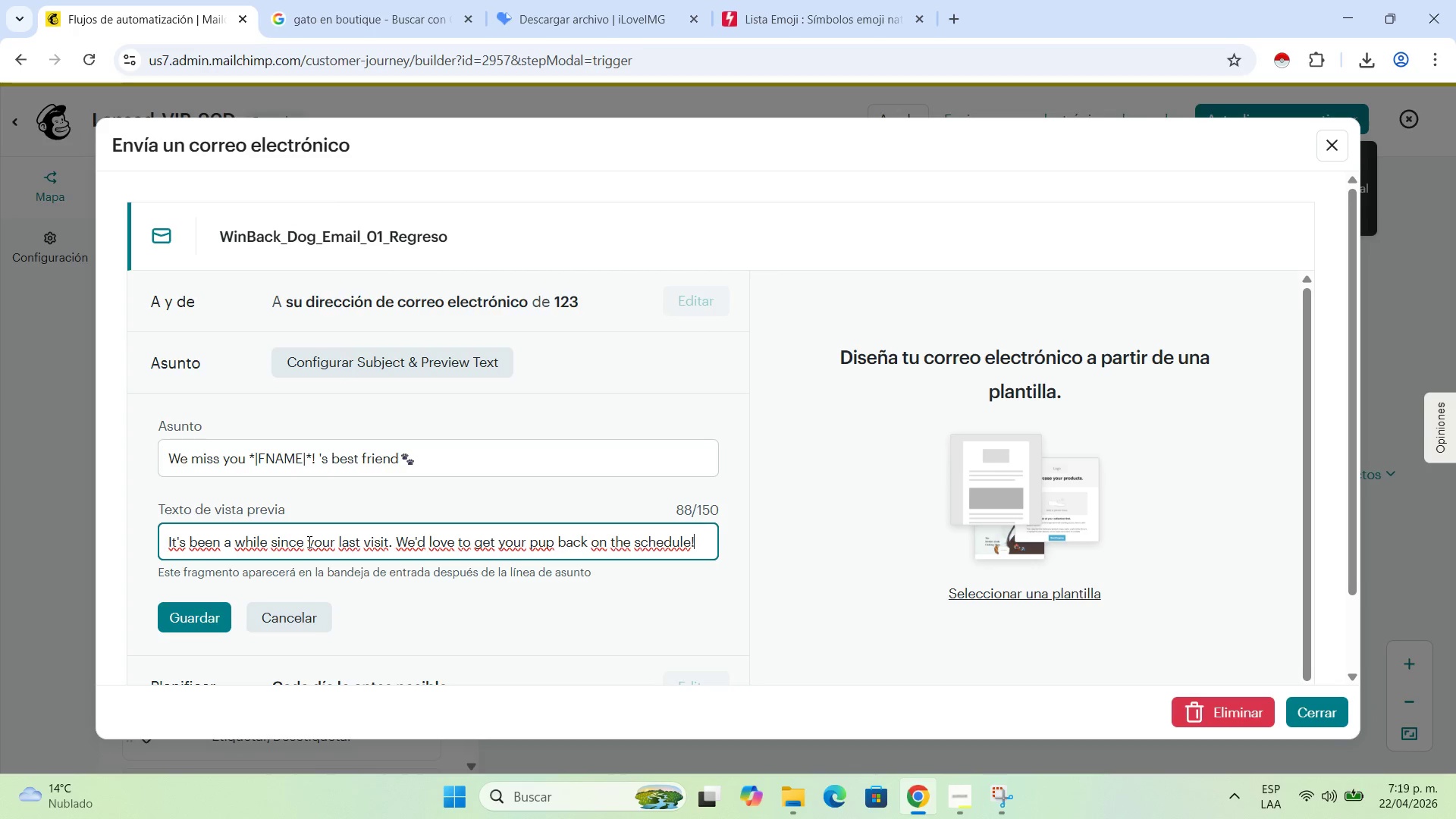 
left_click([193, 617])
 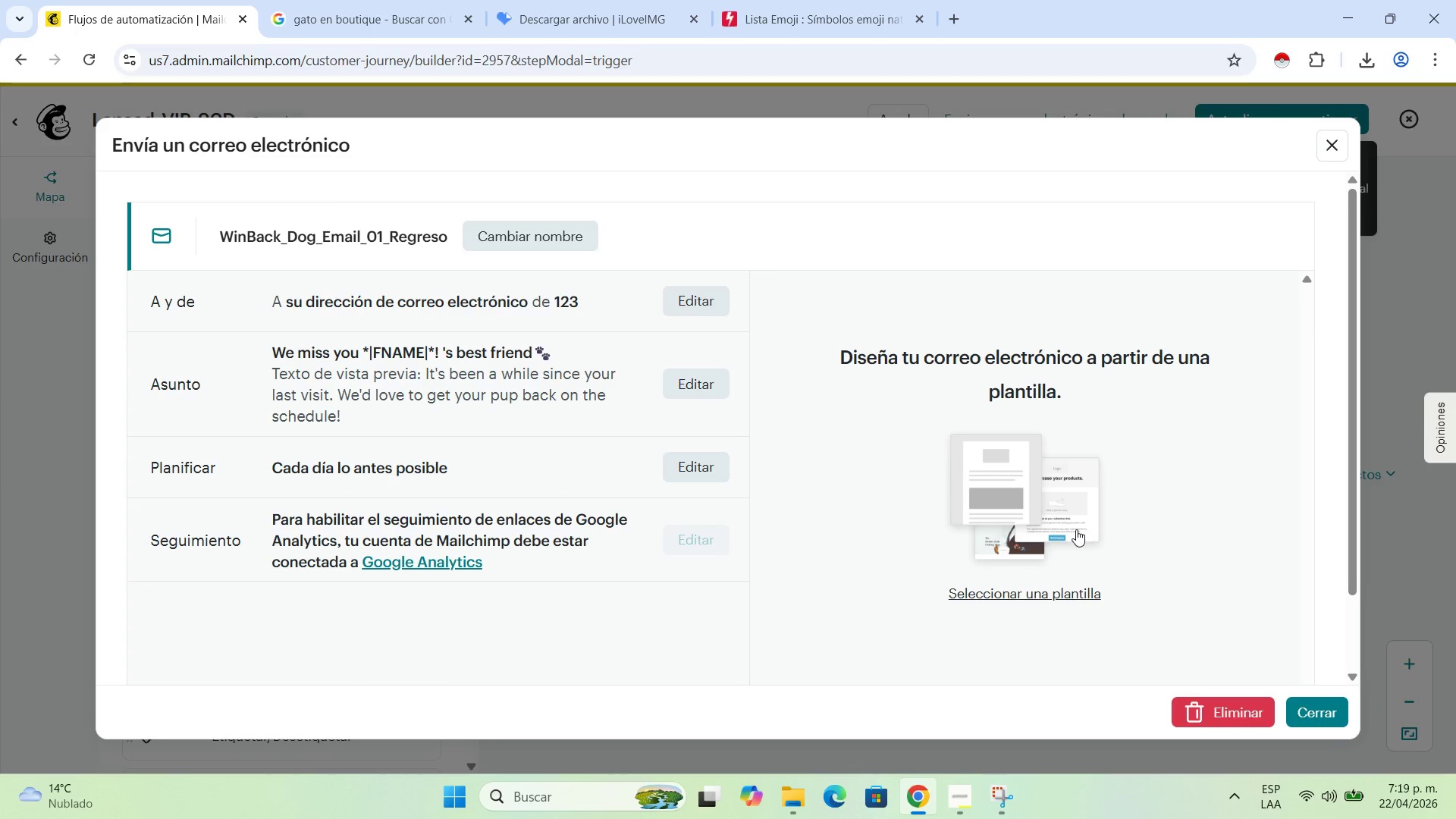 
wait(7.97)
 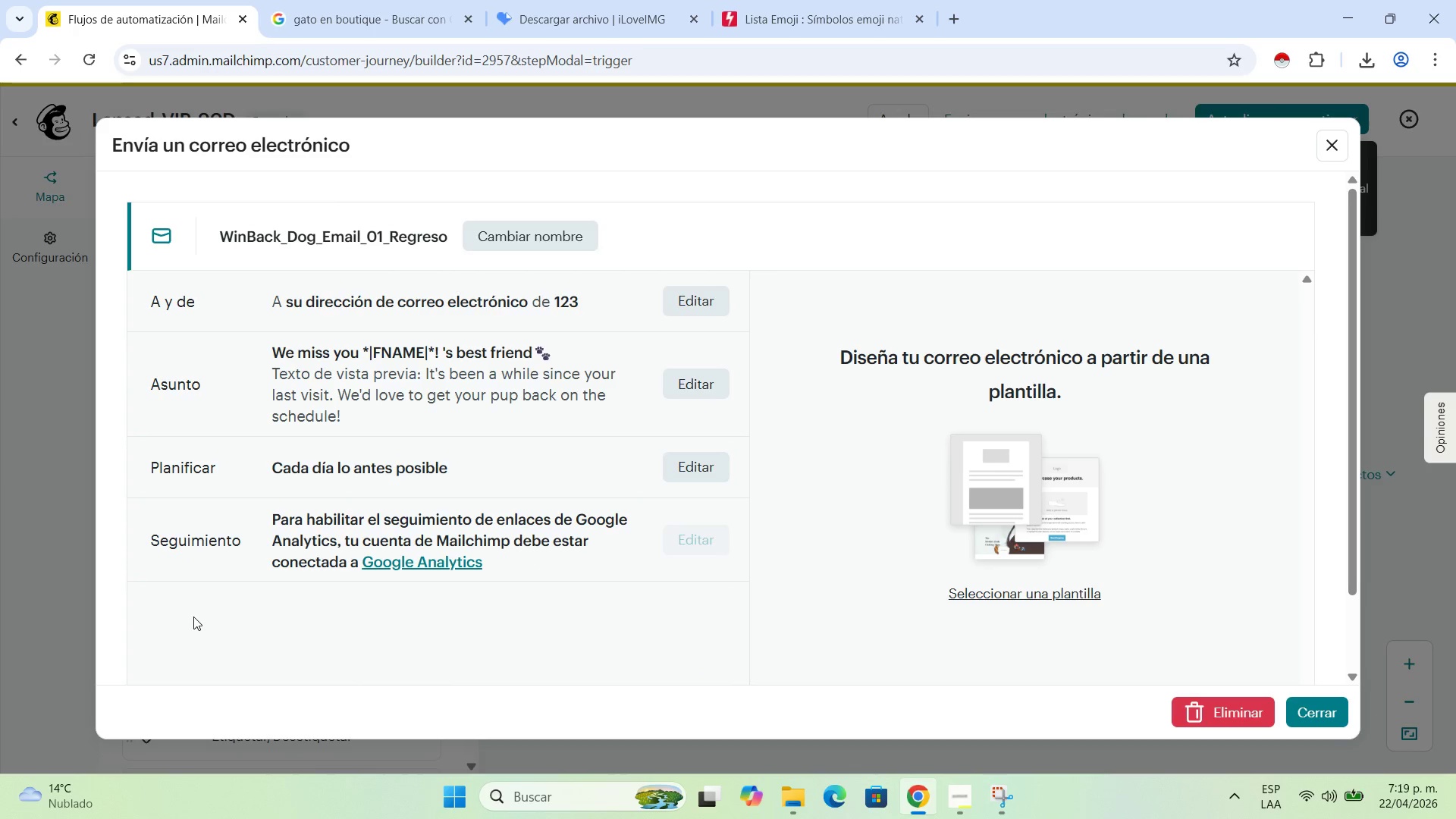 
left_click([1063, 595])
 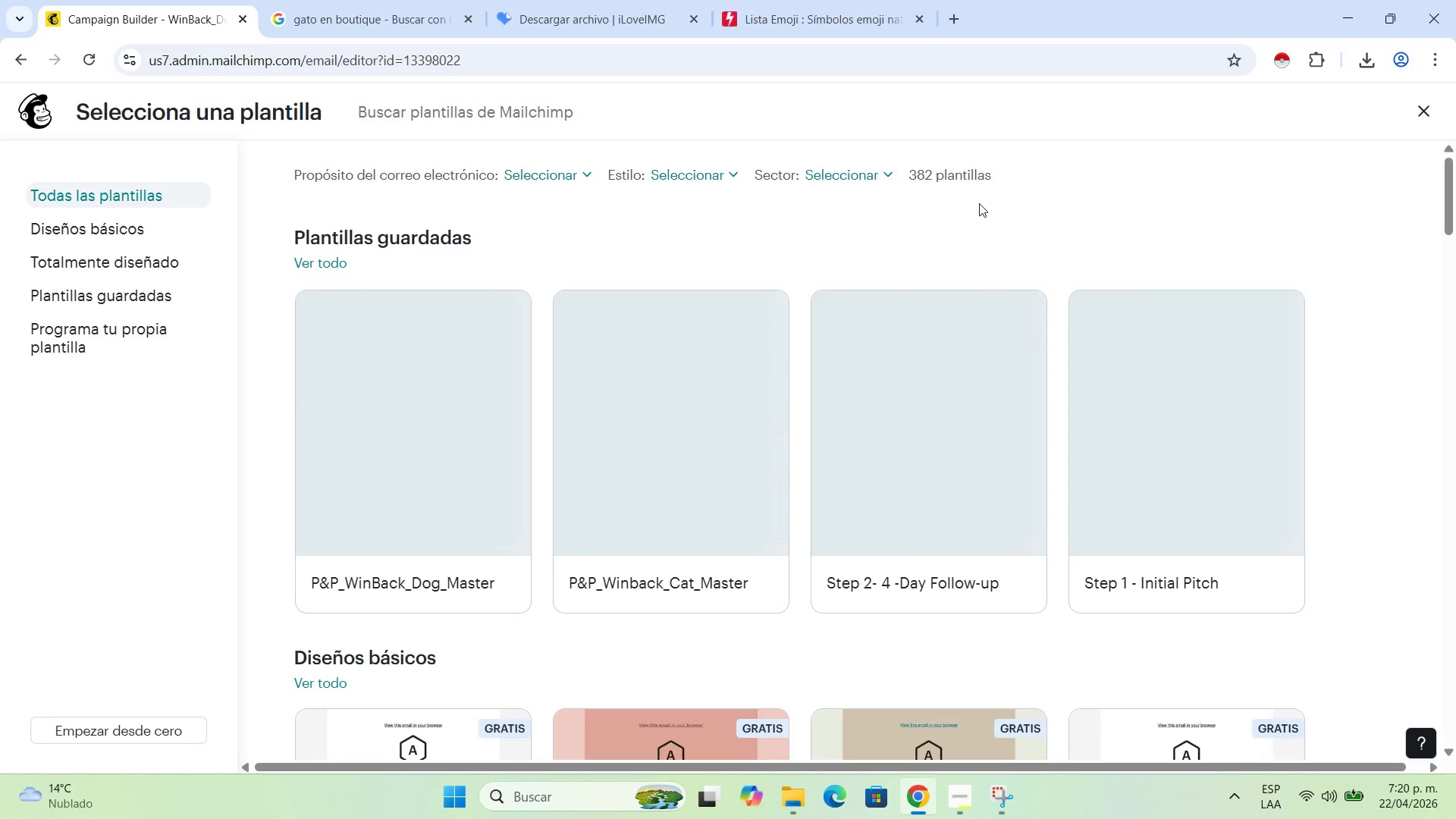 
wait(12.47)
 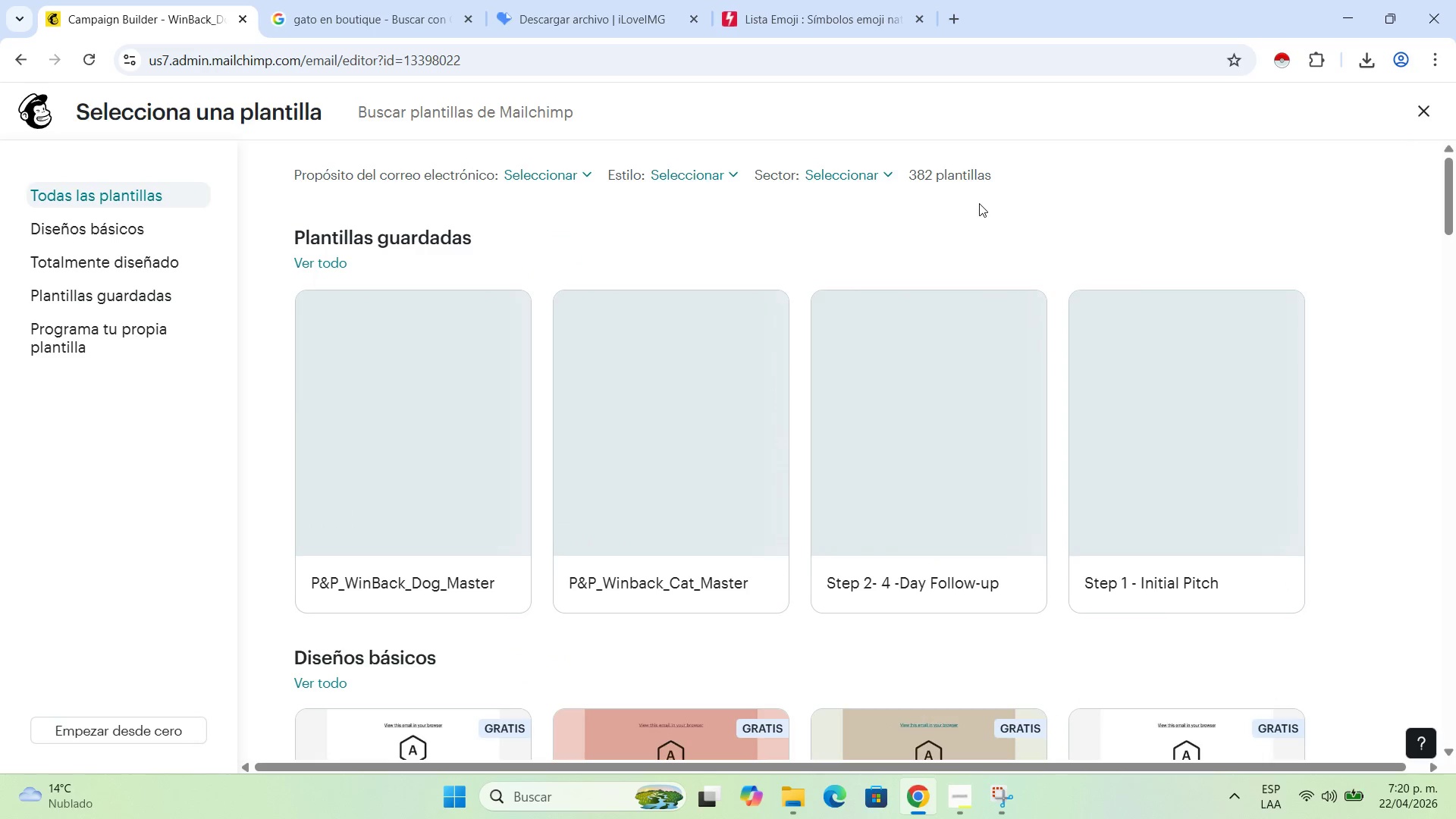 
left_click([391, 422])
 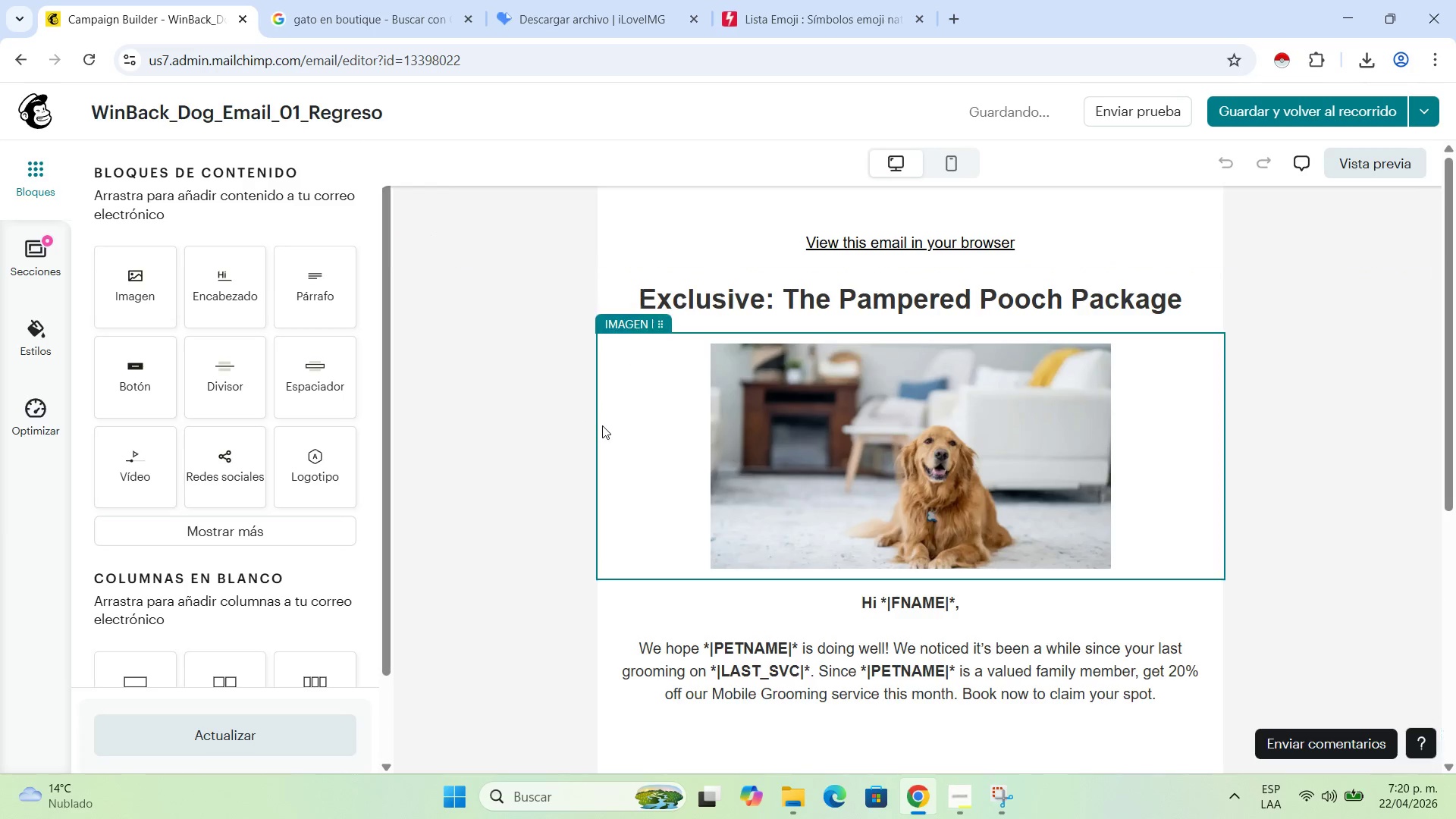 
left_click([1328, 105])
 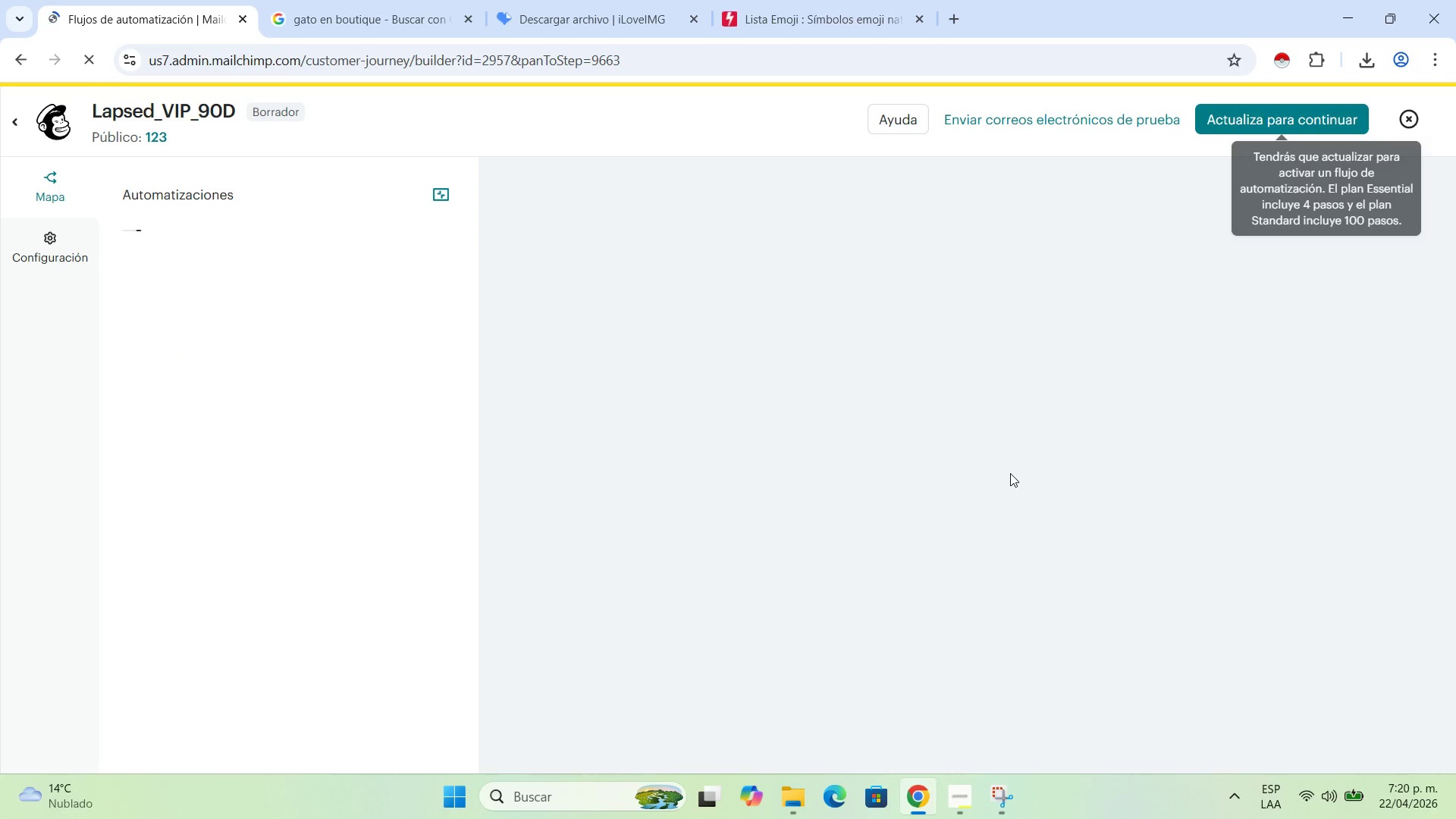 
wait(14.17)
 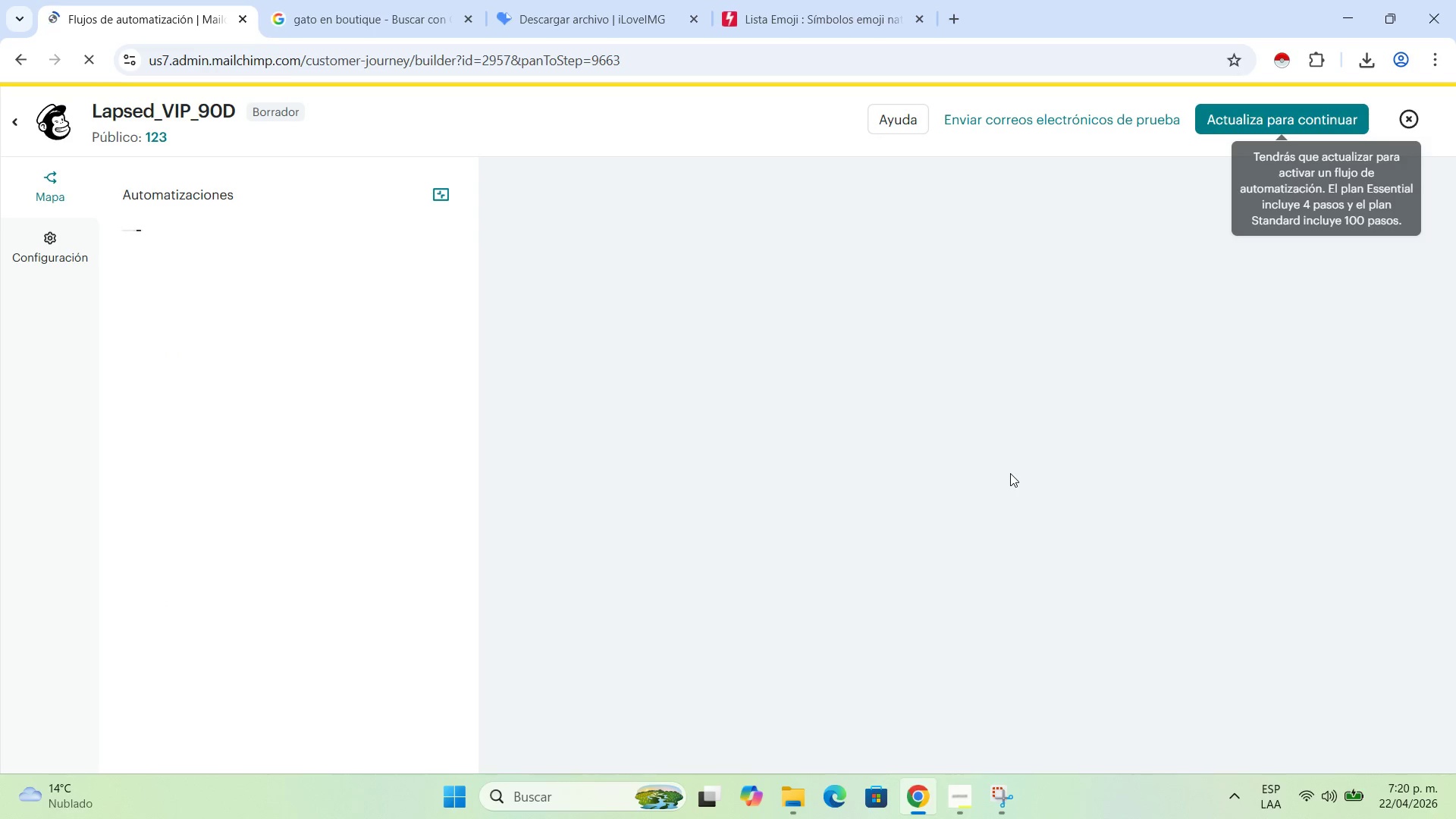 
left_click([1266, 374])
 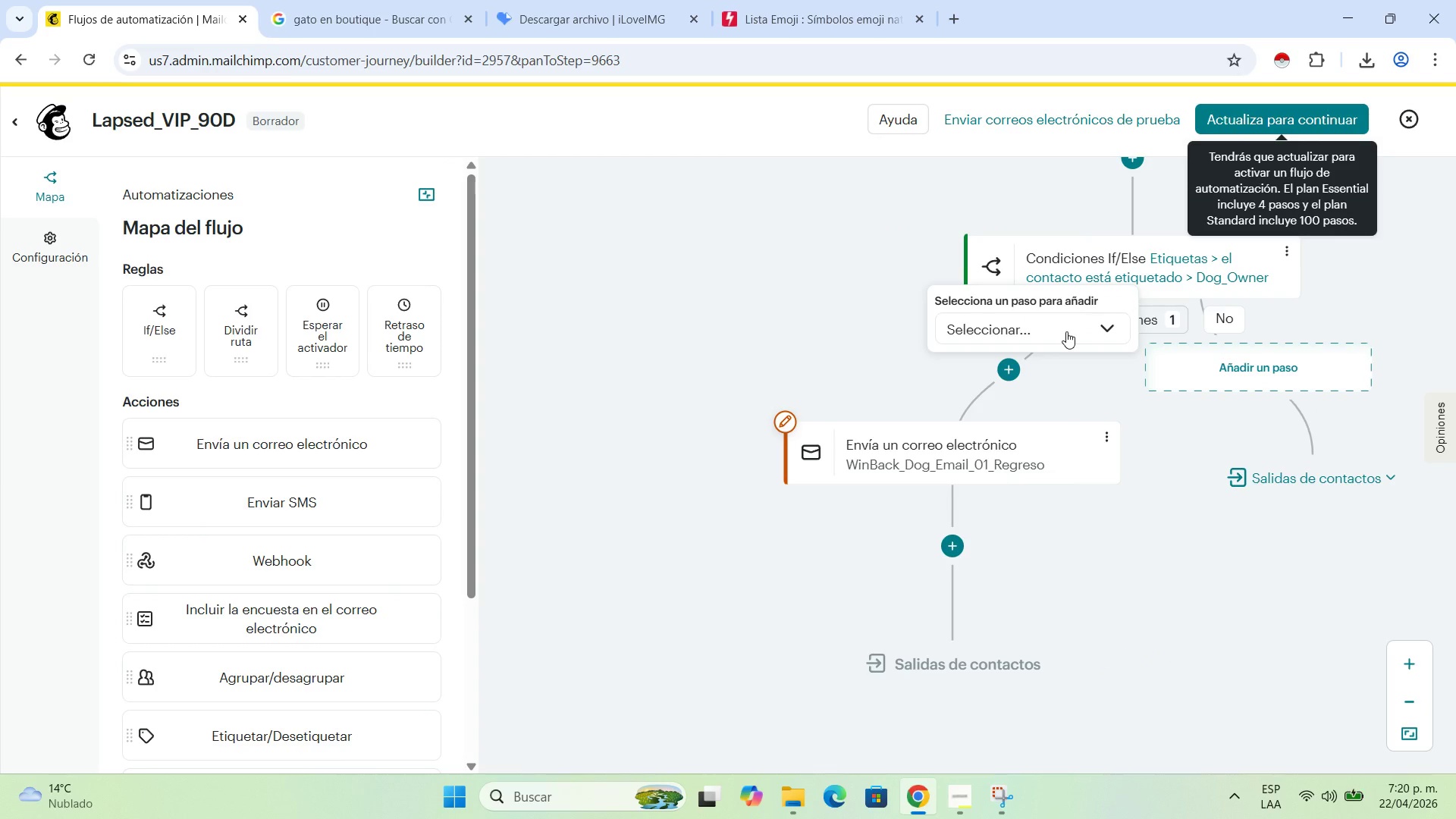 
left_click([1066, 331])
 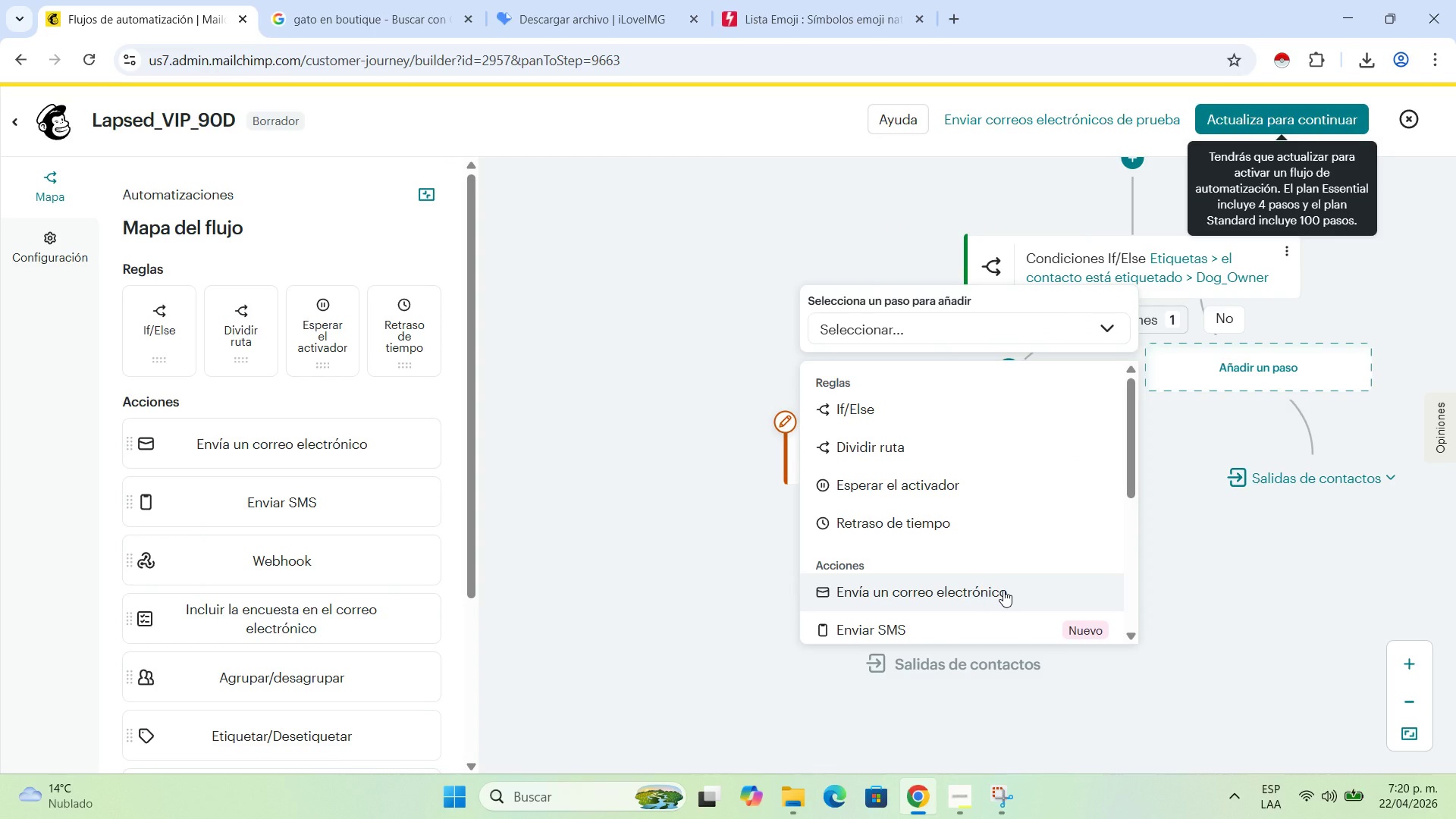 
left_click([1003, 590])
 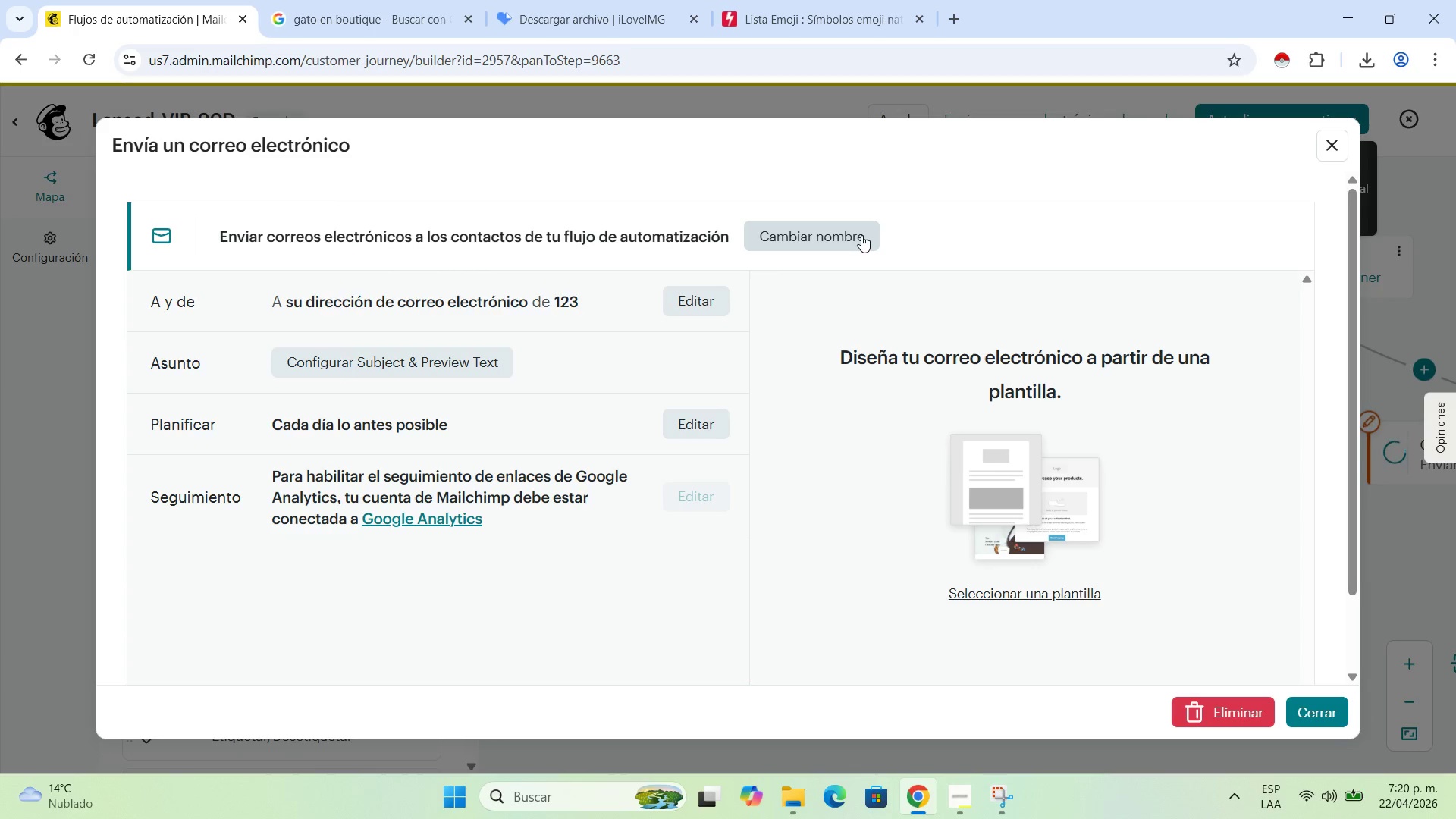 
wait(29.62)
 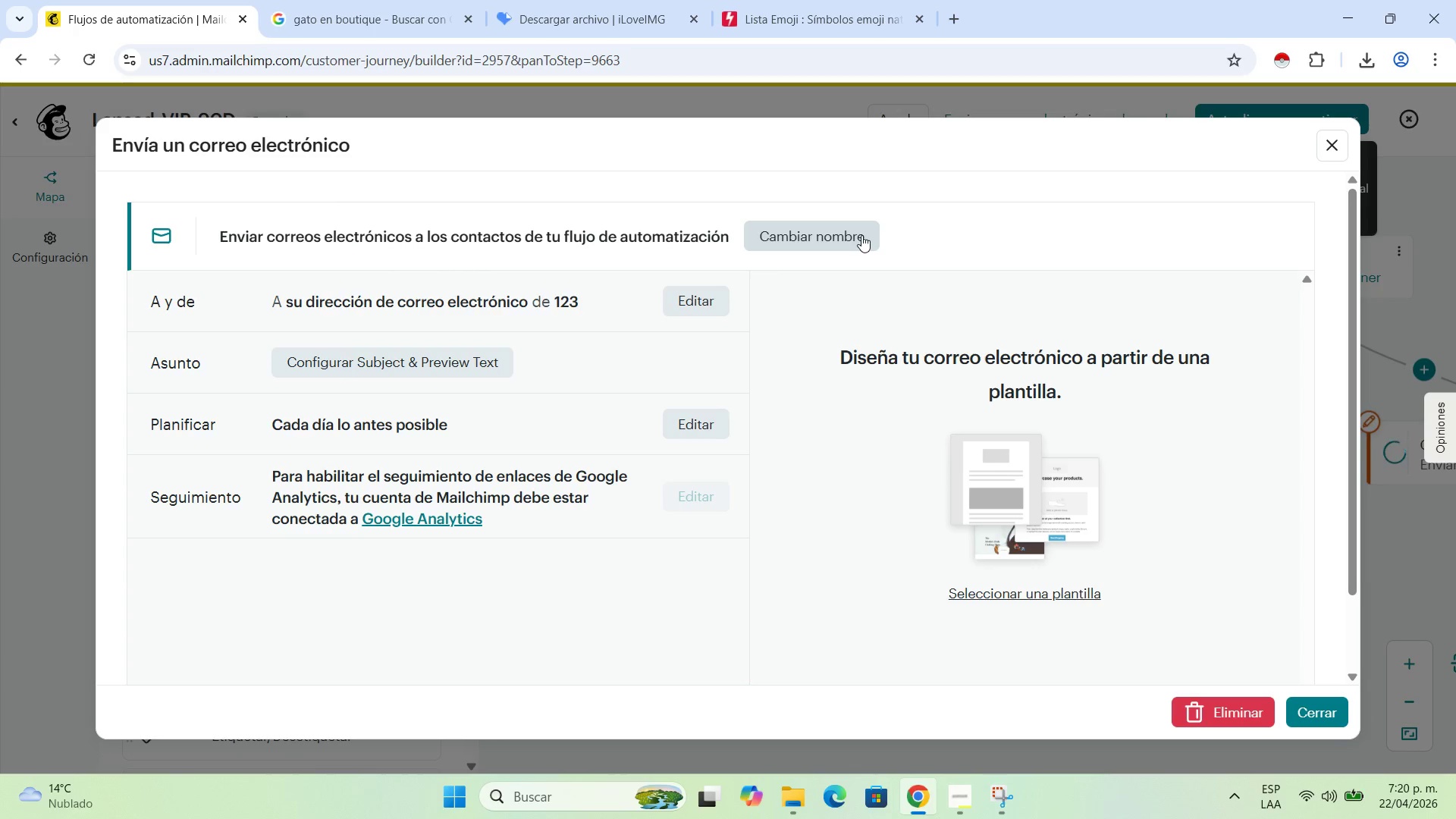 
left_click([814, 237])
 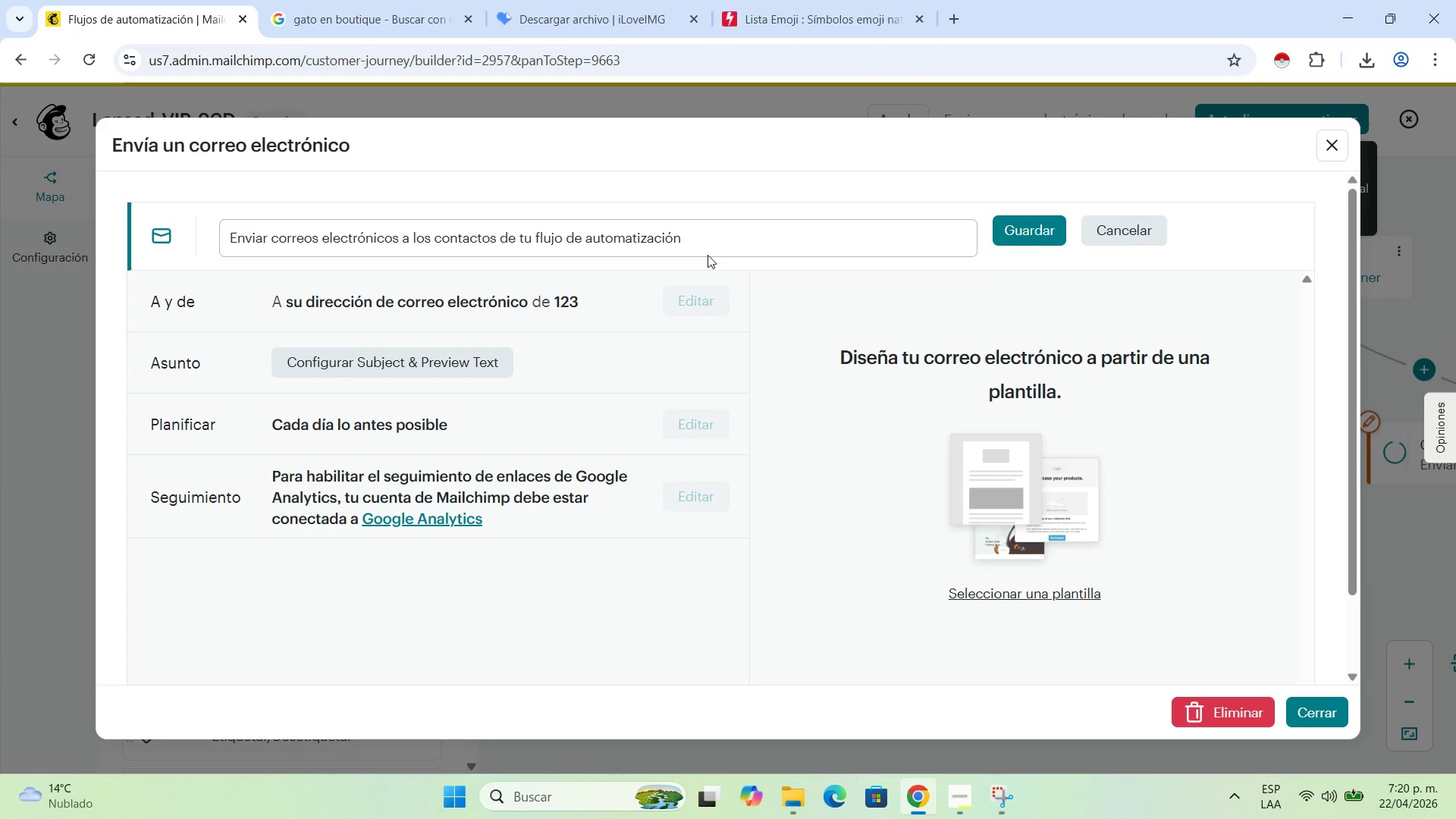 
double_click([697, 233])
 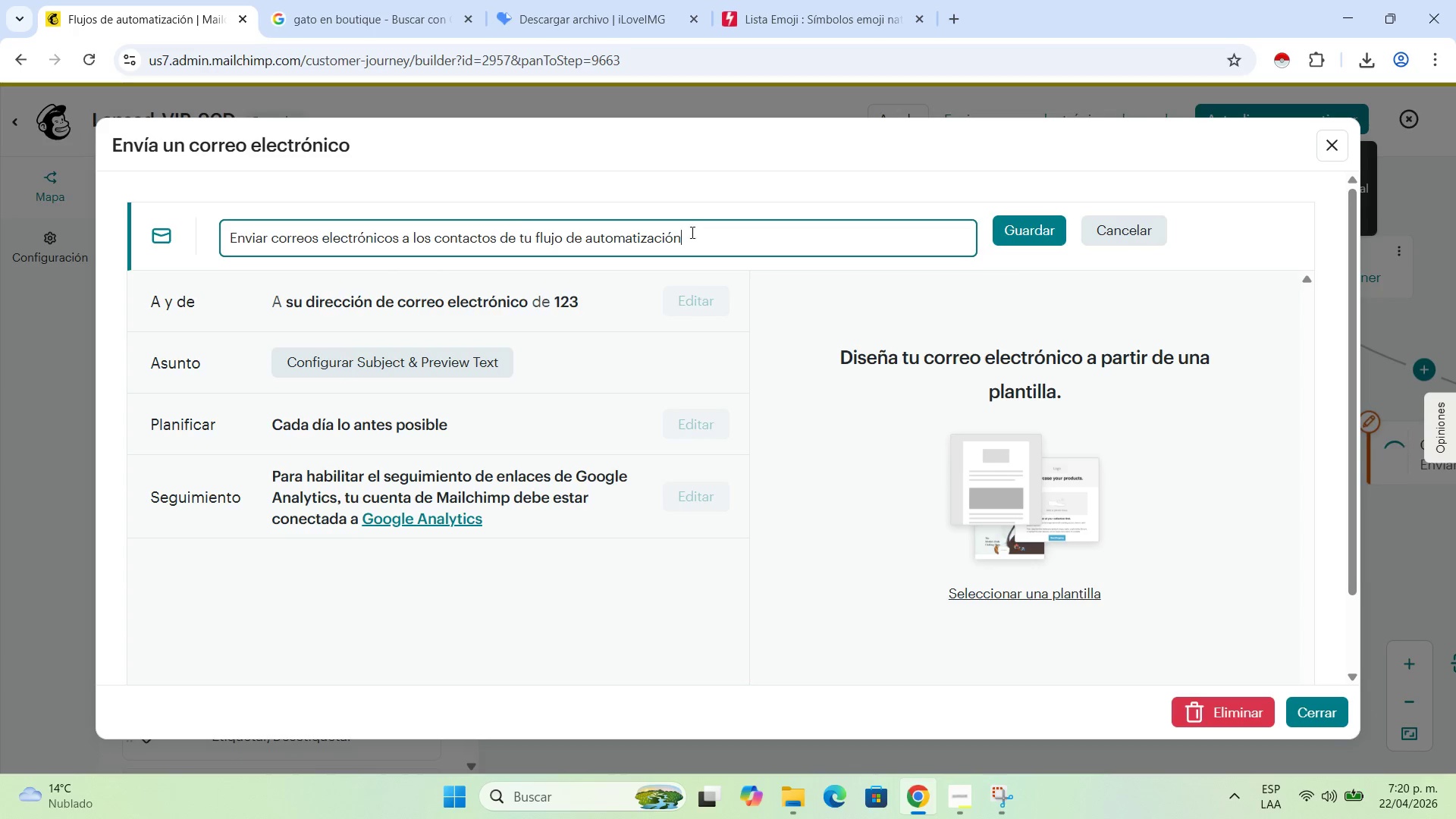 
left_click_drag(start_coordinate=[697, 233], to_coordinate=[224, 225])
 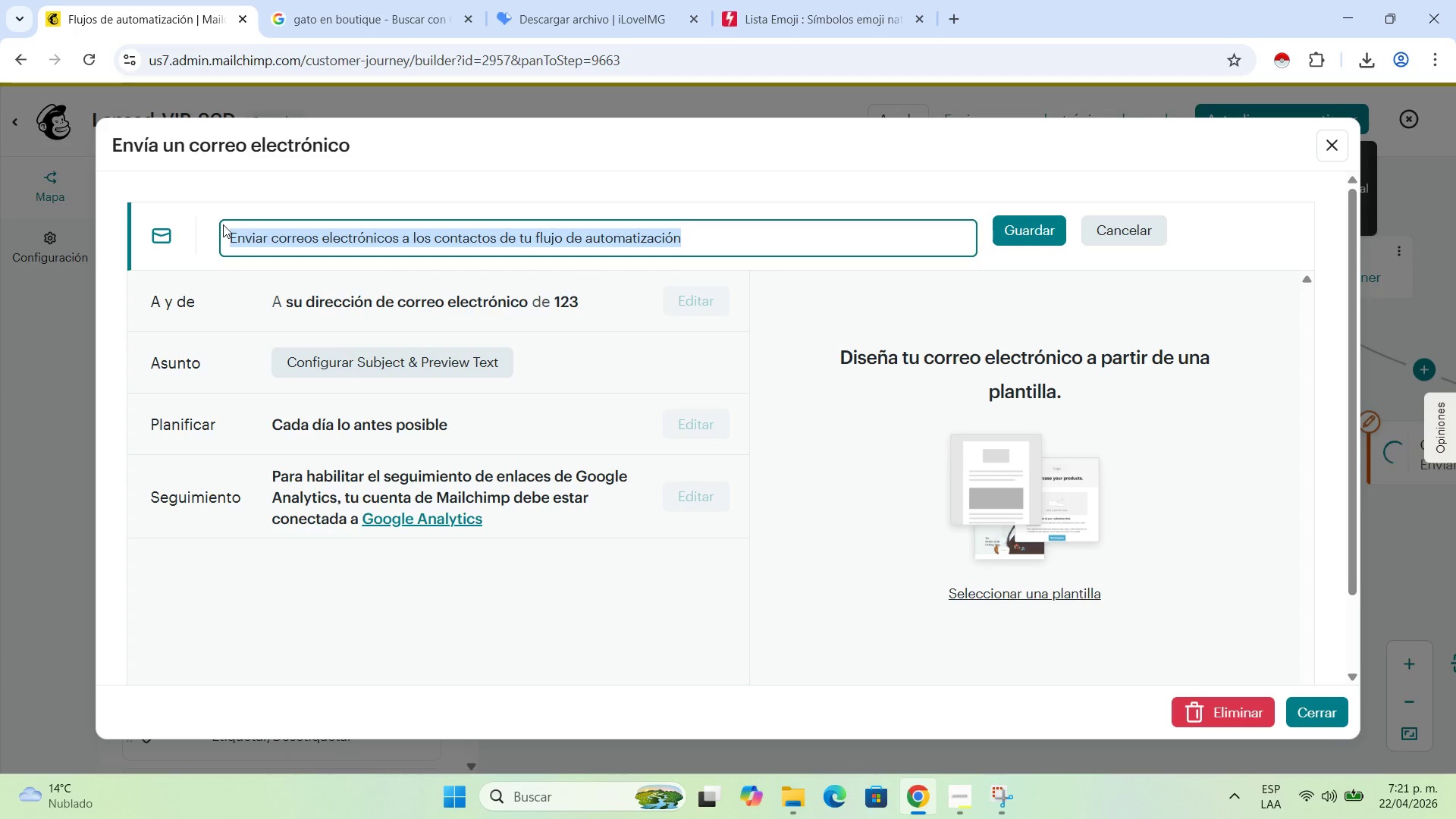 
key(Backspace)
 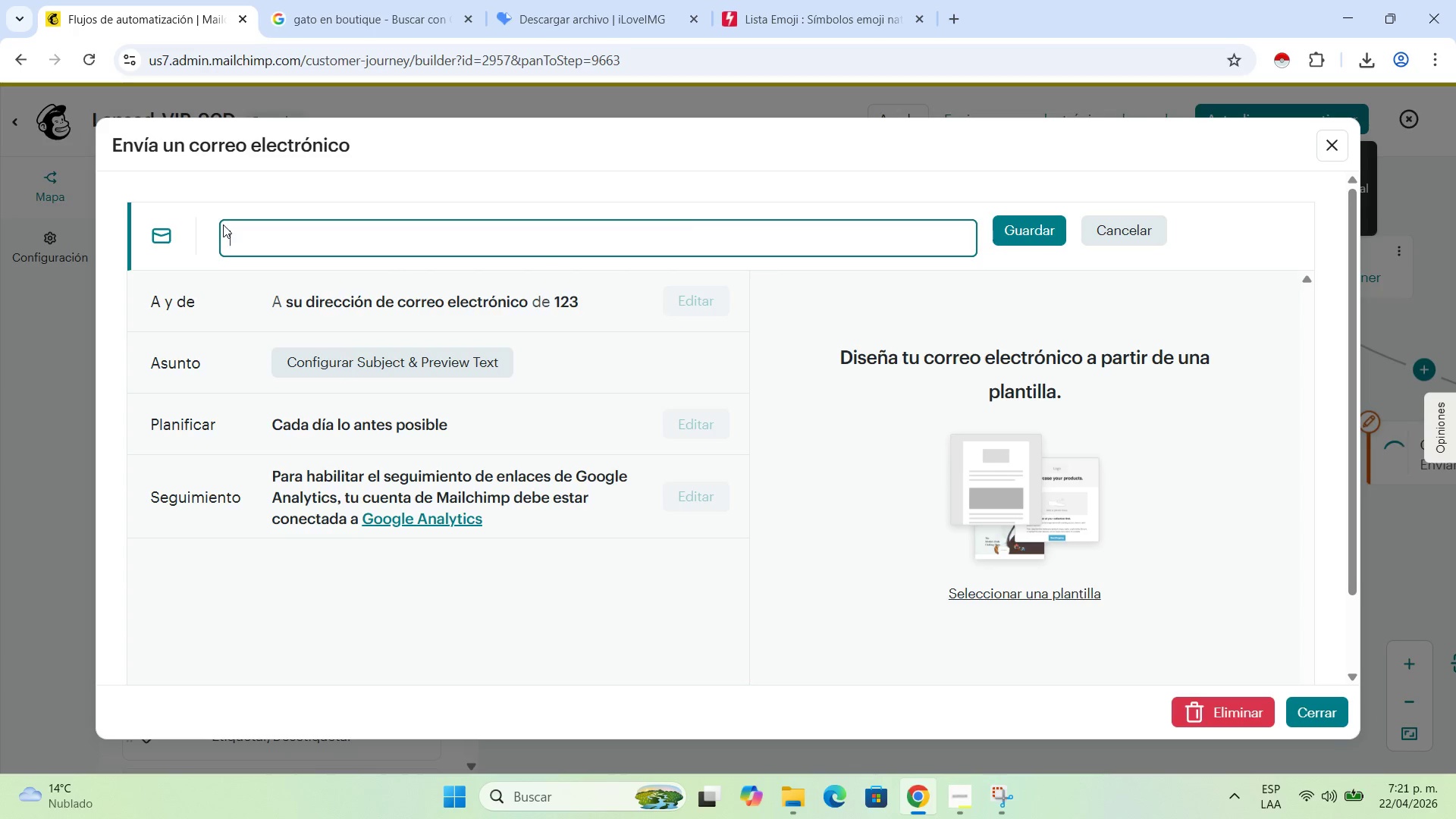 
key(Backspace)
 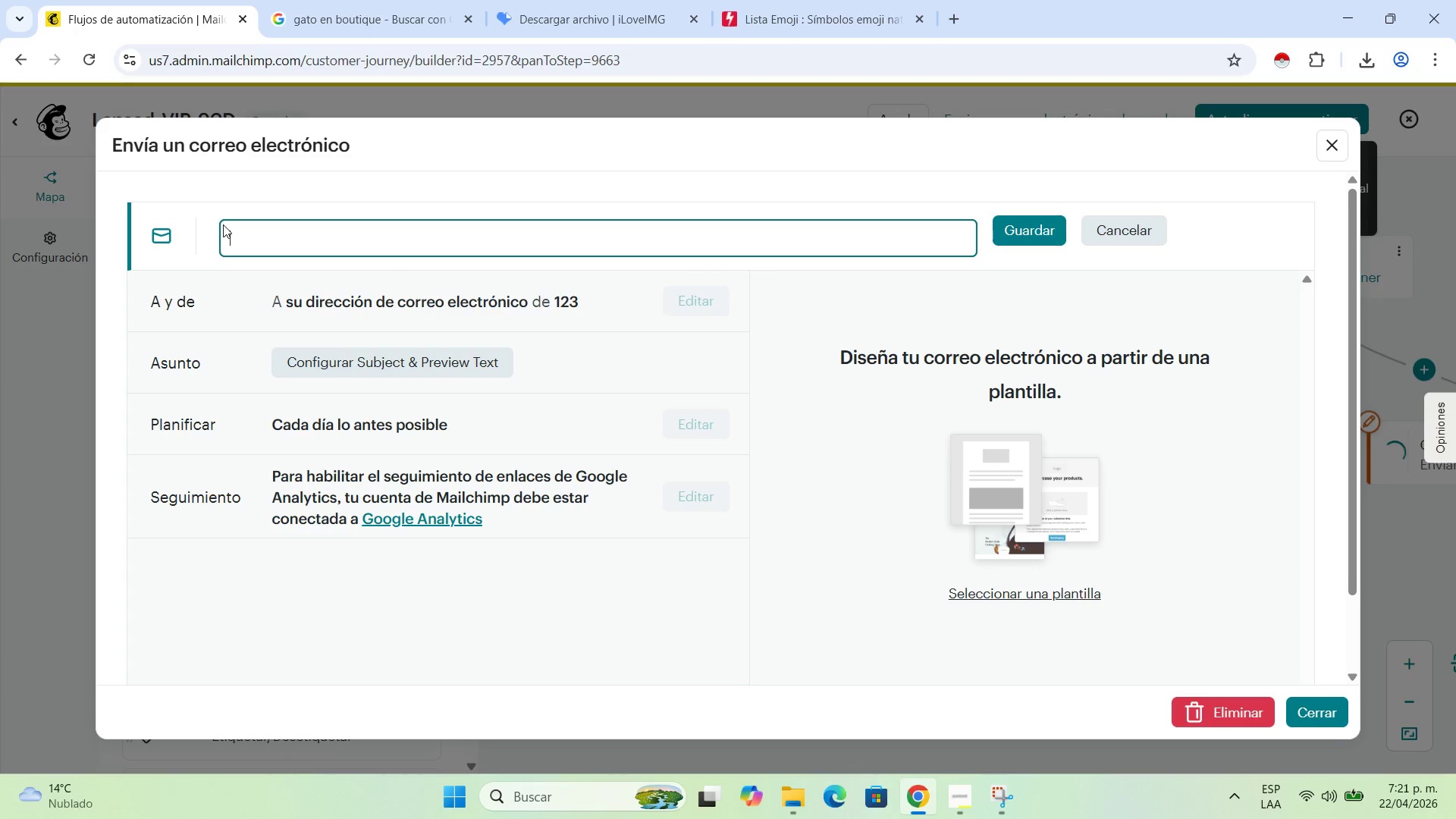 
key(Backspace)
 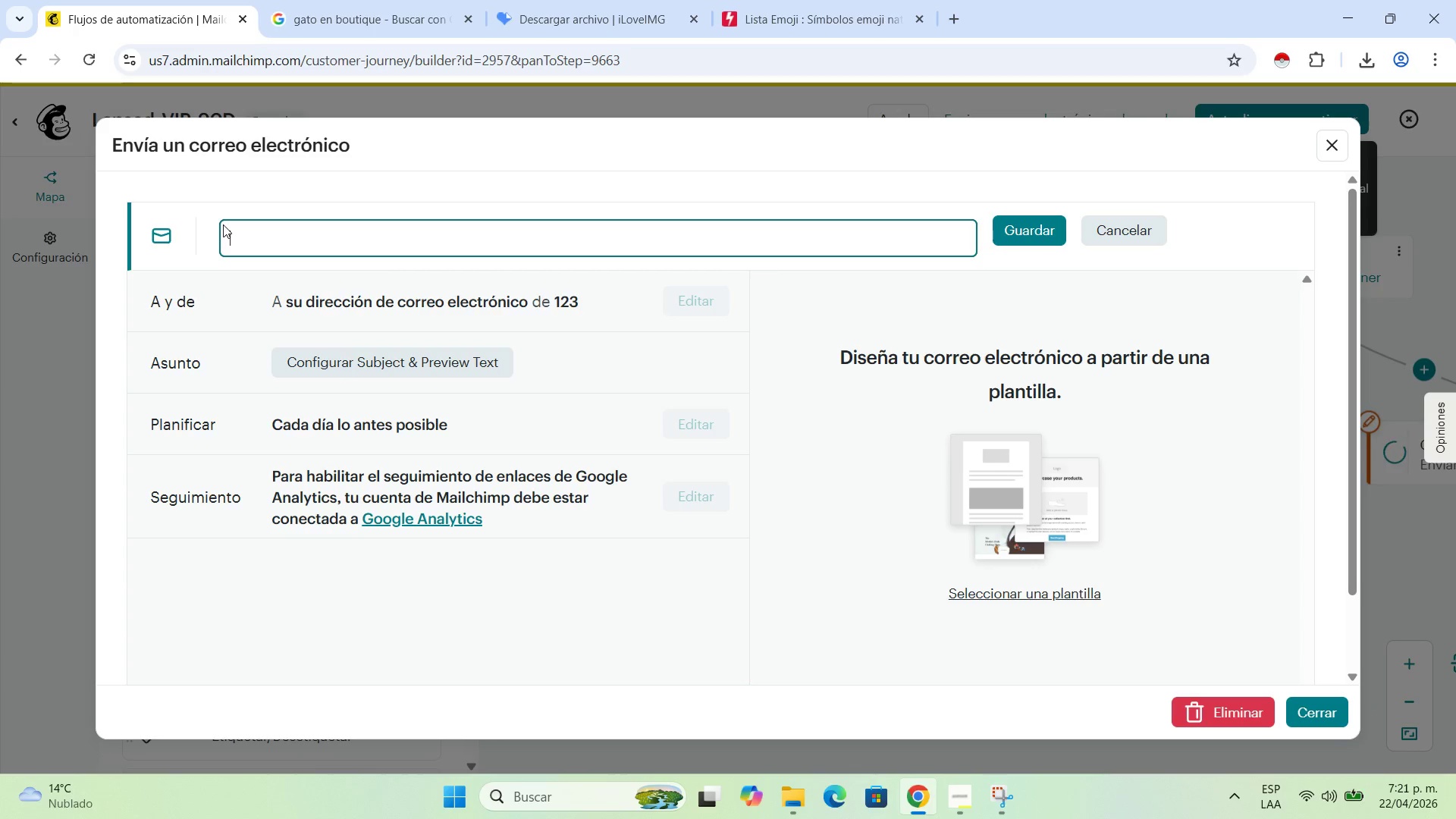 
wait(19.94)
 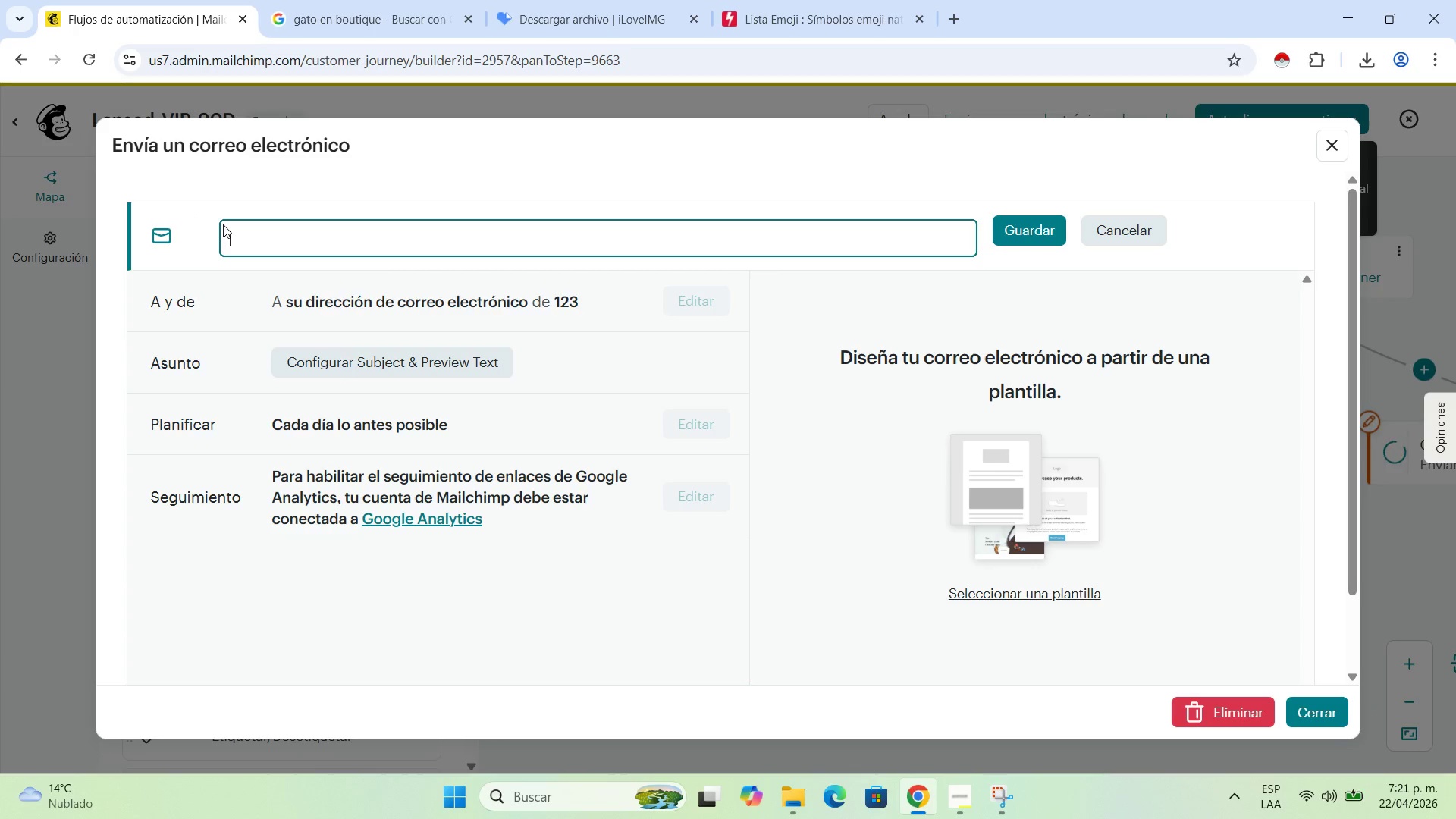 
left_click([253, 231])
 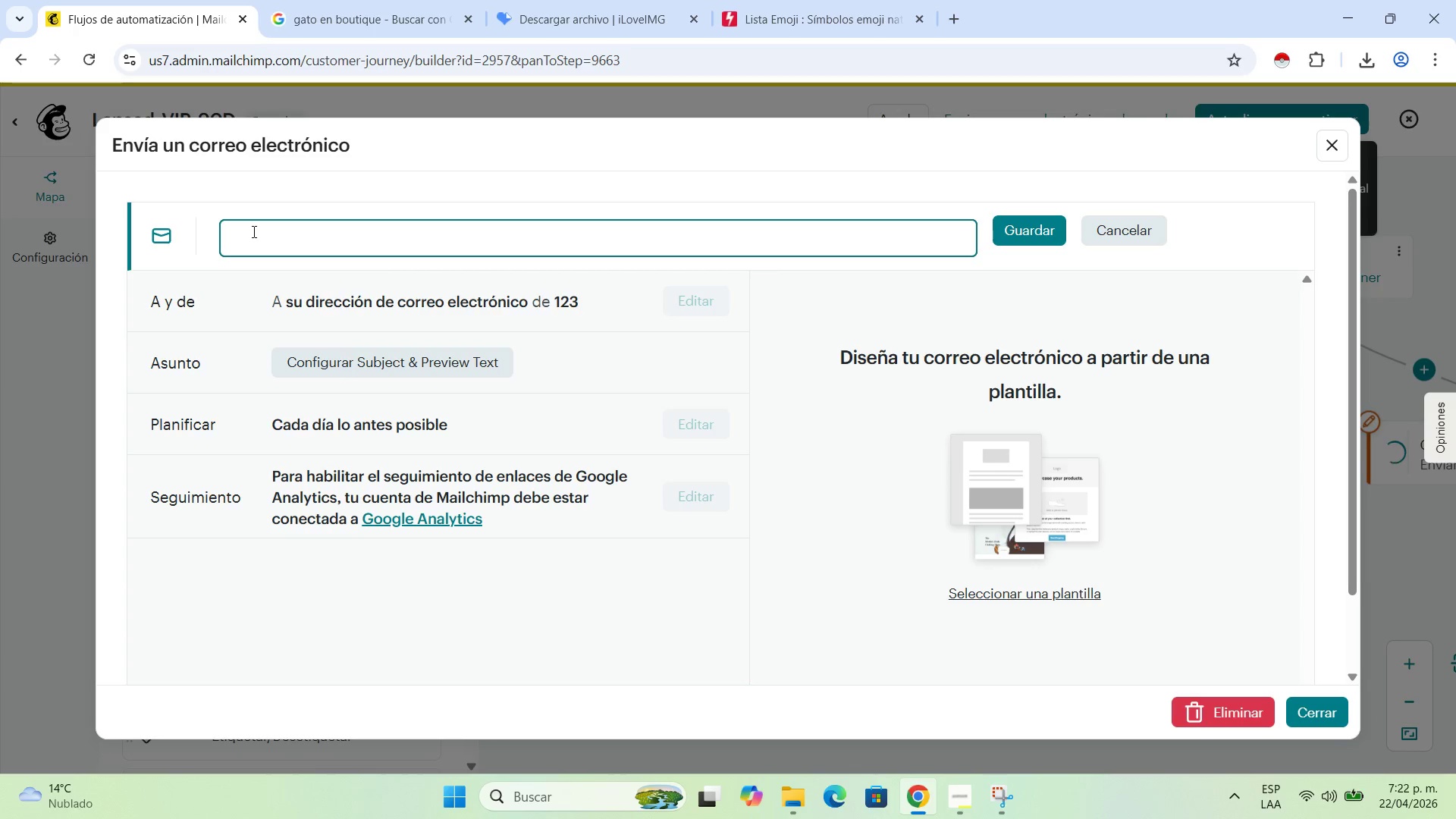 
wait(60.92)
 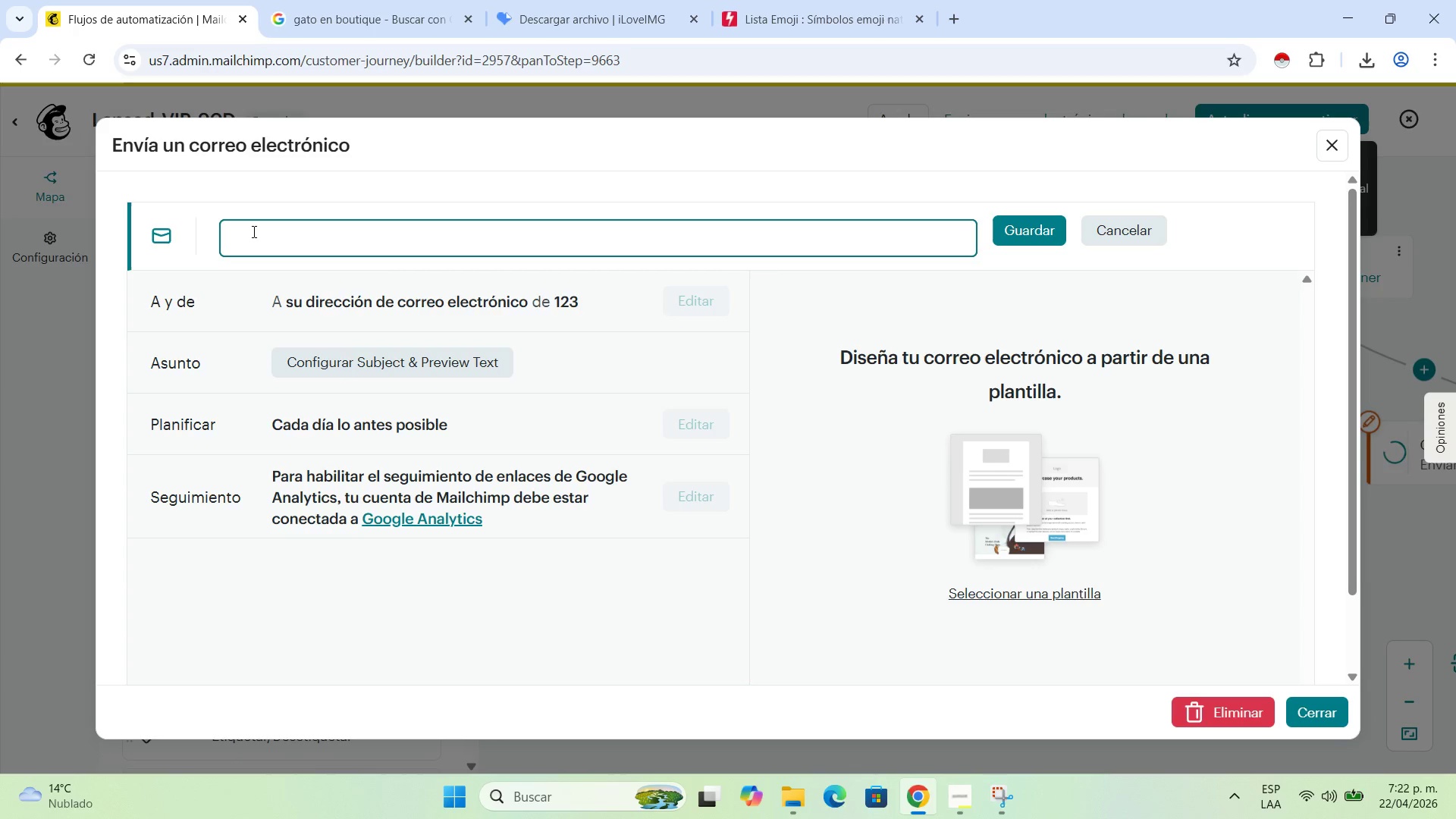 
type(WinBack_Cat_Email_01_Reactivation)
key(Backspace)
key(Backspace)
 